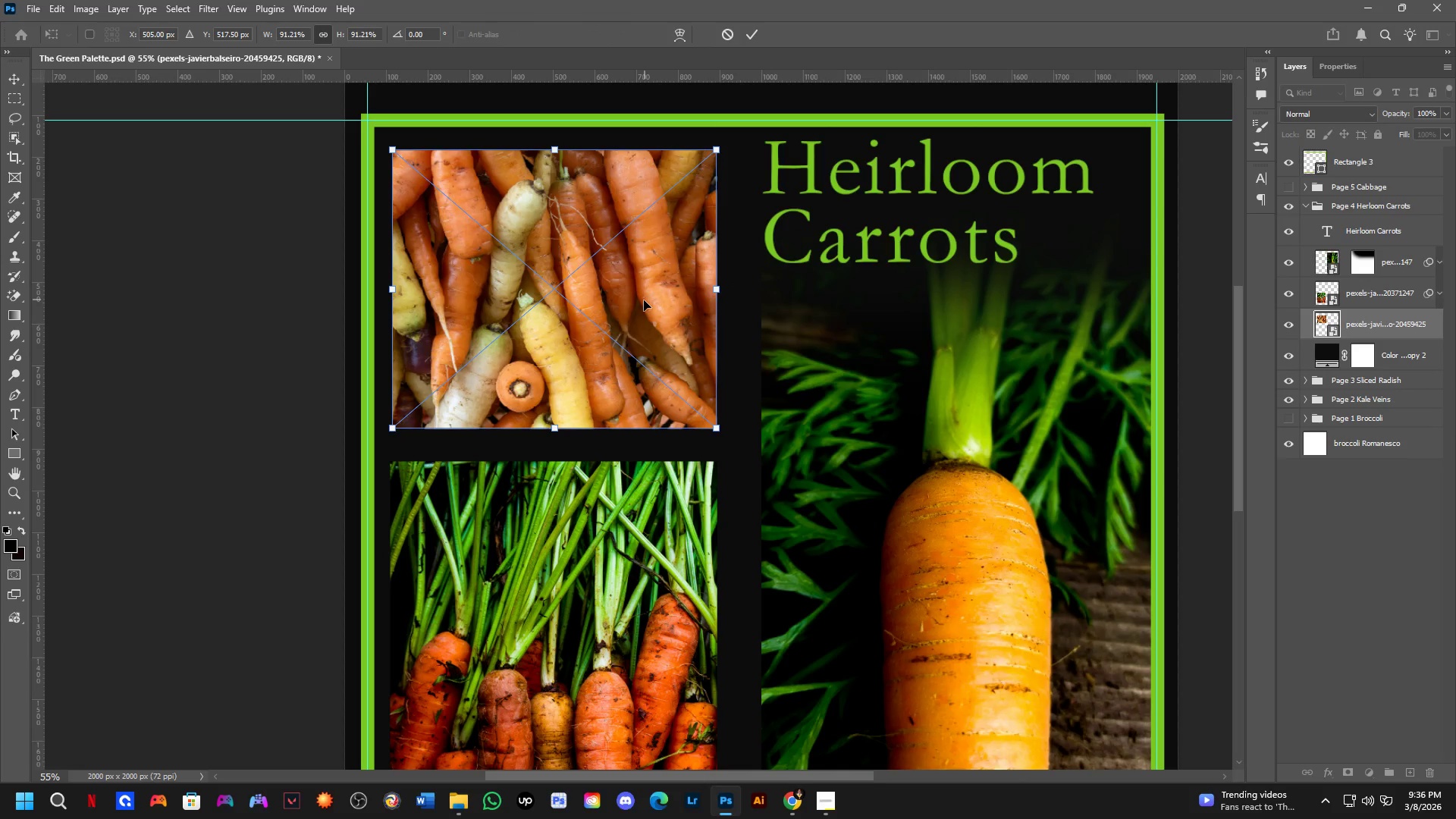 
scroll: coordinate [405, 296], scroll_direction: up, amount: 4.0
 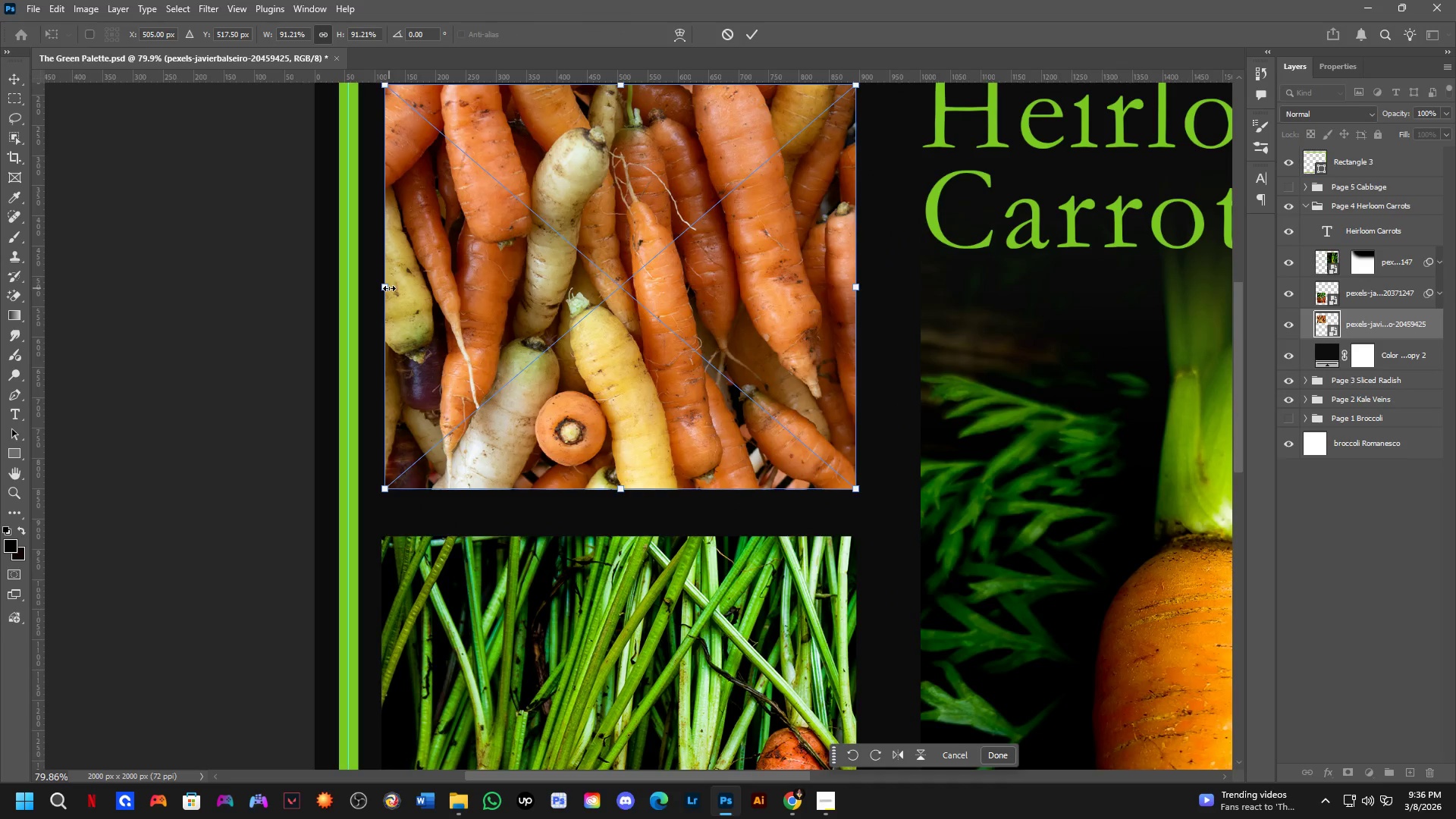 
left_click_drag(start_coordinate=[389, 288], to_coordinate=[388, 301])
 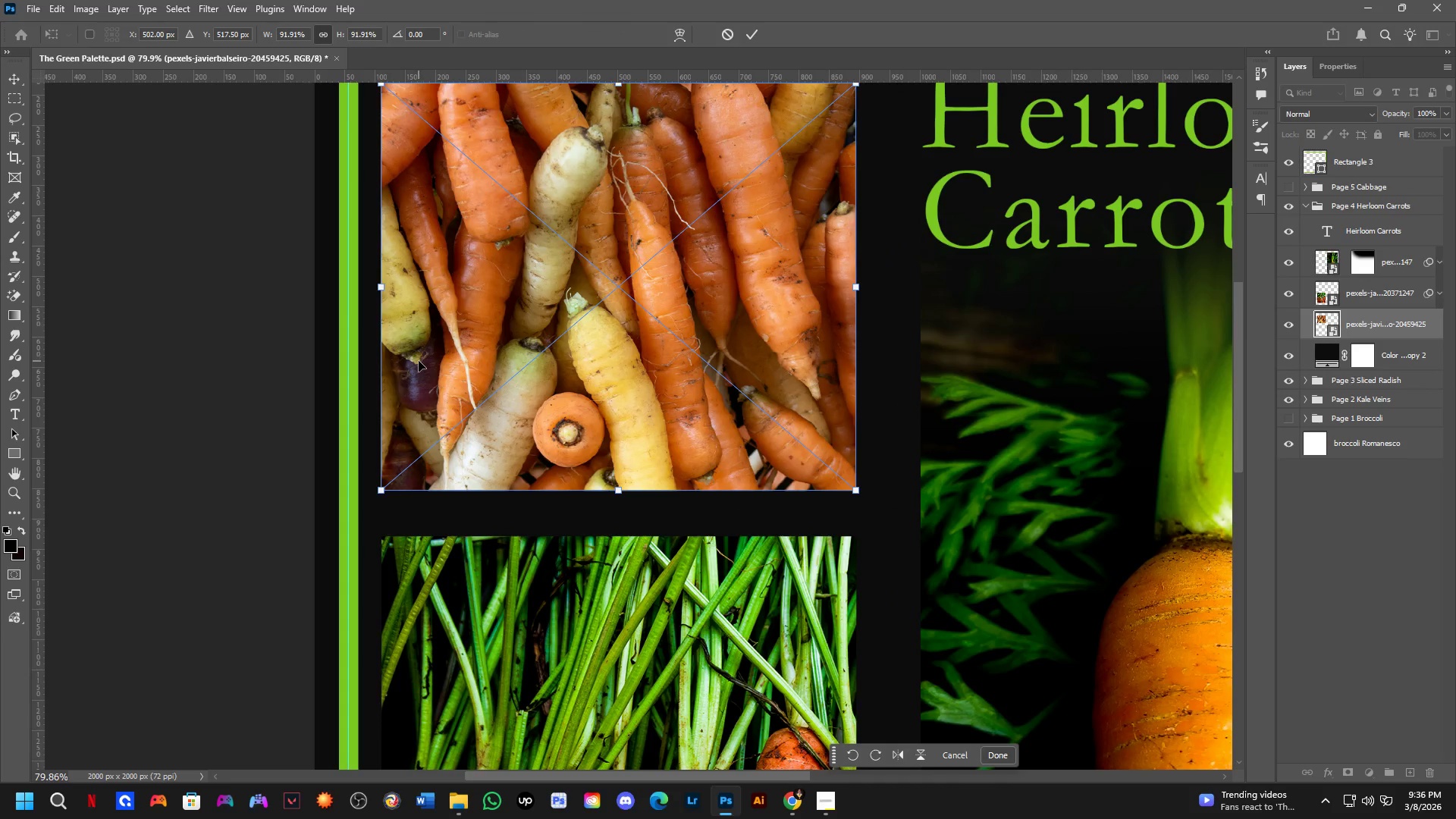 
key(NumpadEnter)
 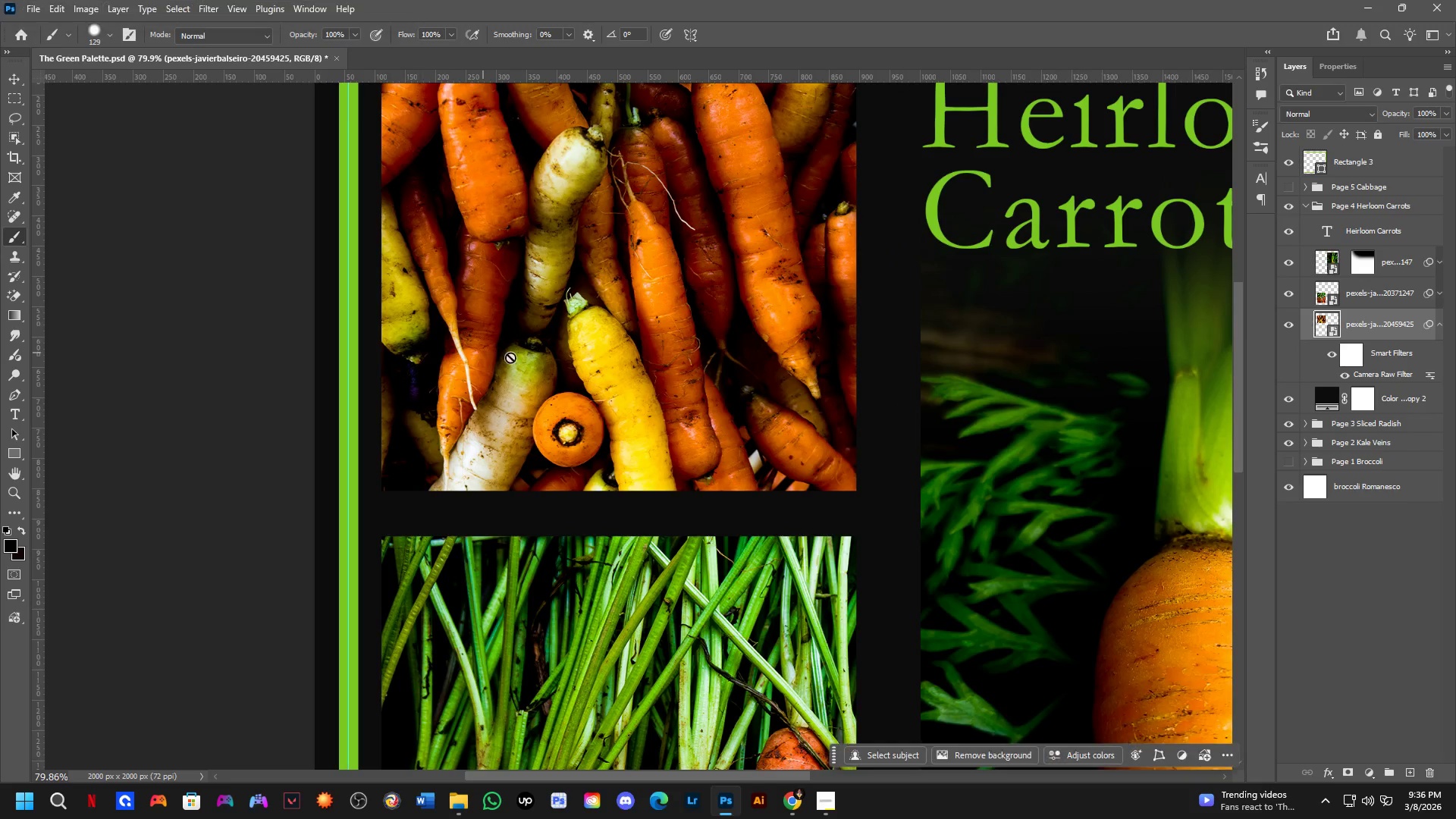 
scroll: coordinate [727, 460], scroll_direction: down, amount: 4.0
 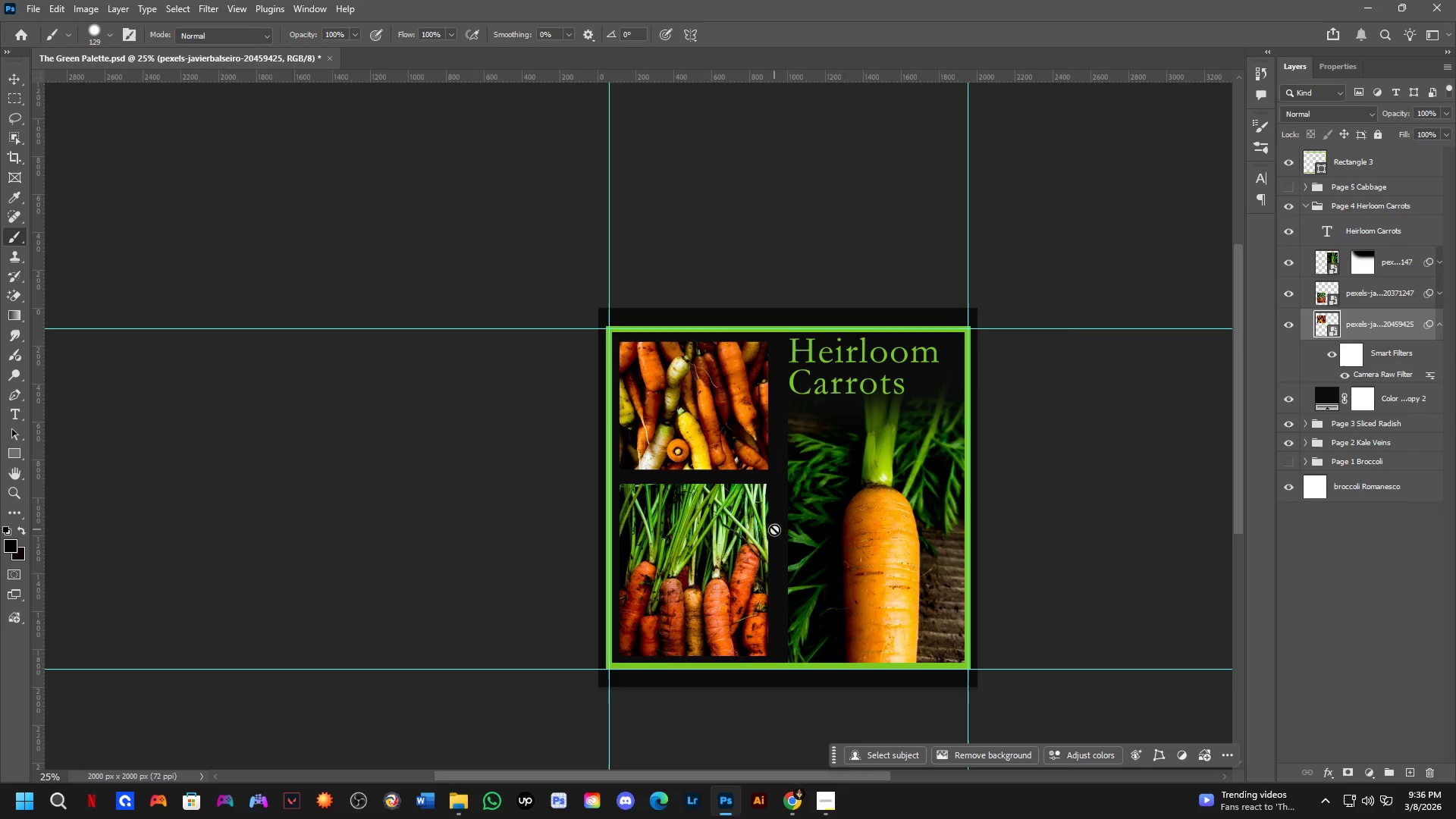 
key(Shift+ShiftLeft)
 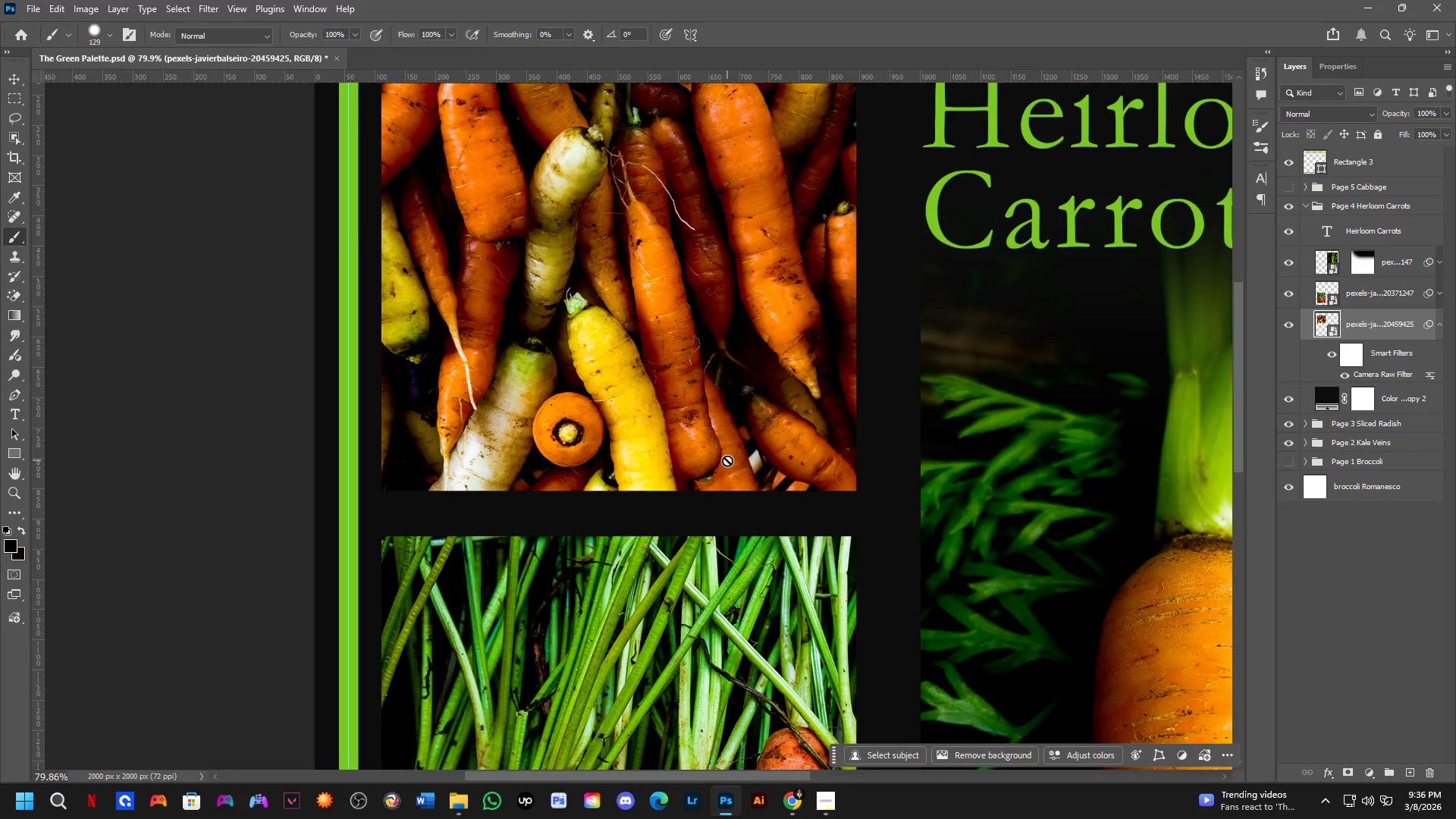 
hold_key(key=Space, duration=0.53)
 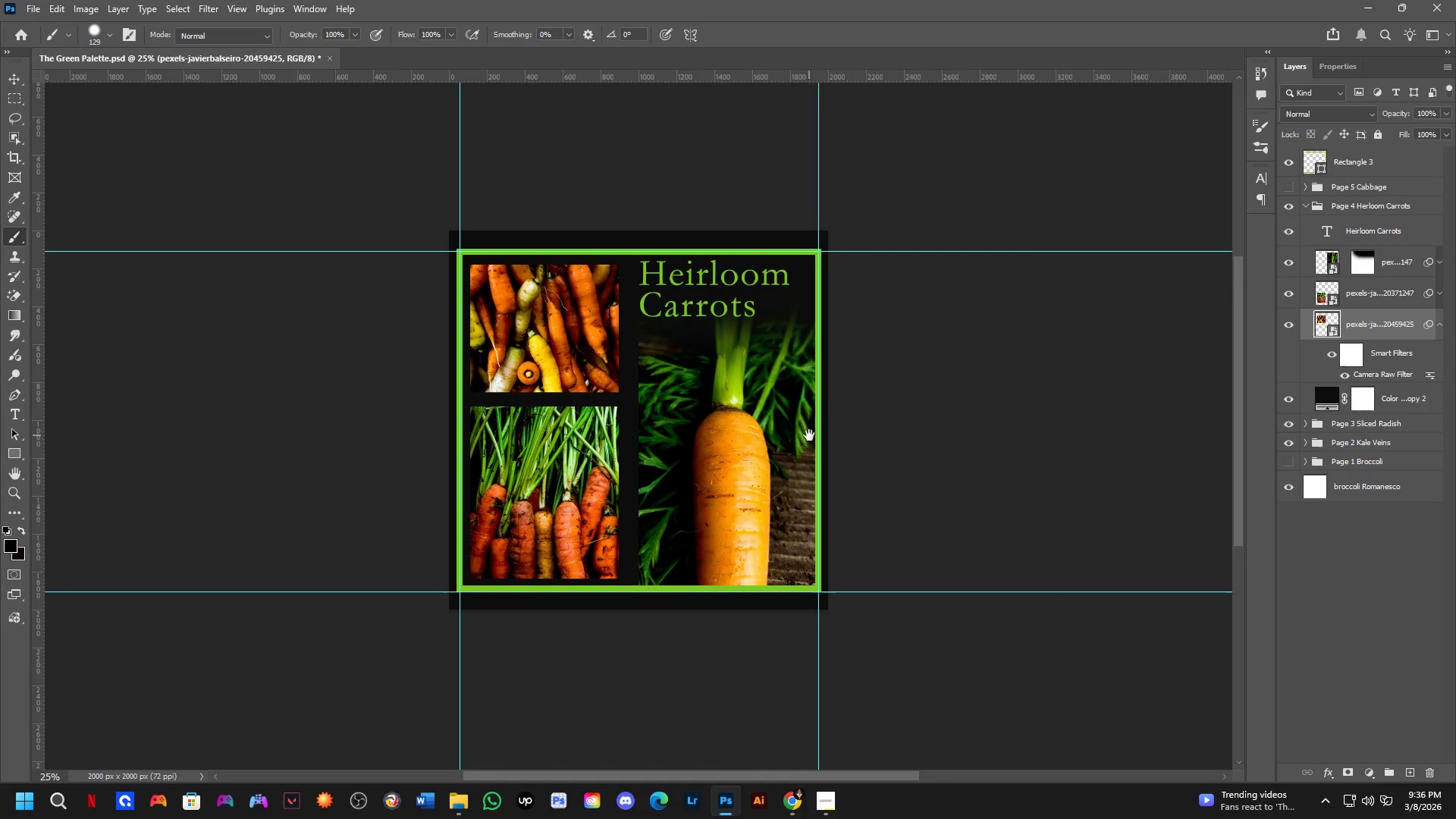 
left_click_drag(start_coordinate=[762, 556], to_coordinate=[686, 528])
 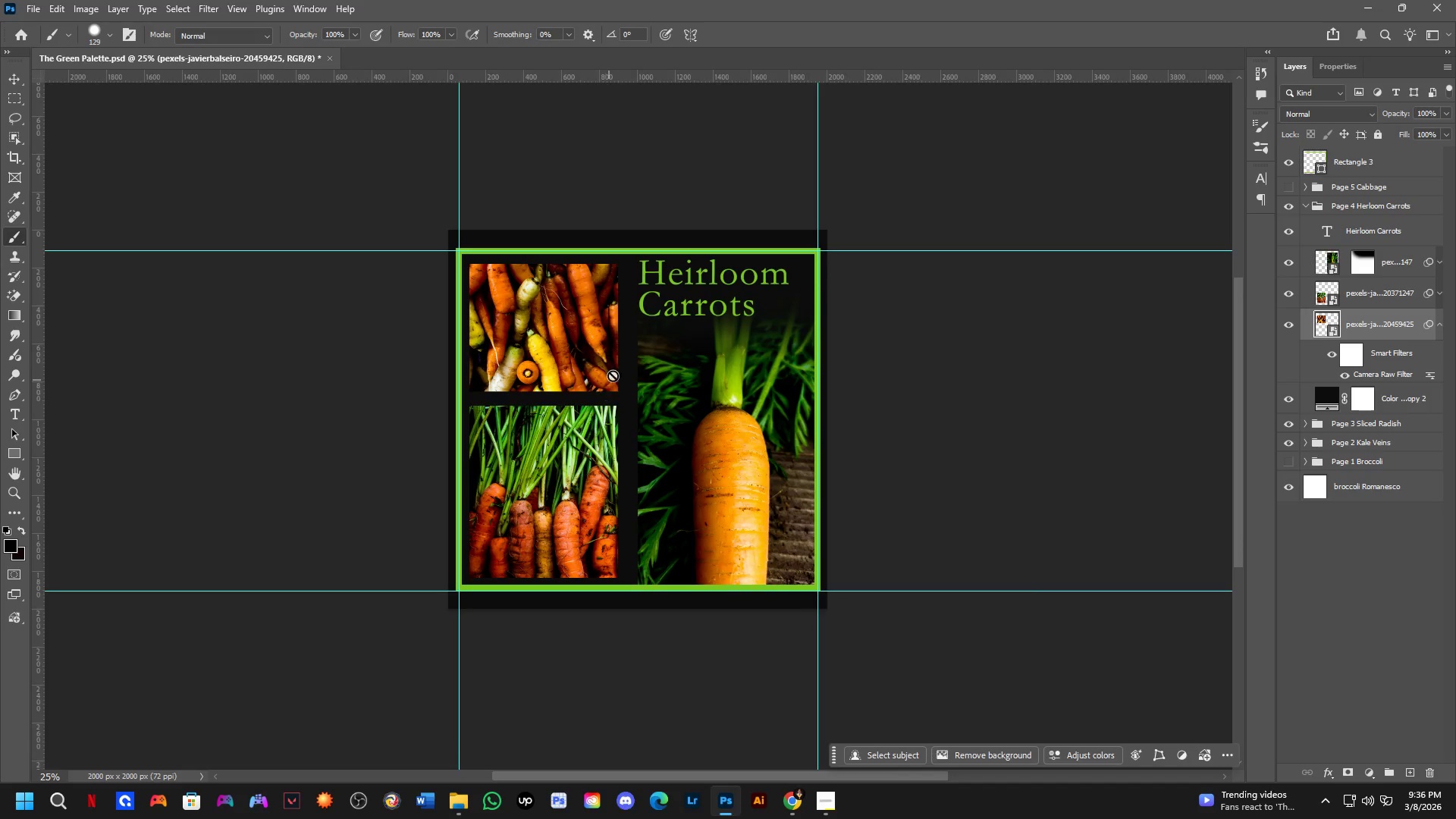 
scroll: coordinate [676, 334], scroll_direction: up, amount: 8.0
 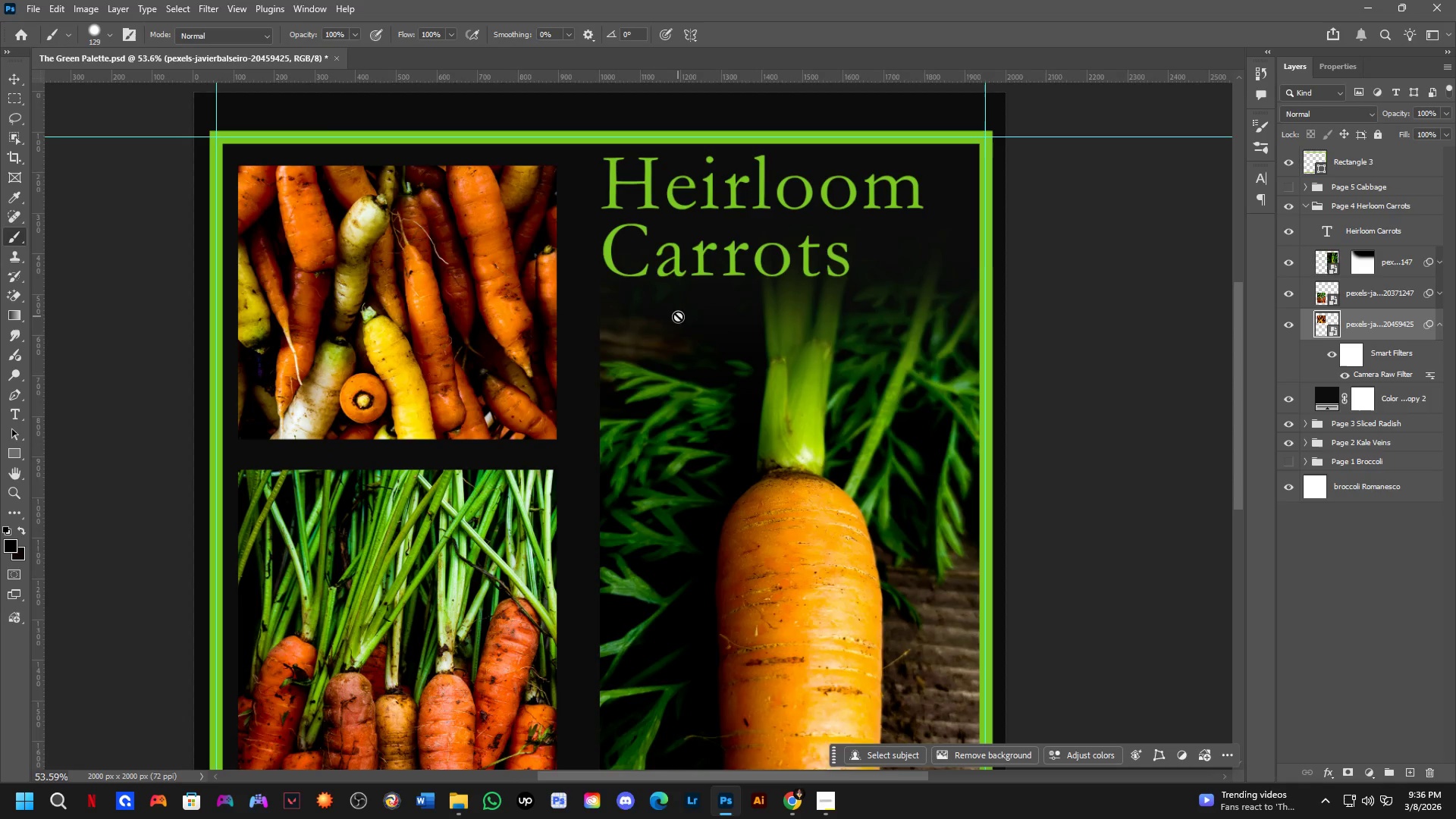 
scroll: coordinate [689, 290], scroll_direction: down, amount: 2.0
 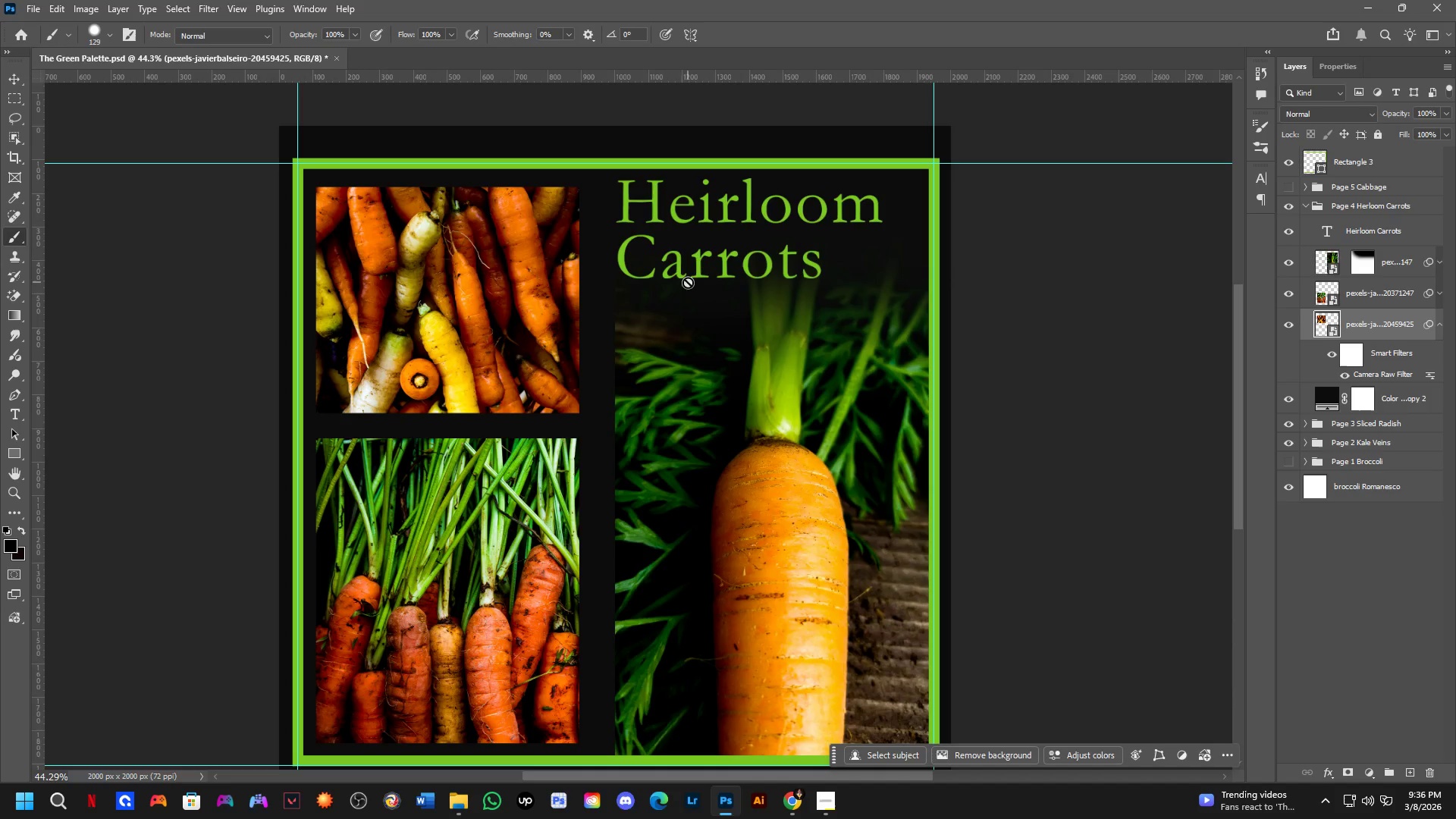 
key(Shift+ShiftLeft)
 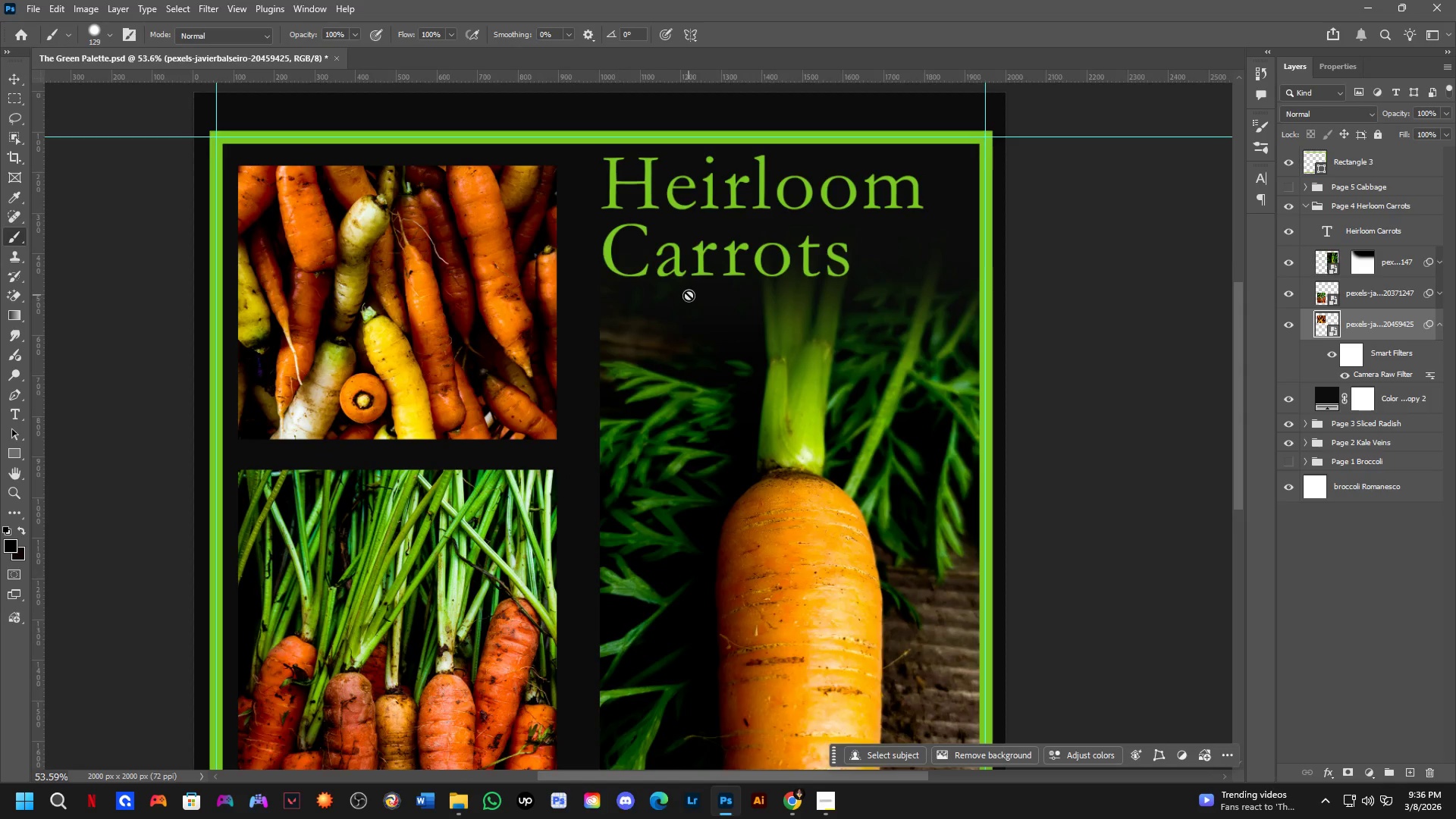 
hold_key(key=Space, duration=0.69)
 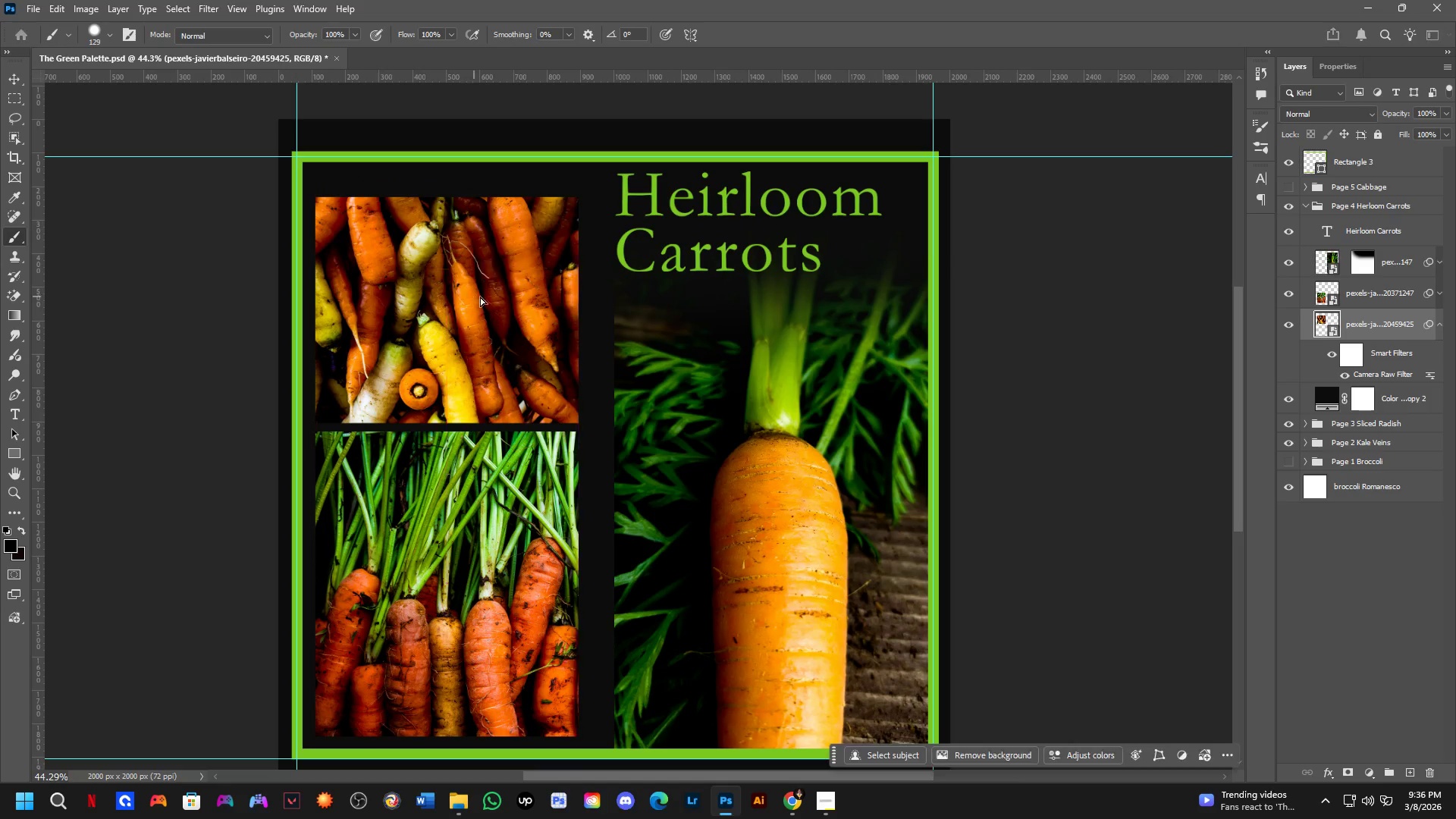 
left_click_drag(start_coordinate=[672, 251], to_coordinate=[671, 244])
 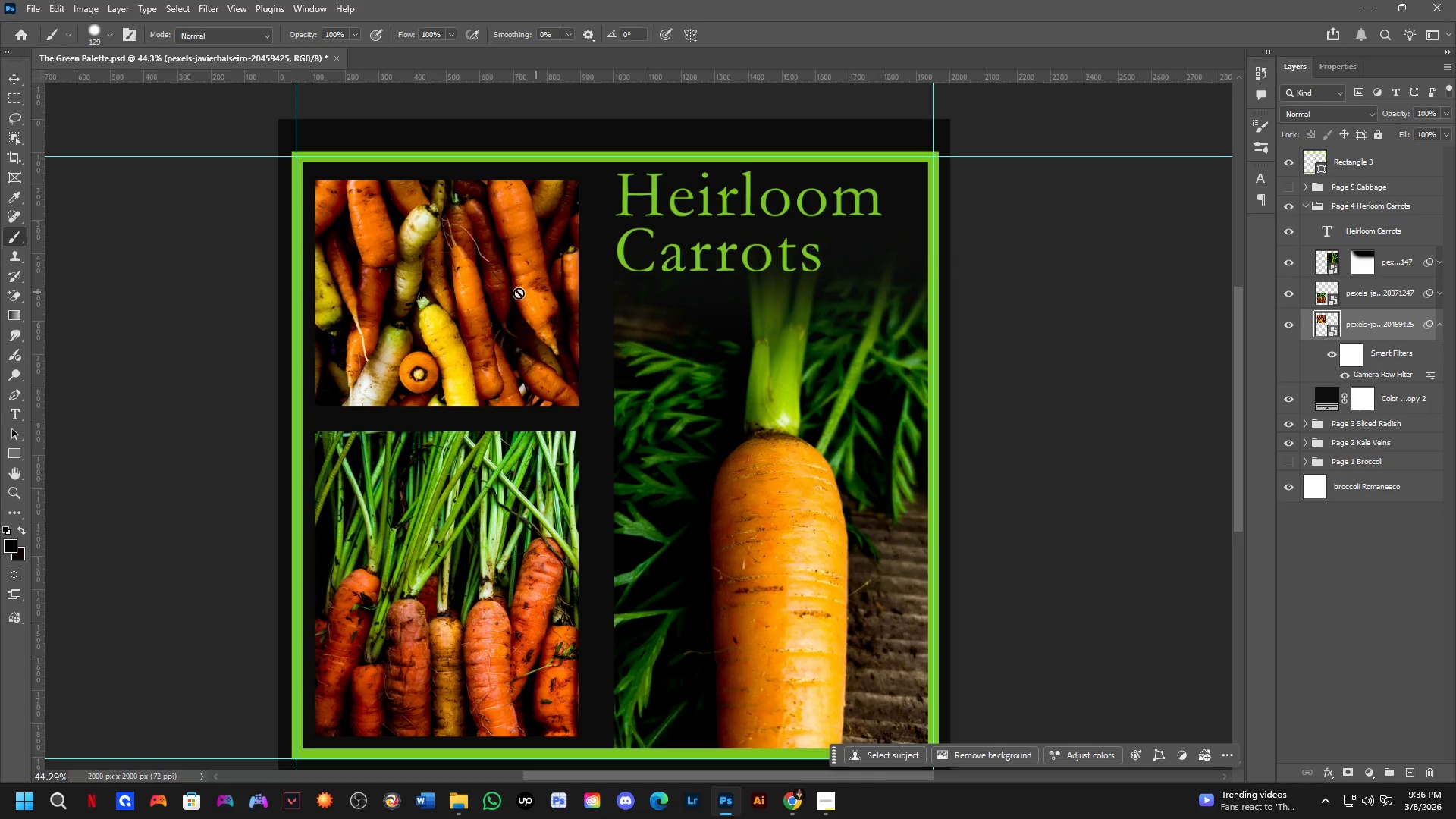 
hold_key(key=ControlLeft, duration=0.38)
left_click_drag(start_coordinate=[469, 278], to_coordinate=[469, 294])
 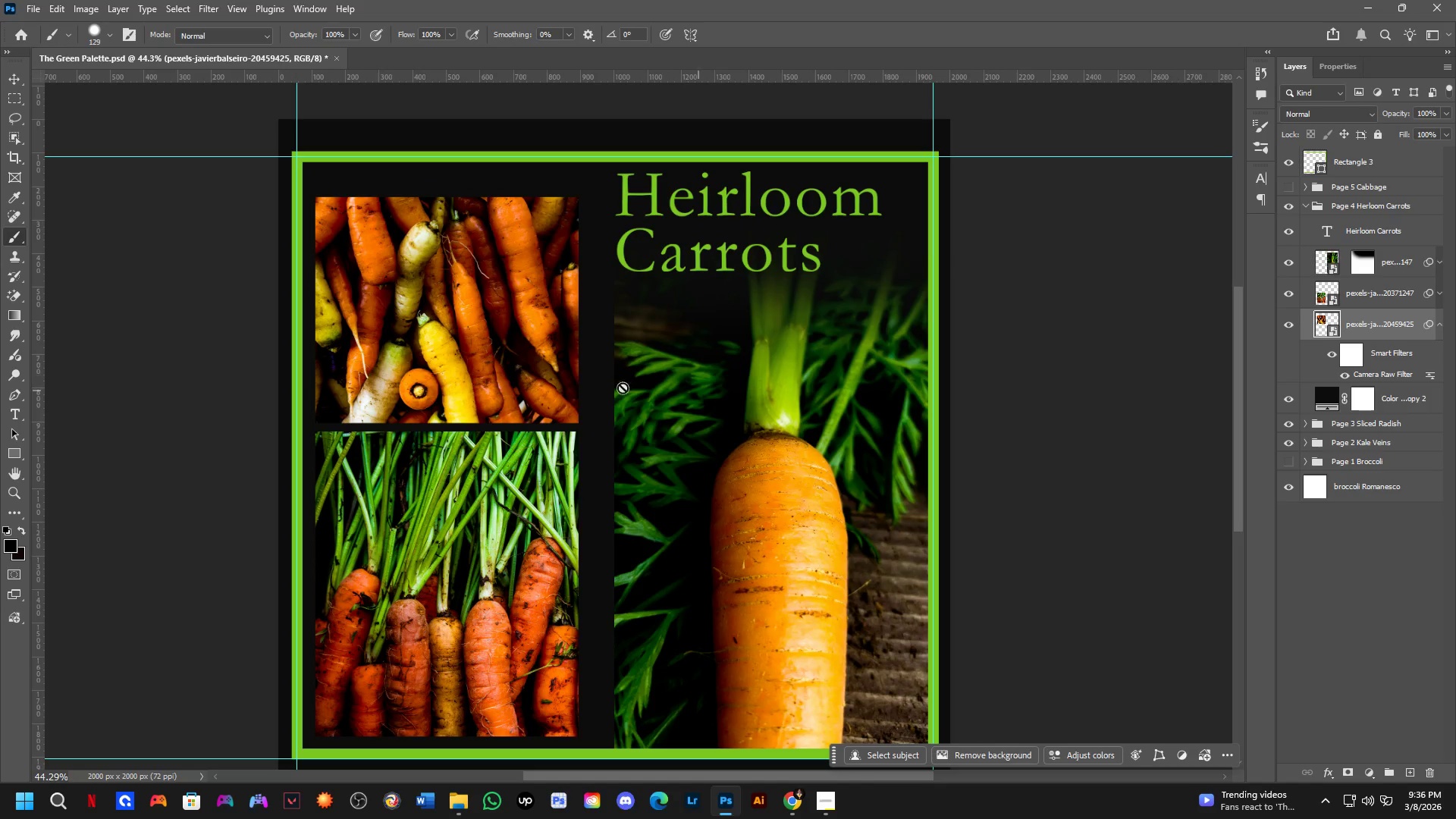 
key(Control+ControlLeft)
 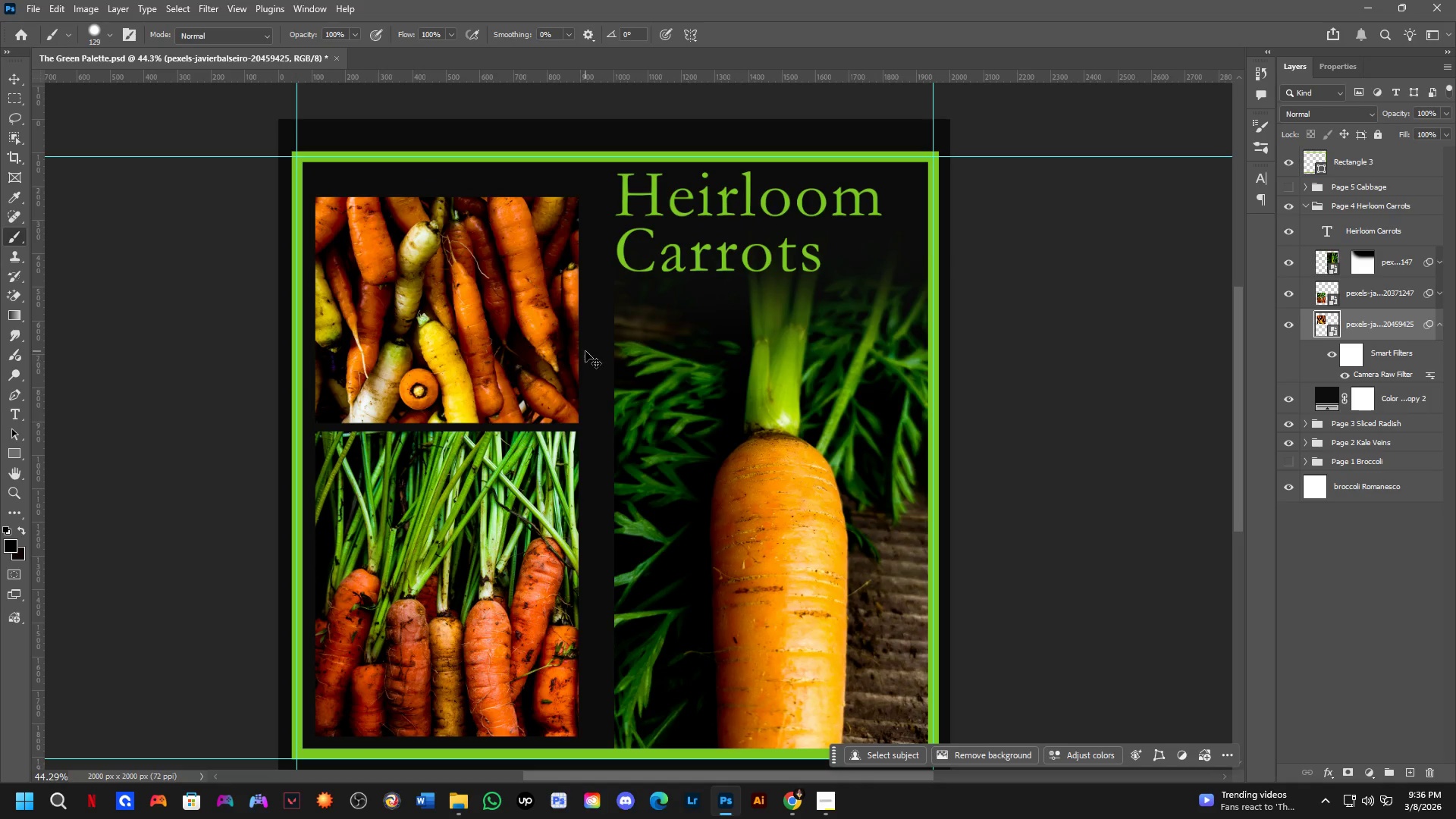 
key(Control+Z)
 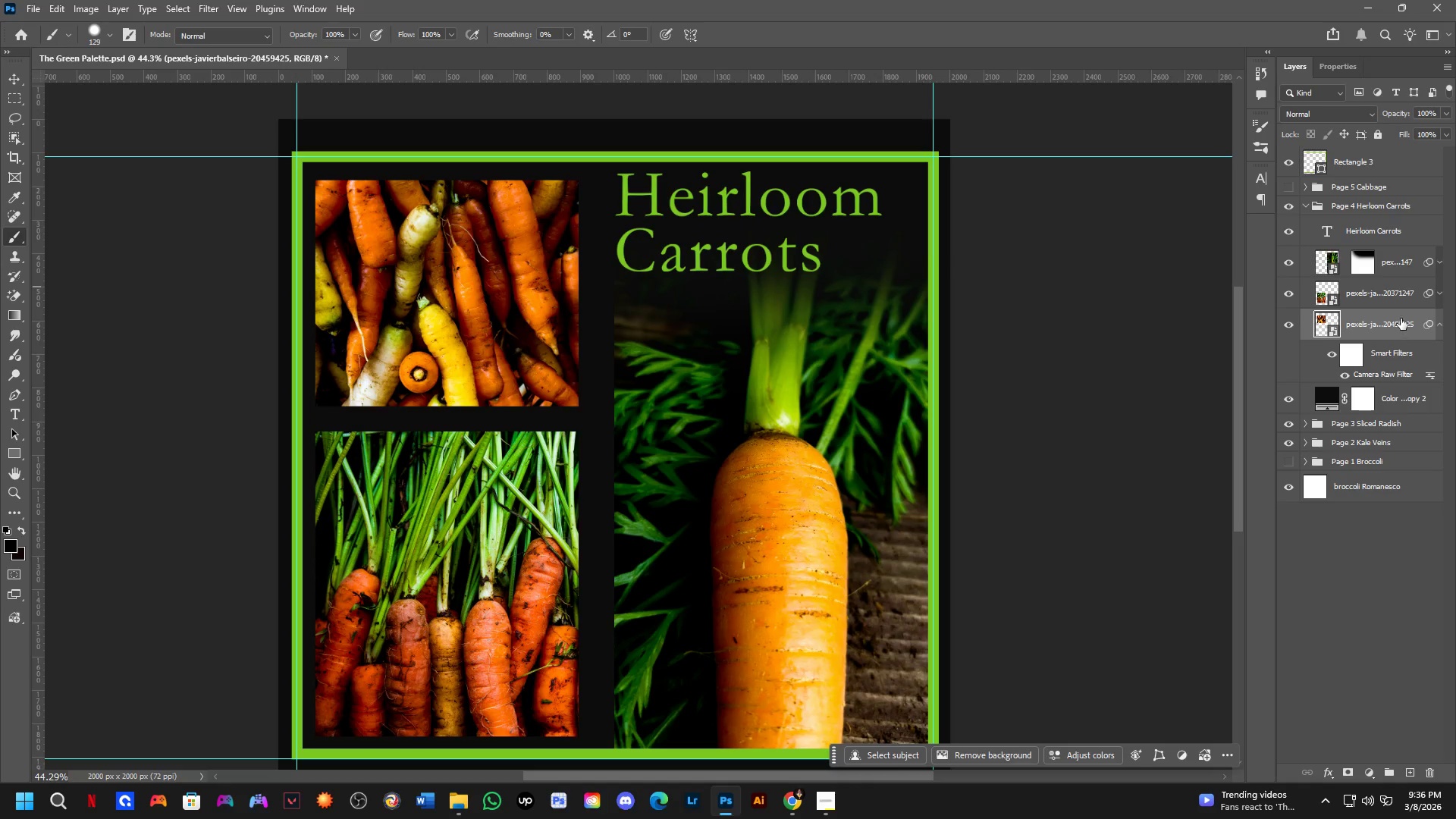 
double_click([1401, 318])
 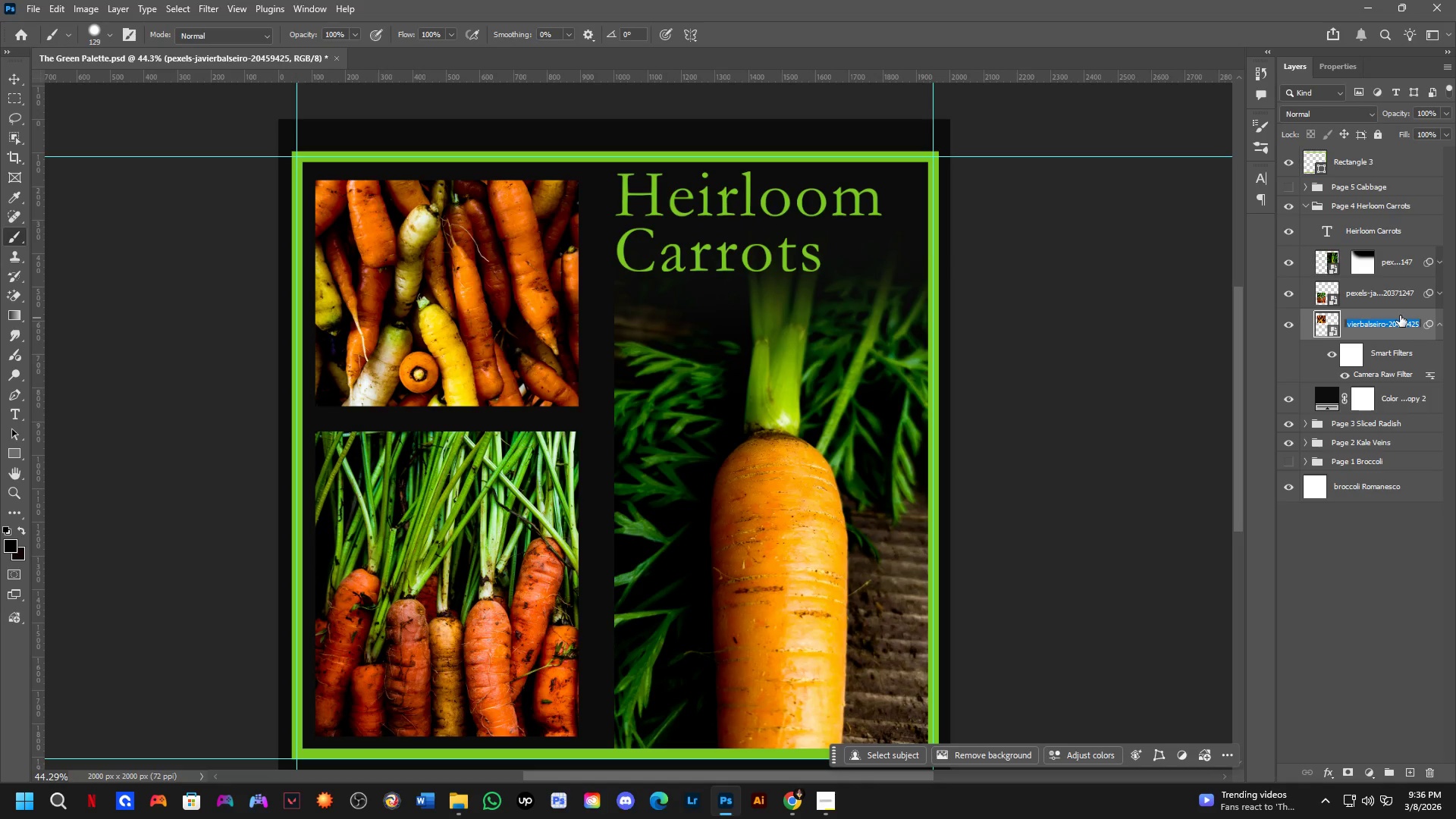 
double_click([1400, 315])
 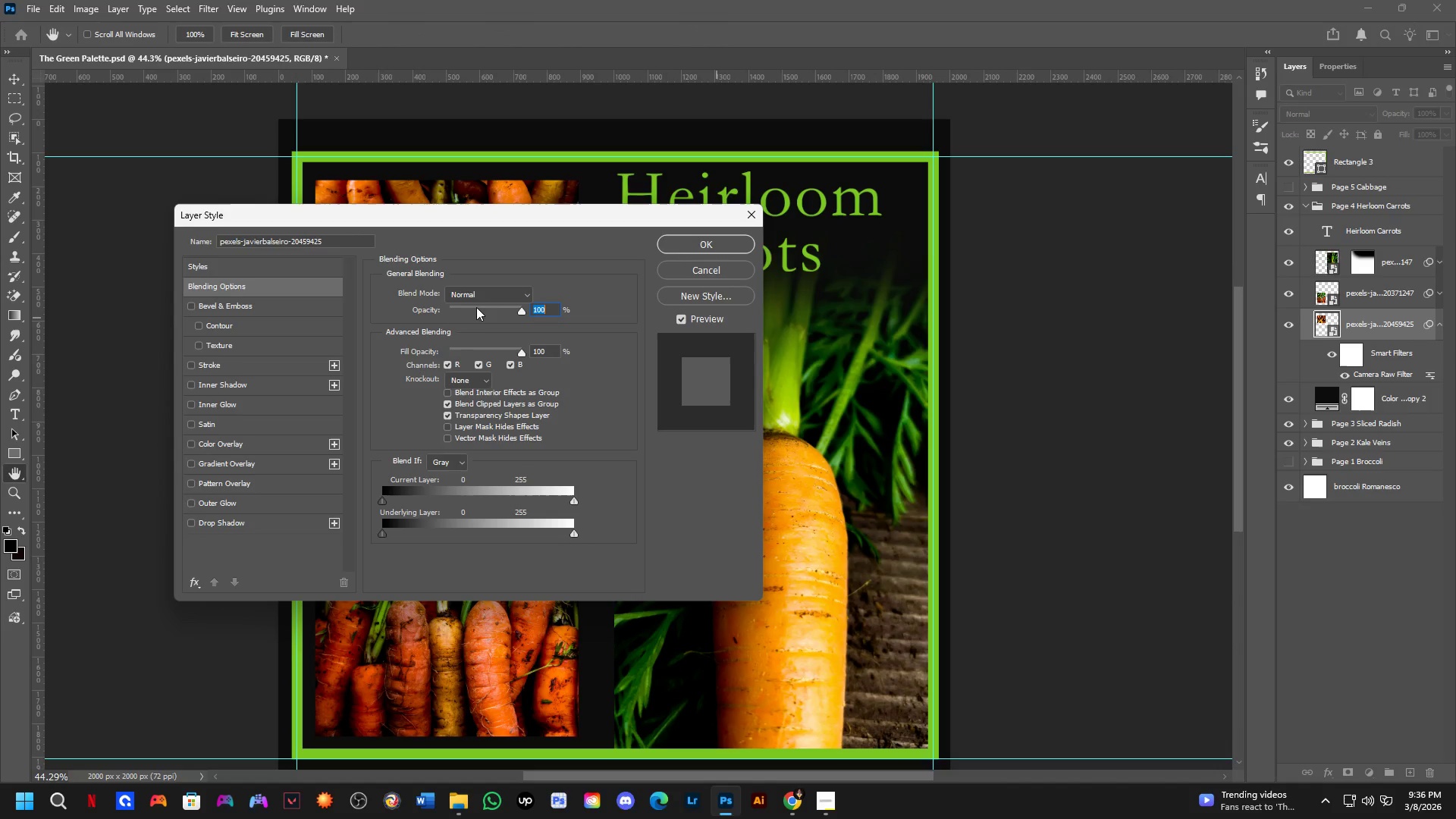 
left_click_drag(start_coordinate=[328, 214], to_coordinate=[895, 290])
 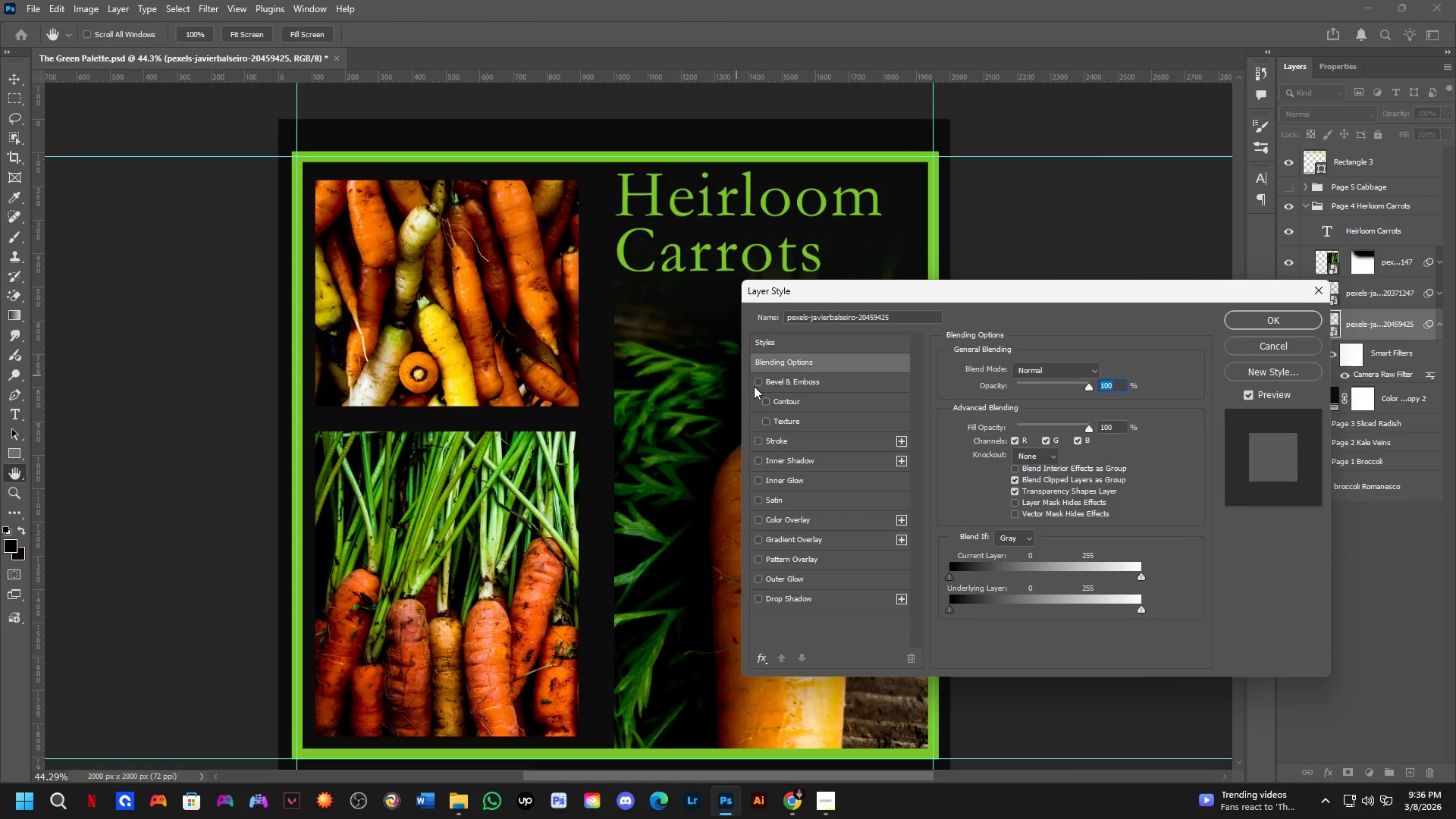 
left_click([754, 386])
 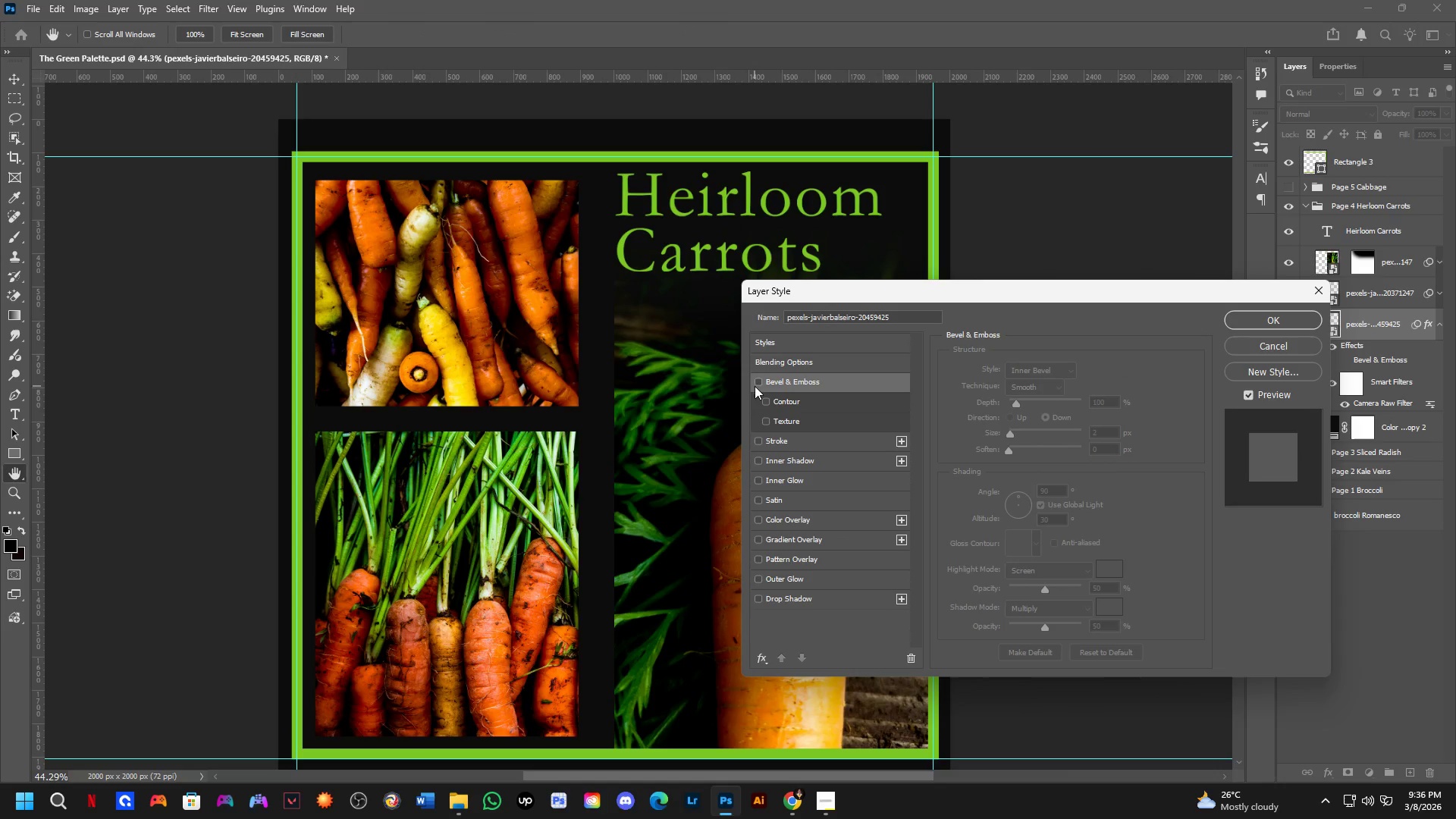 
double_click([755, 386])
 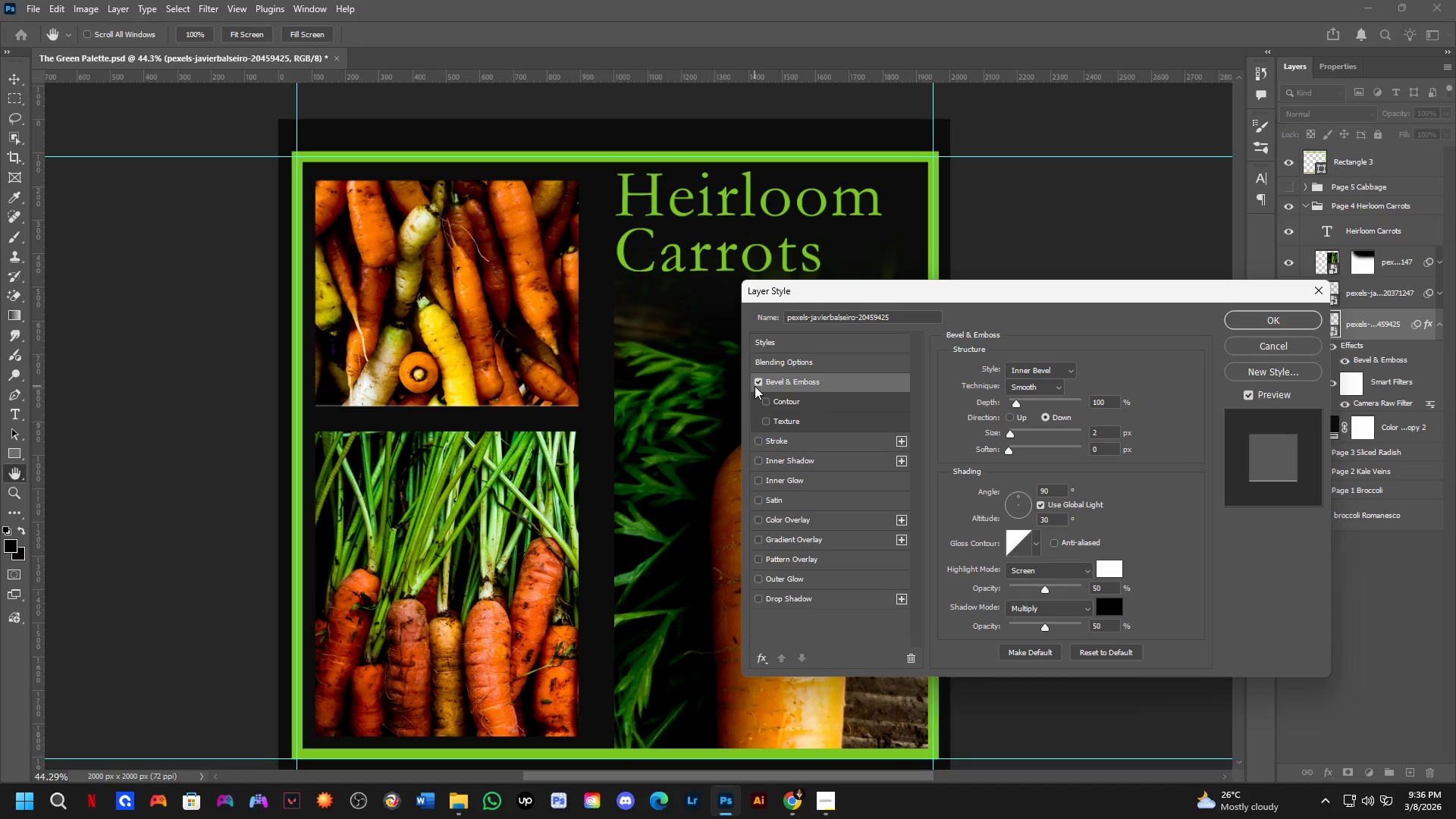 
left_click([755, 386])
 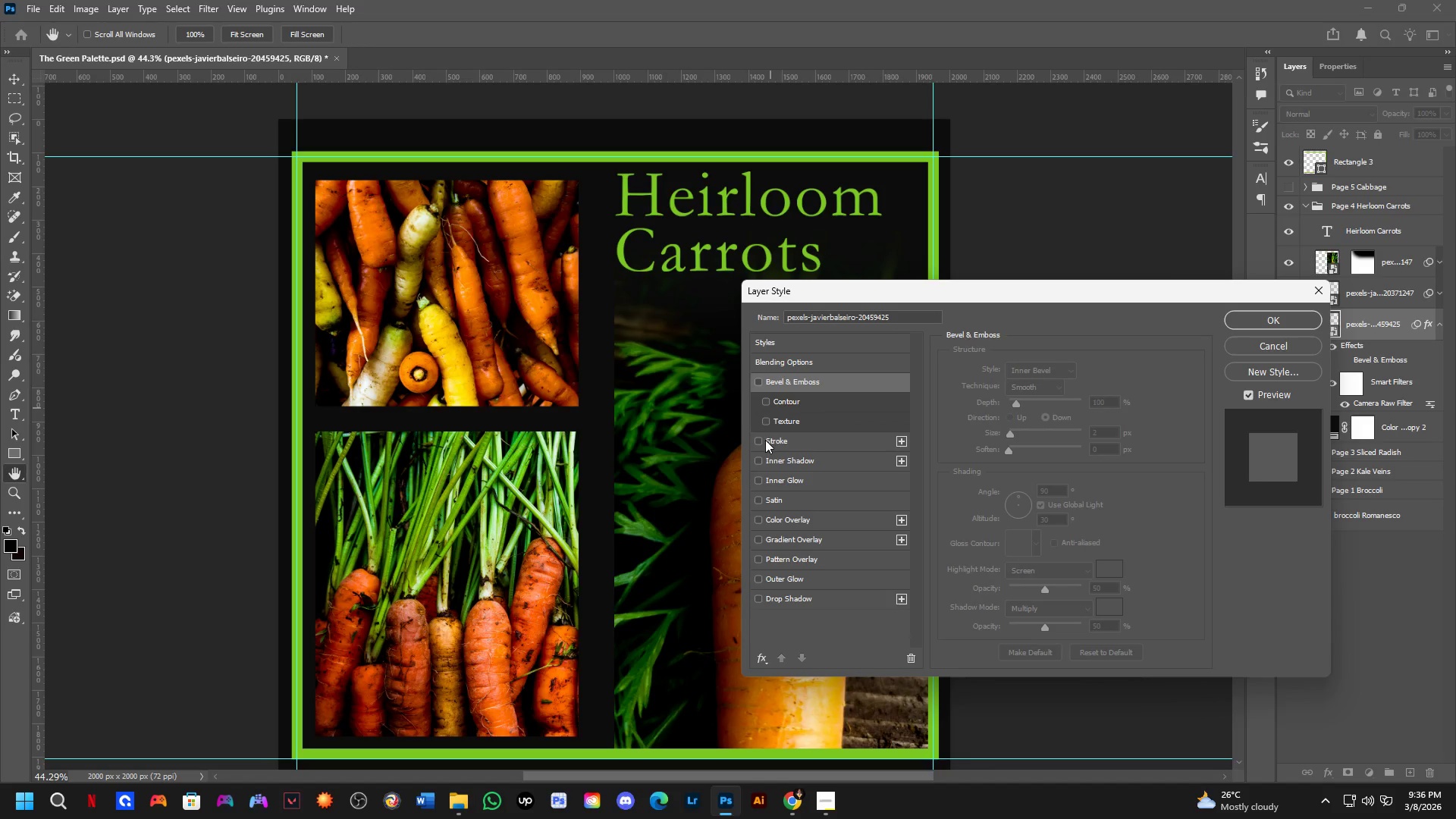 
left_click([764, 441])
 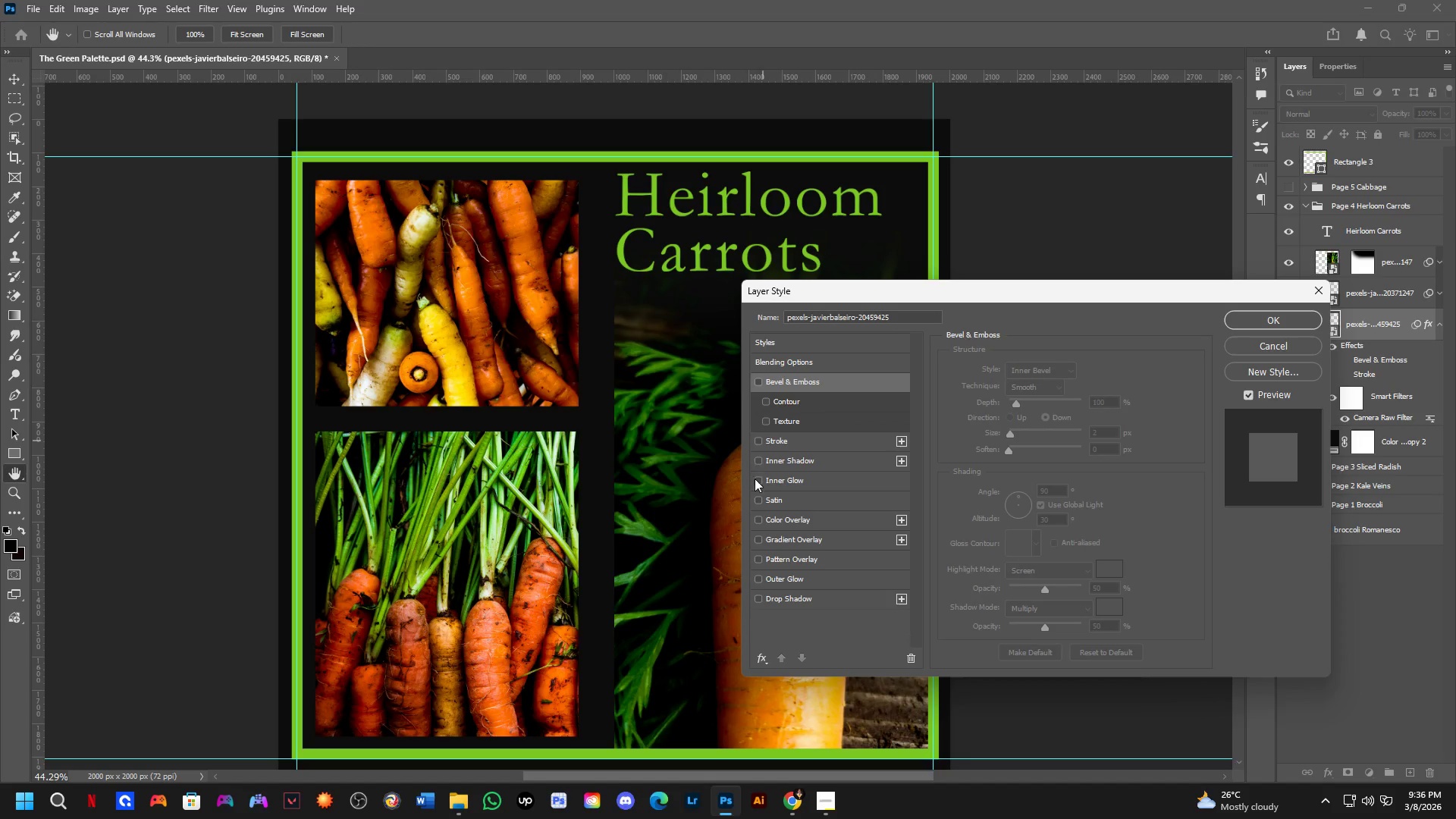 
left_click([761, 480])
 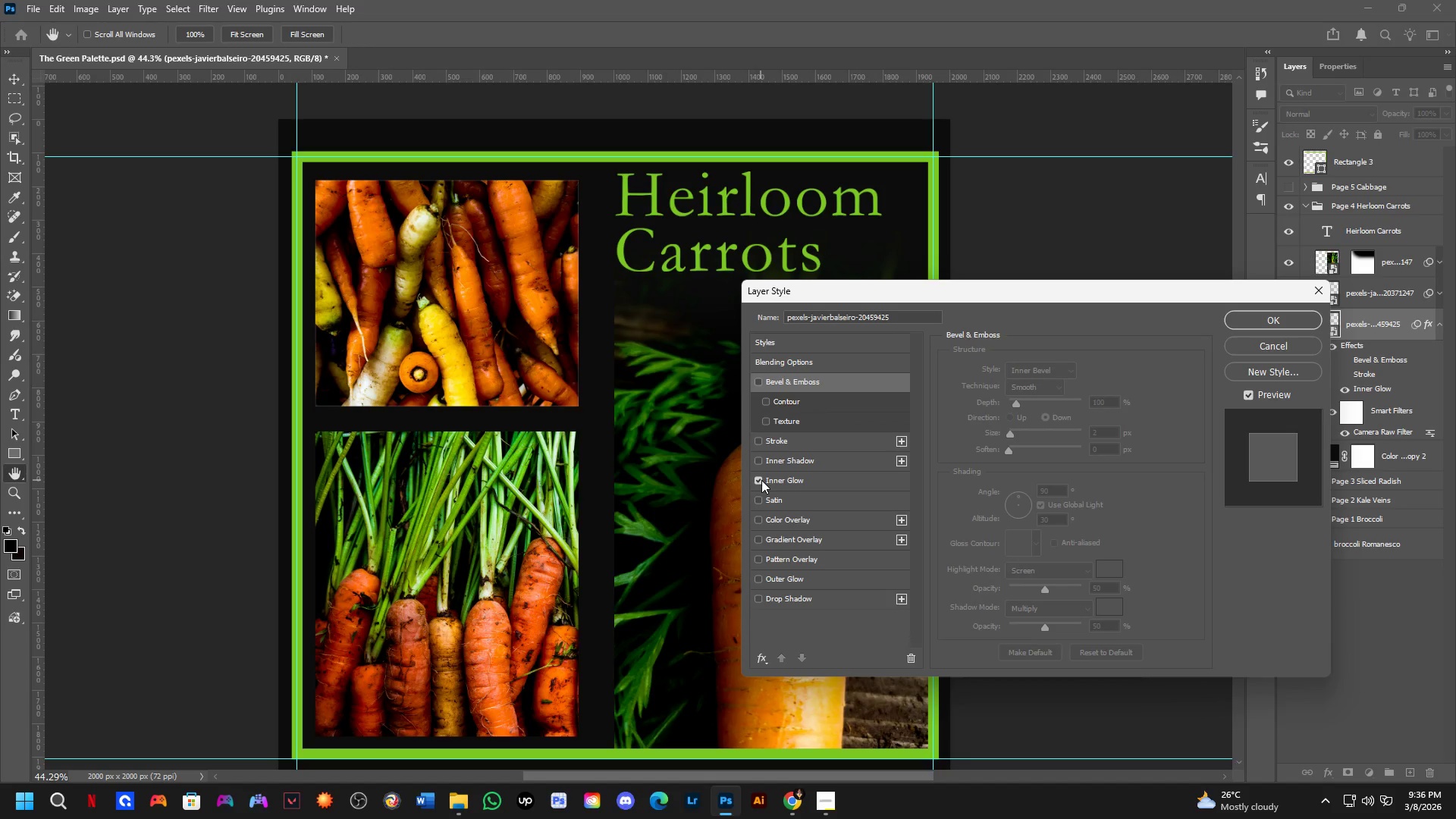 
left_click([784, 480])
 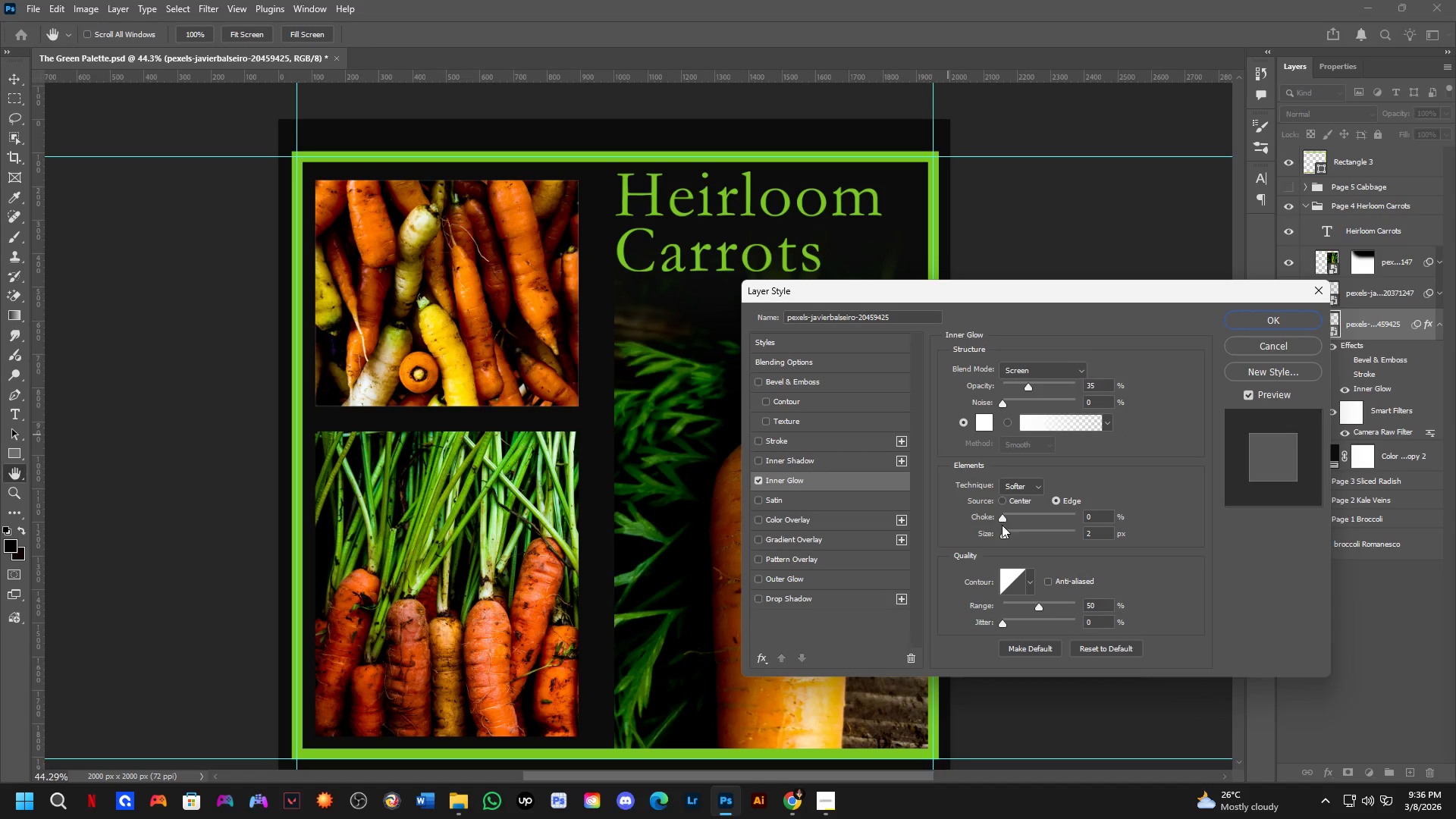 
left_click_drag(start_coordinate=[1005, 532], to_coordinate=[1036, 531])
 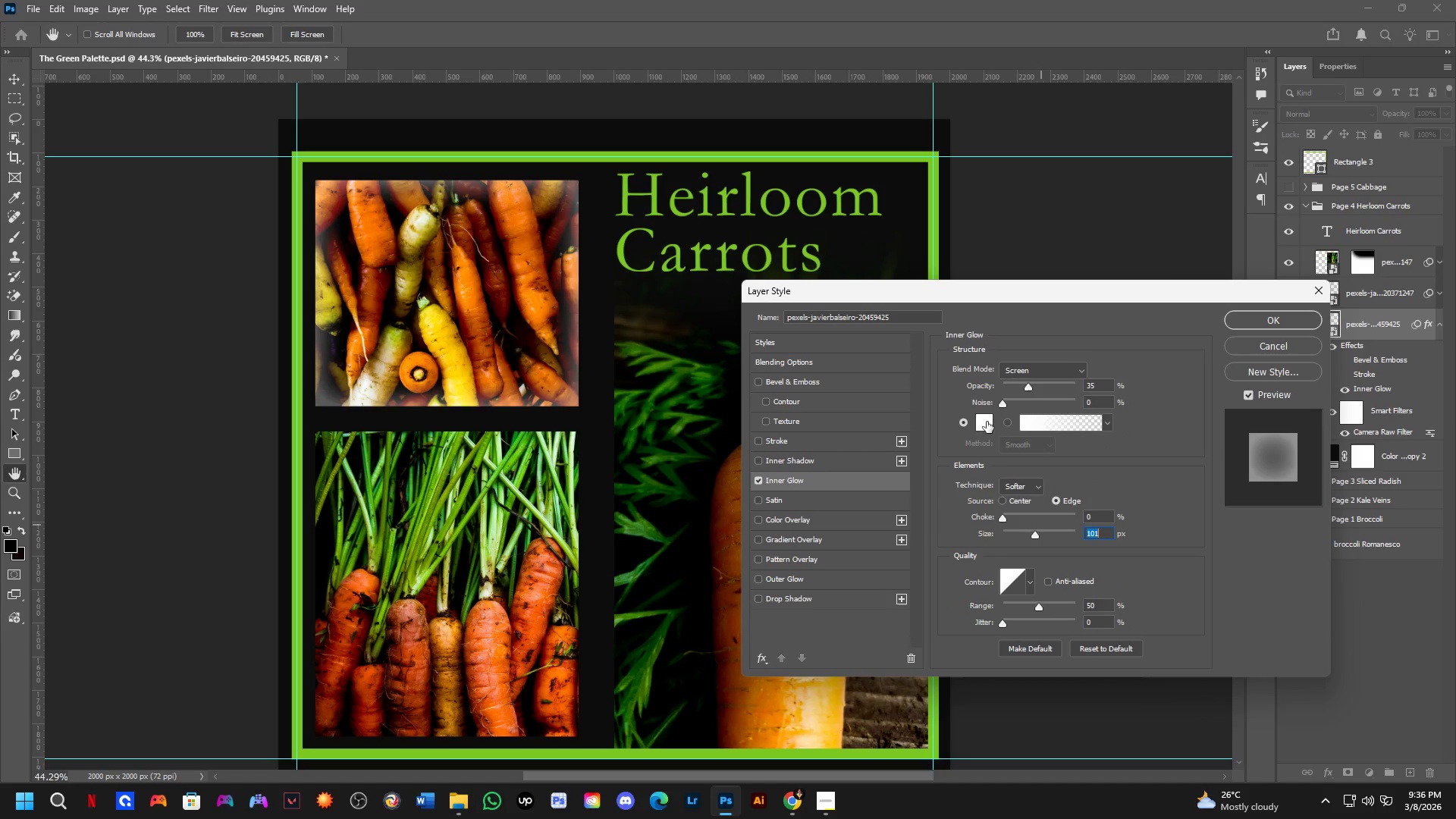 
left_click([987, 421])
 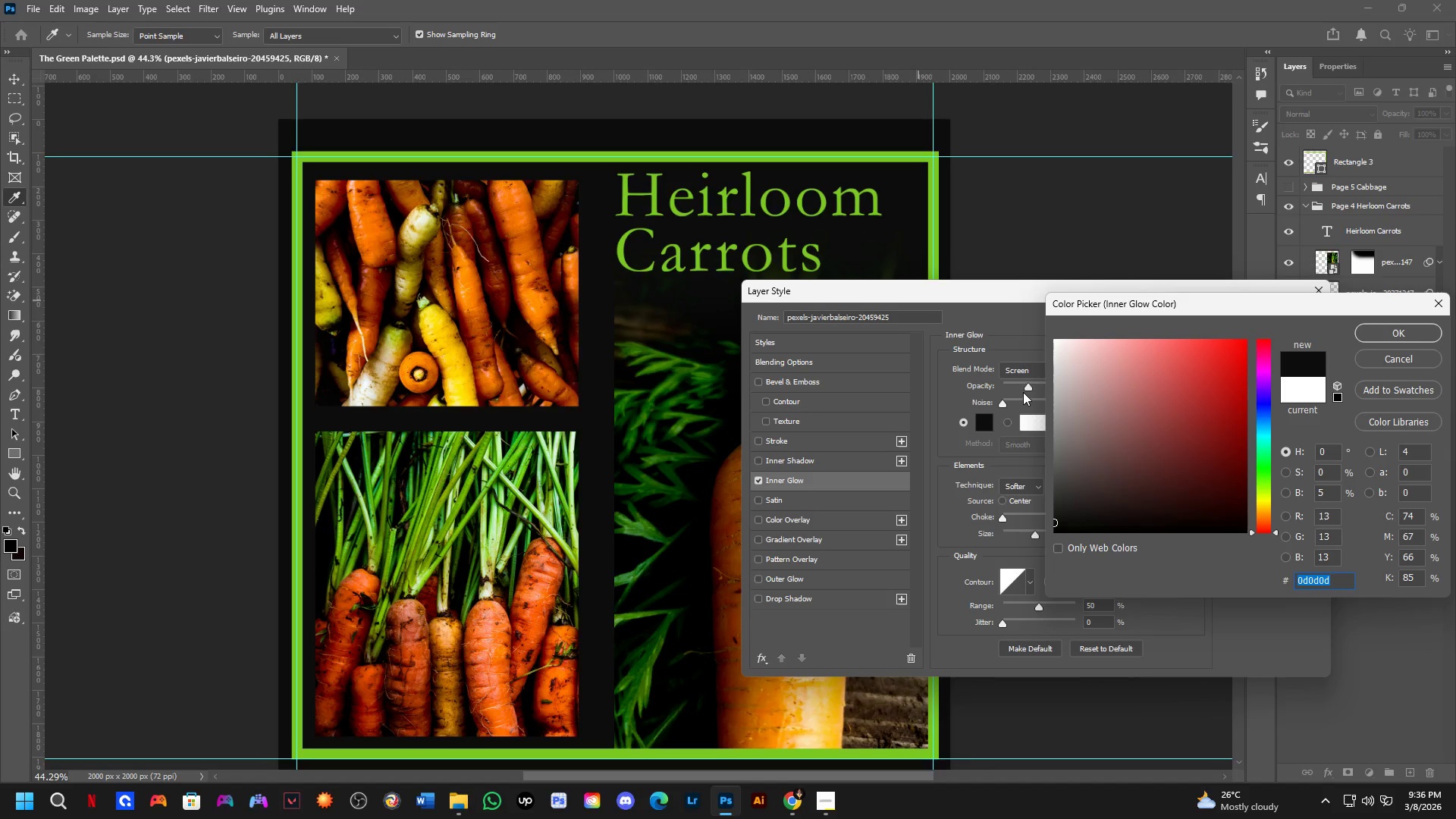 
left_click_drag(start_coordinate=[893, 231], to_coordinate=[932, 240])
 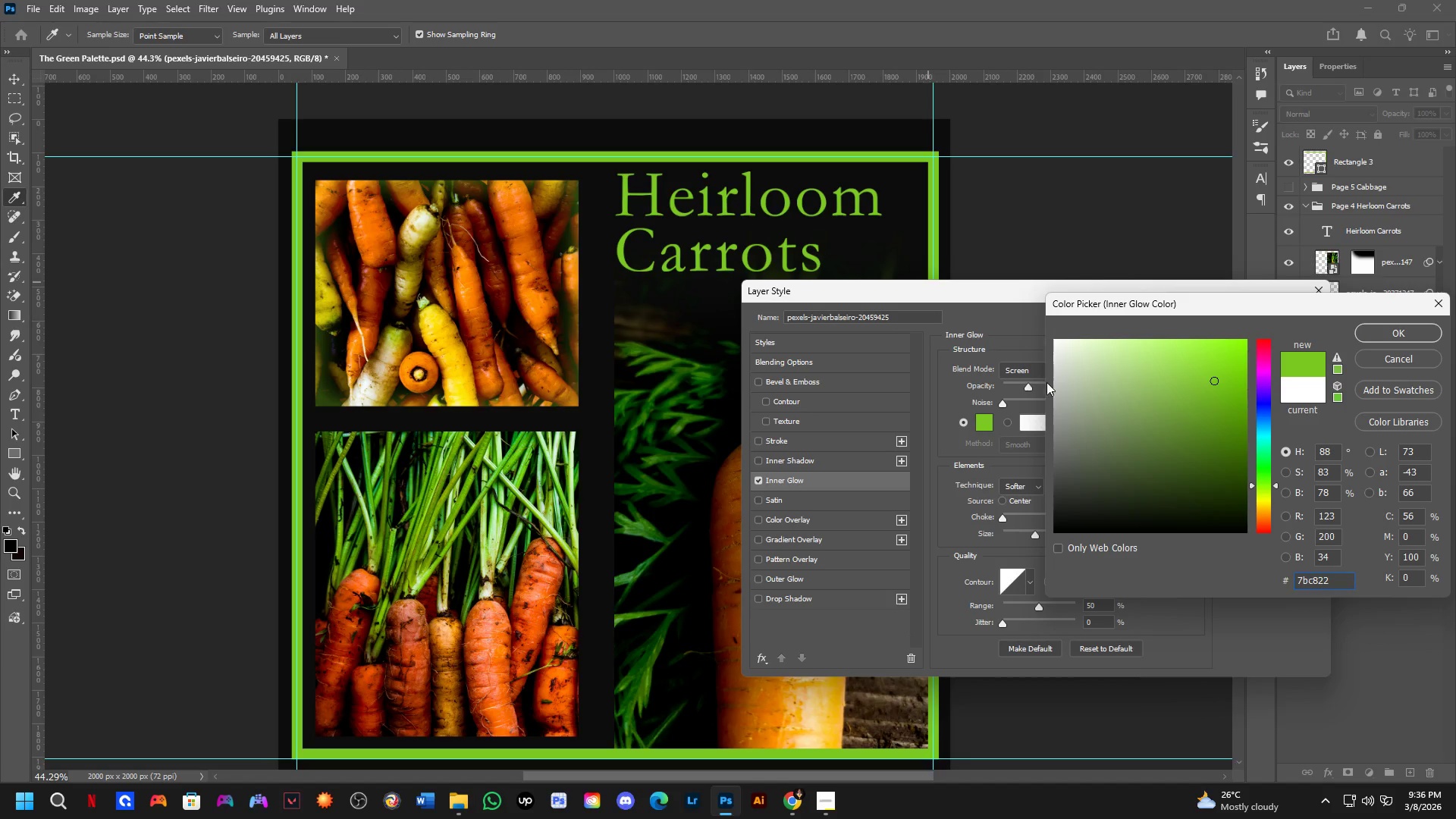 
left_click([1424, 331])
 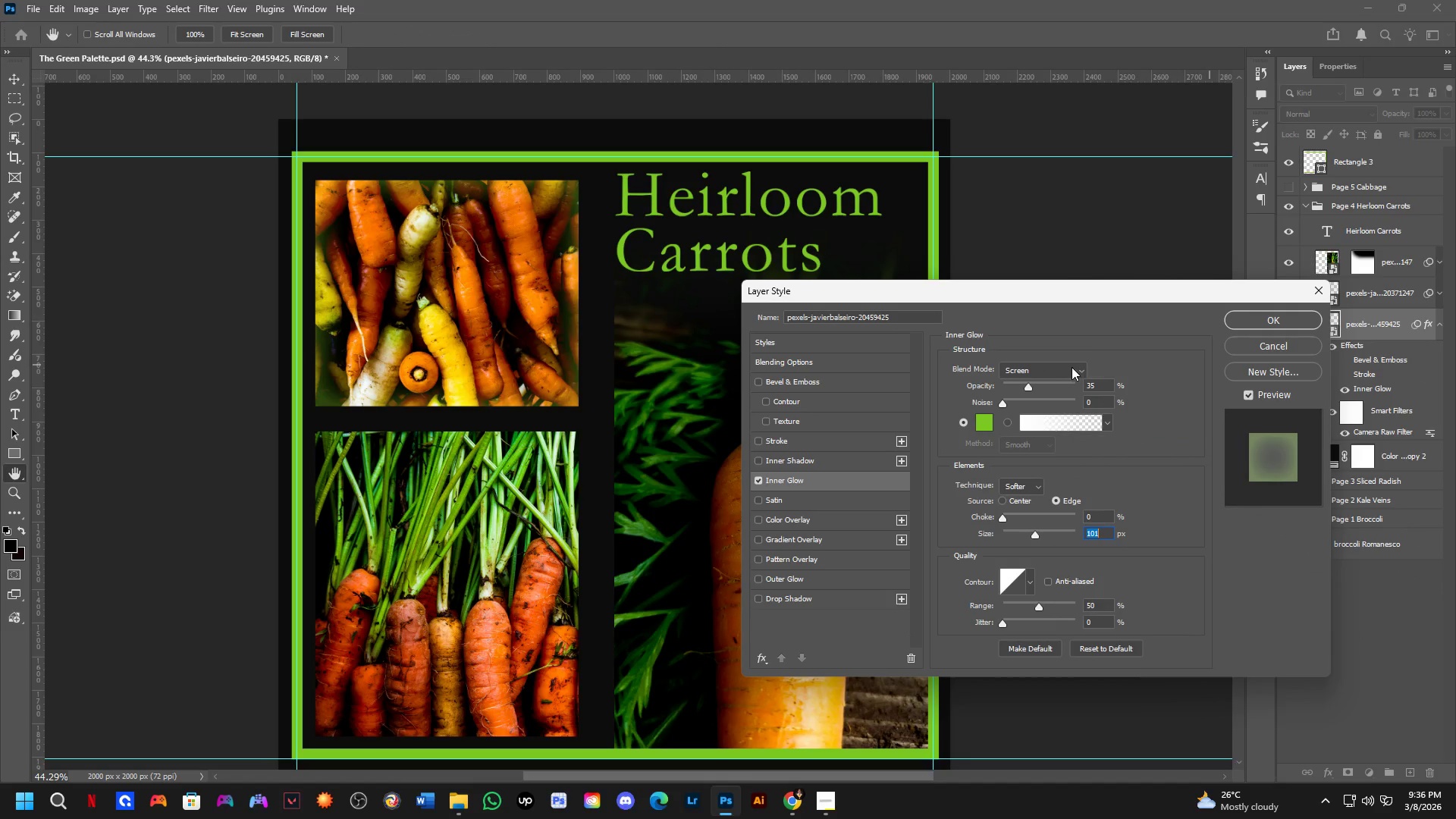 
left_click([1069, 367])
 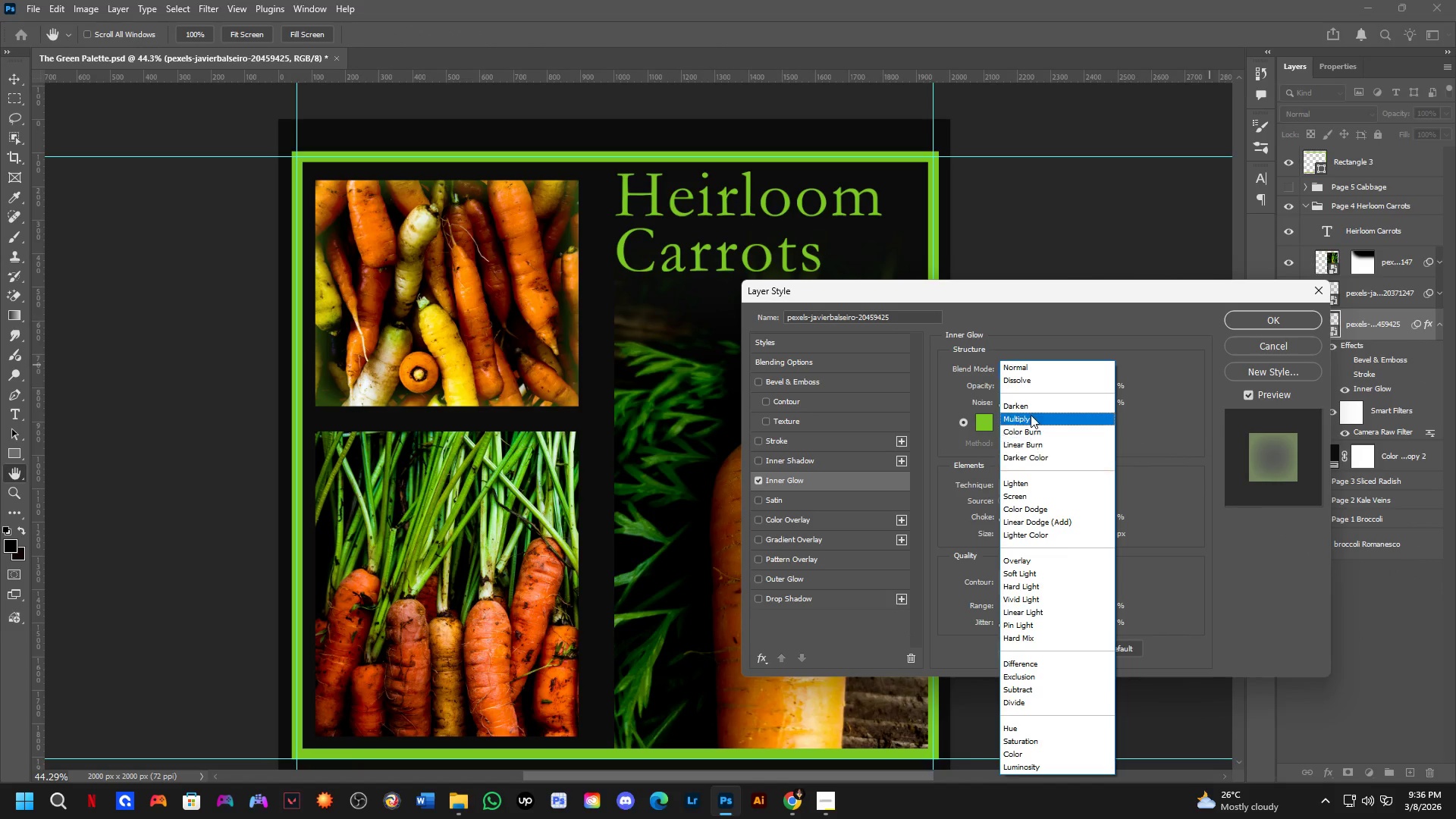 
left_click([1031, 410])
 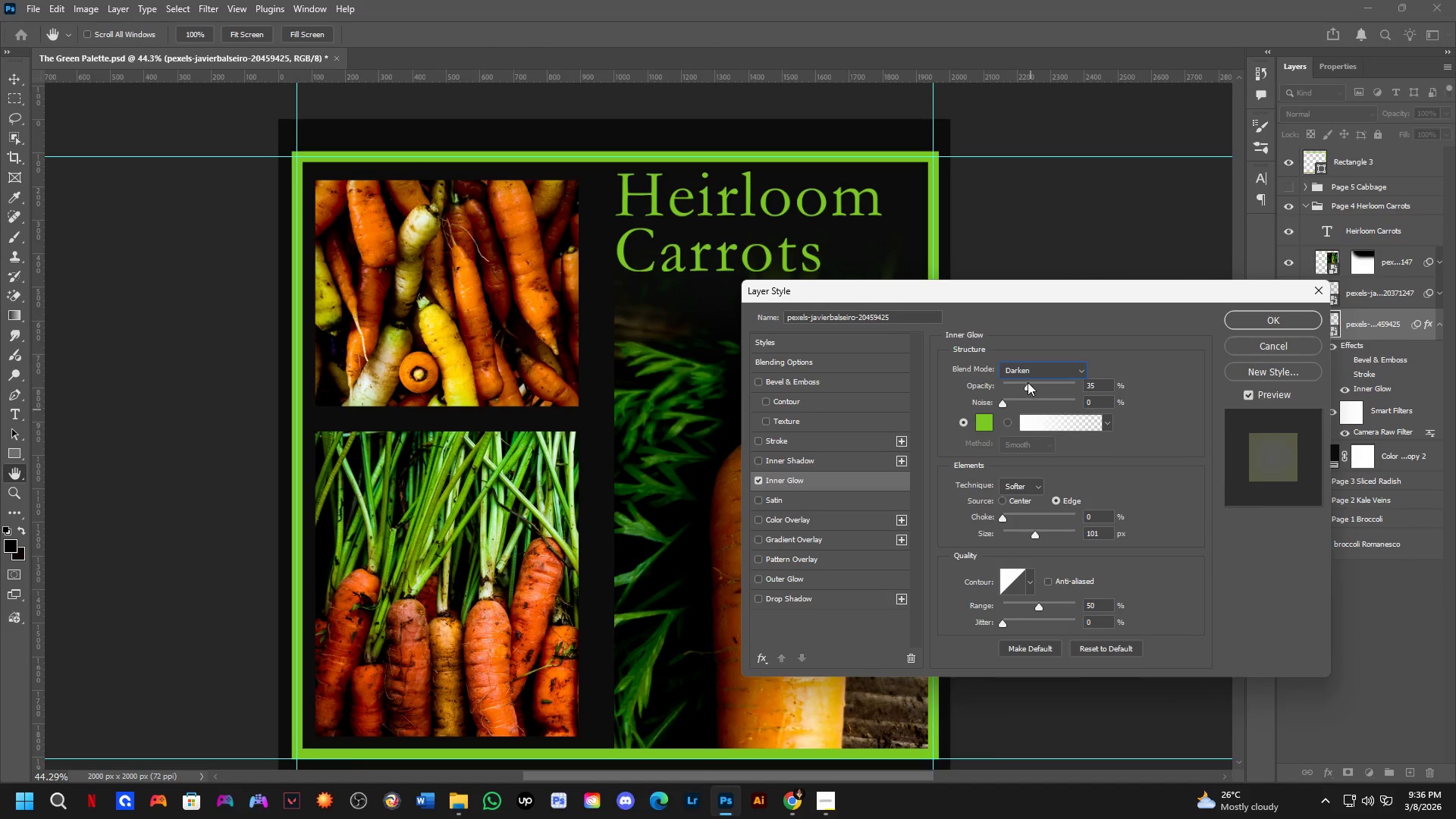 
left_click_drag(start_coordinate=[1028, 382], to_coordinate=[1073, 388])
 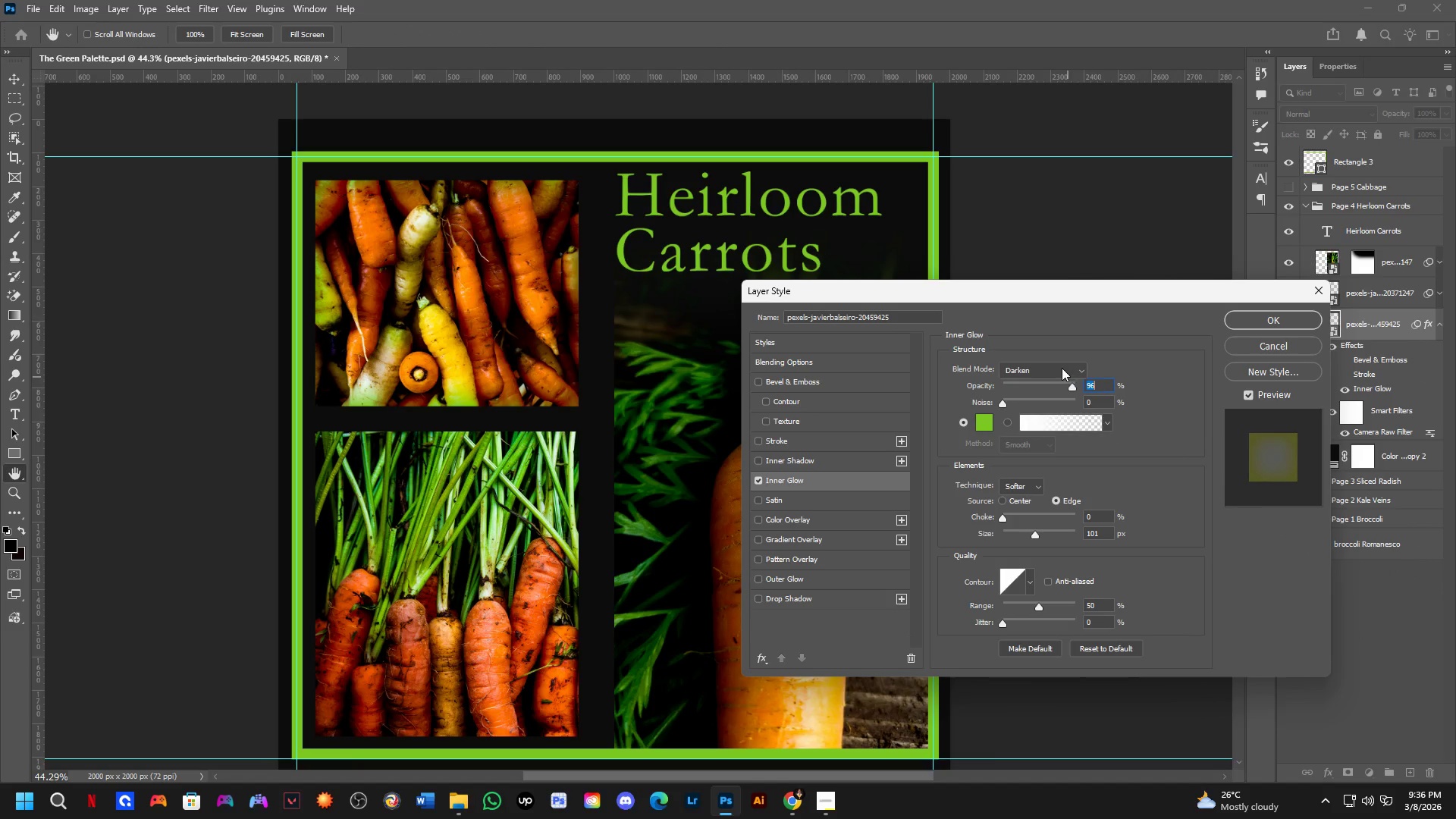 
left_click([1062, 368])
 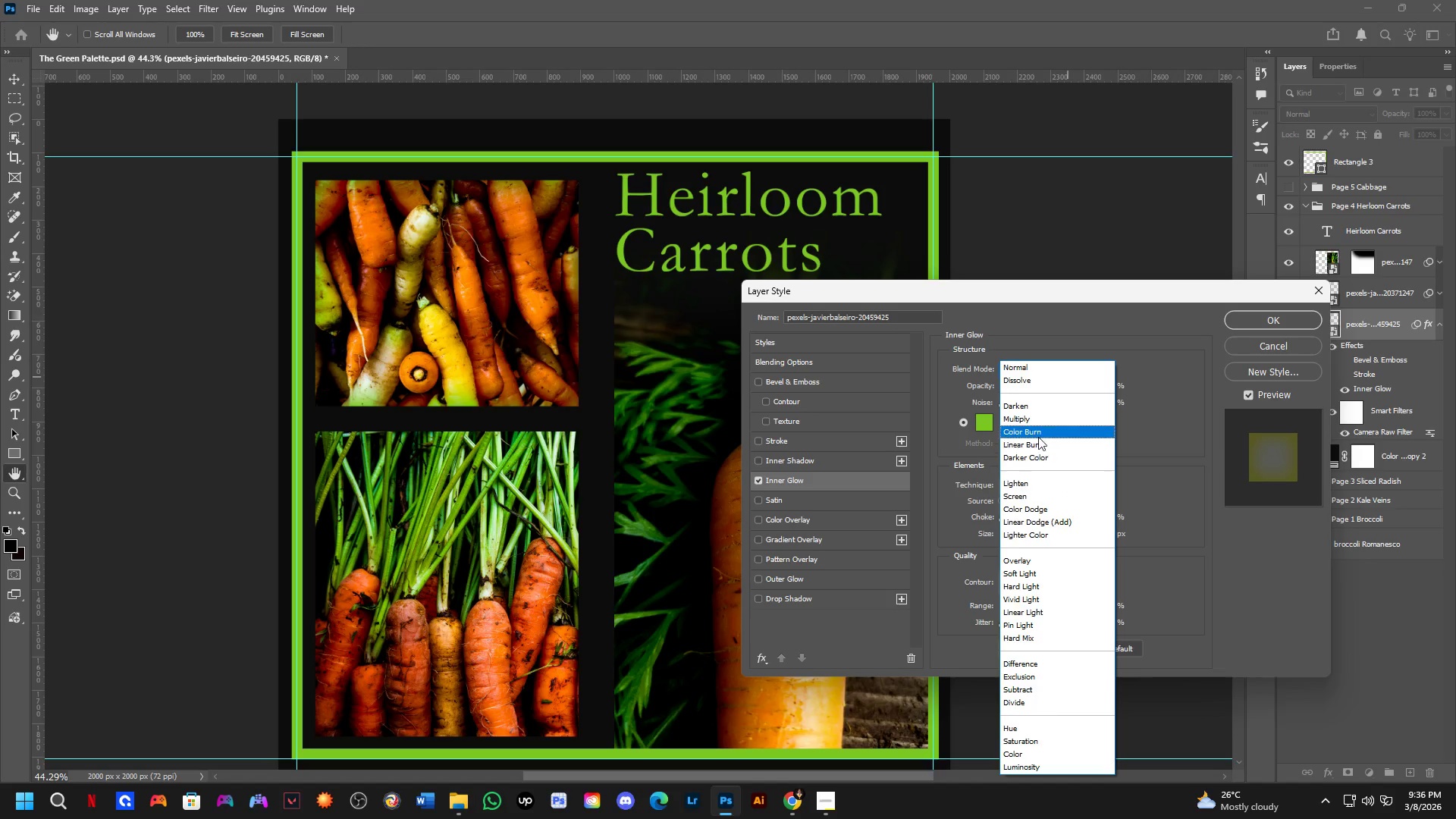 
left_click([1040, 570])
 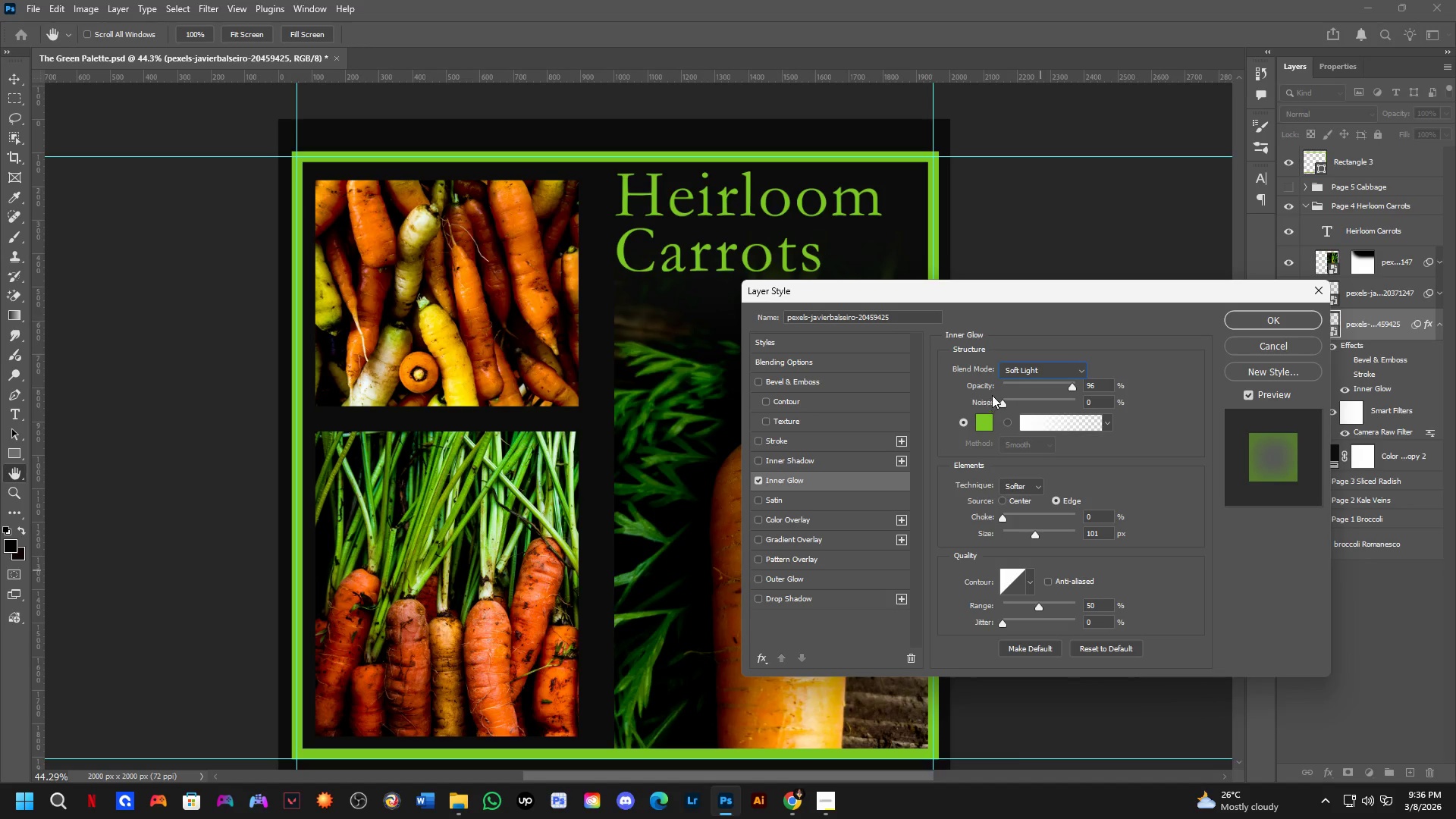 
left_click([1033, 373])
 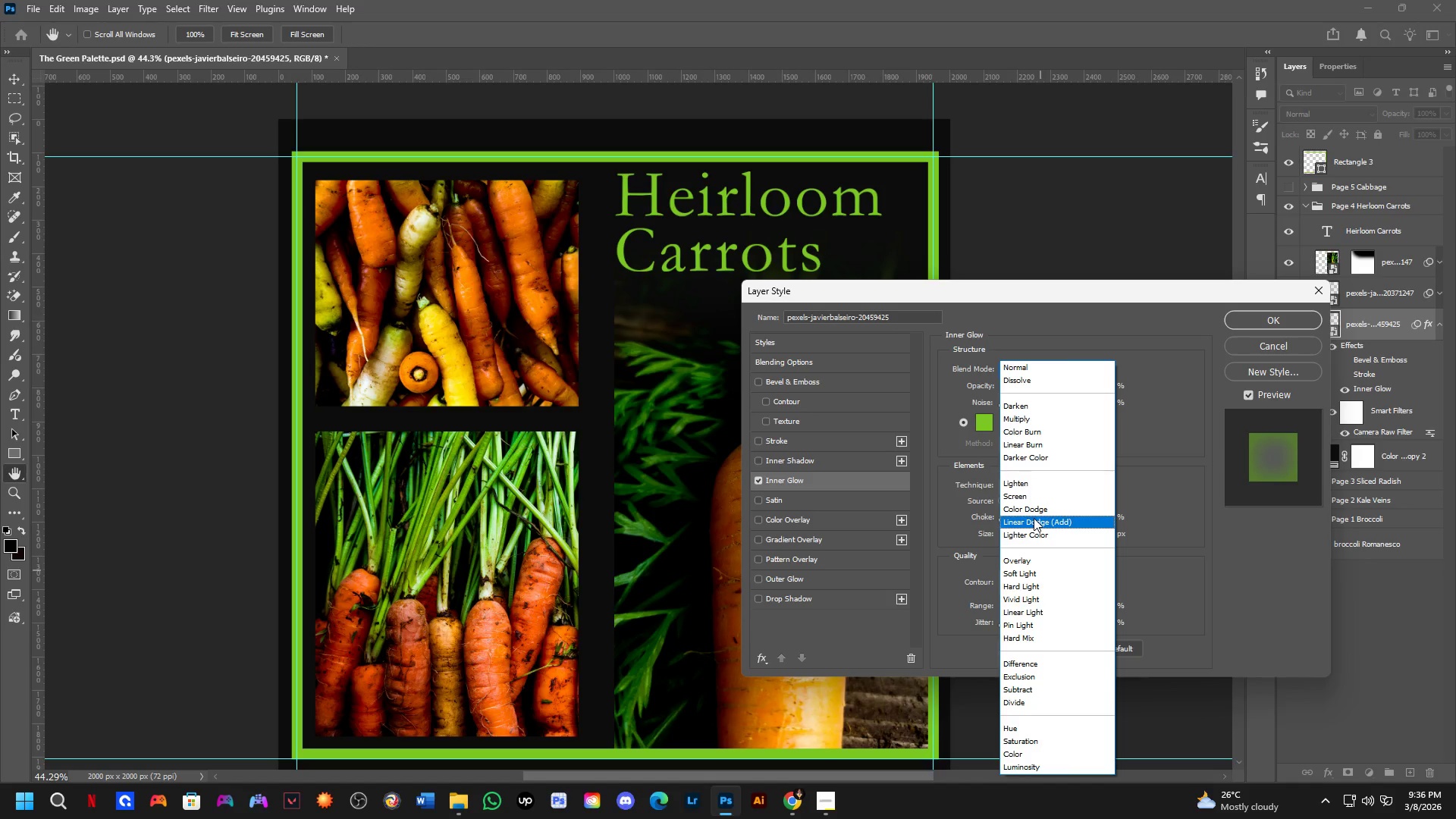 
left_click([1034, 501])
 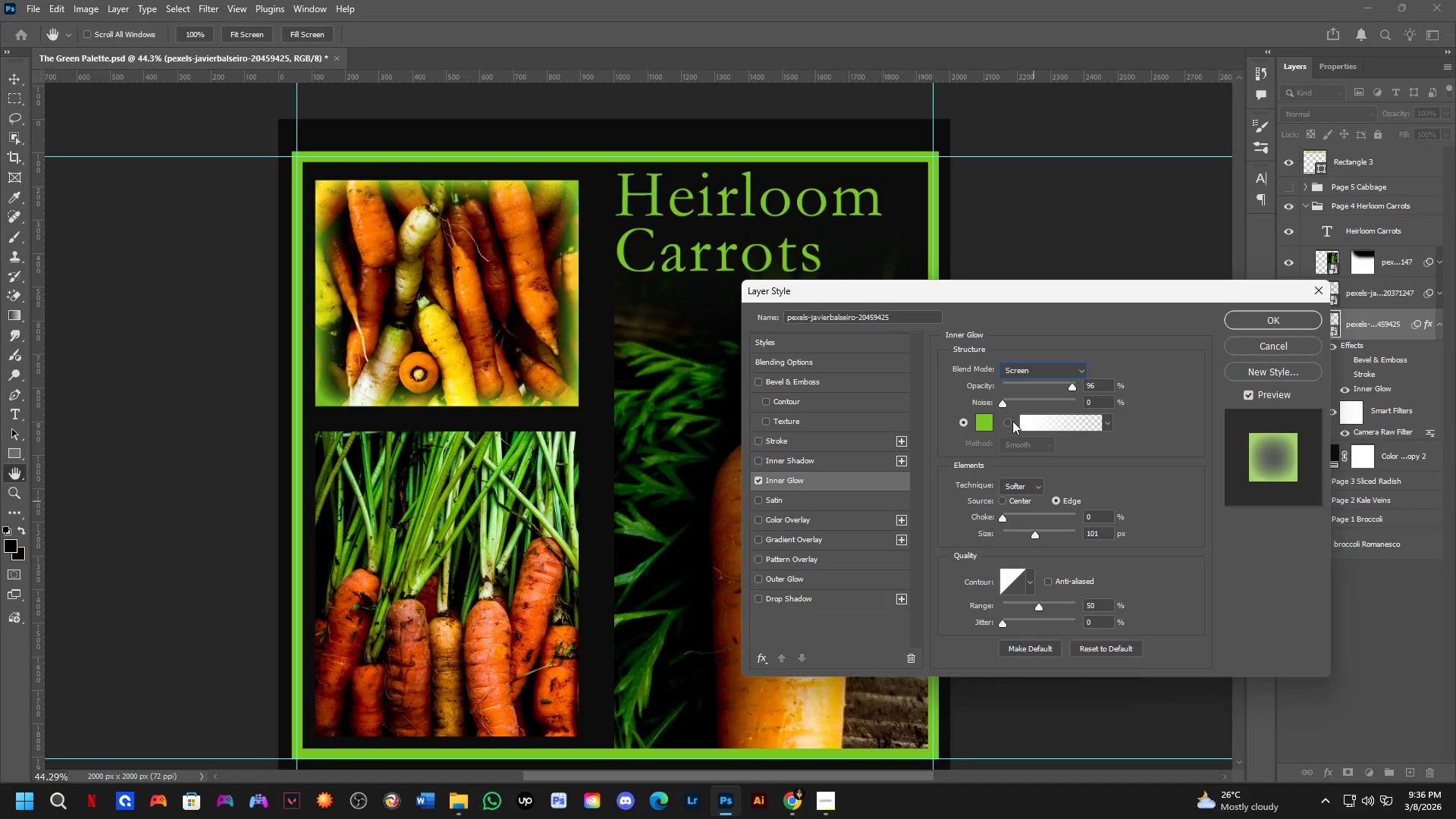 
left_click_drag(start_coordinate=[1072, 385], to_coordinate=[1043, 391])
 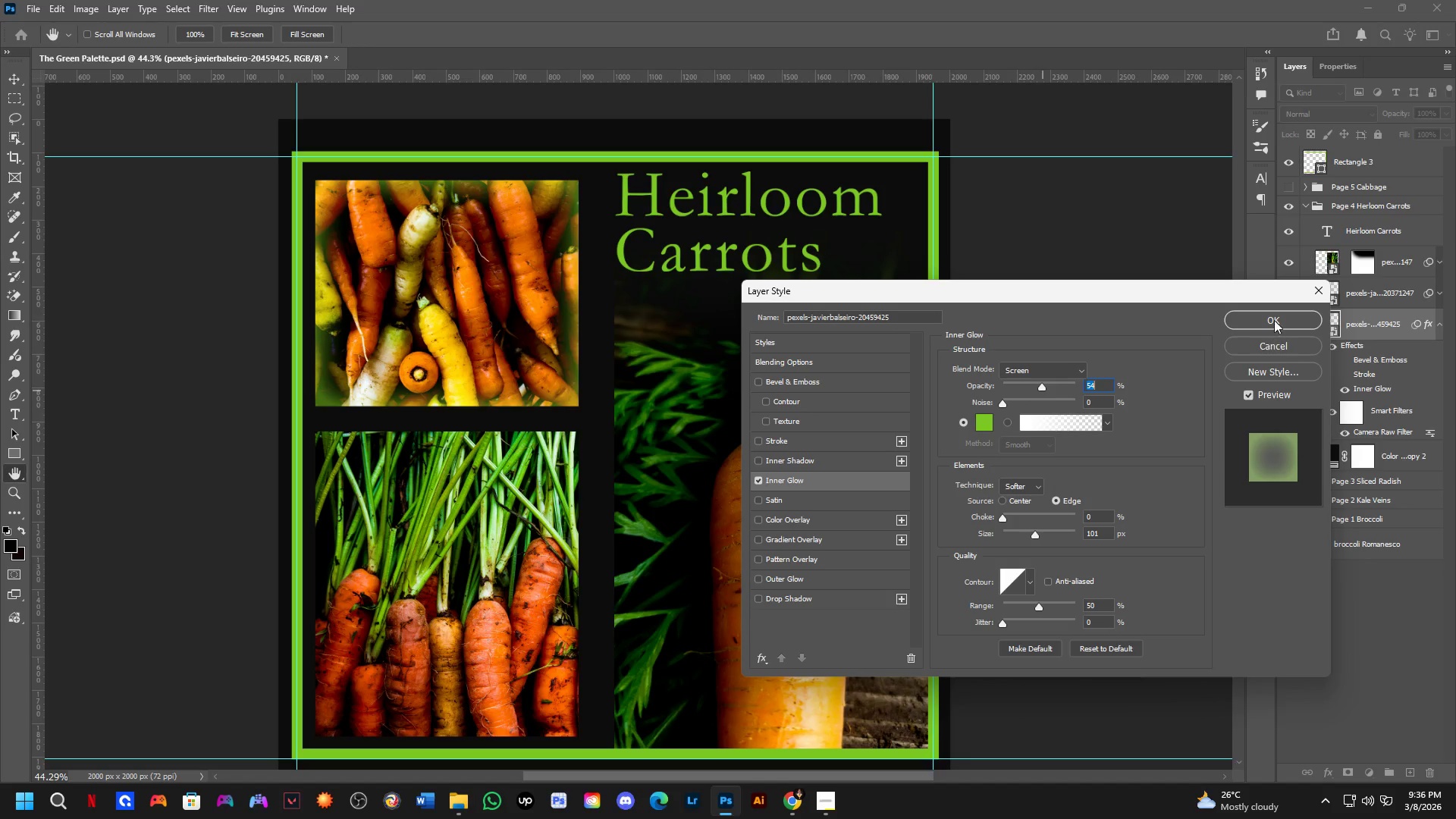 
left_click([1274, 317])
 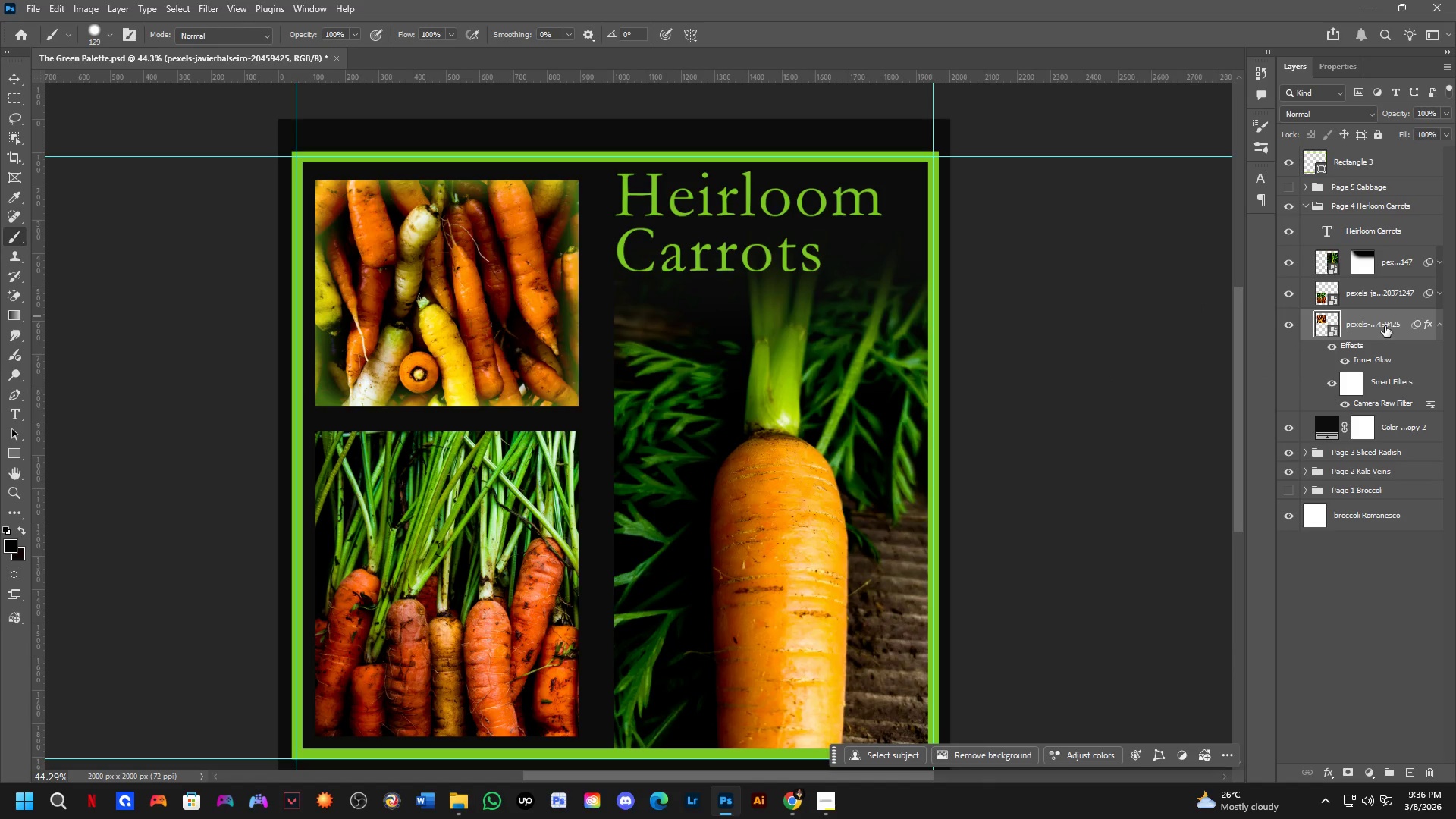 
scroll: coordinate [518, 318], scroll_direction: up, amount: 7.0
 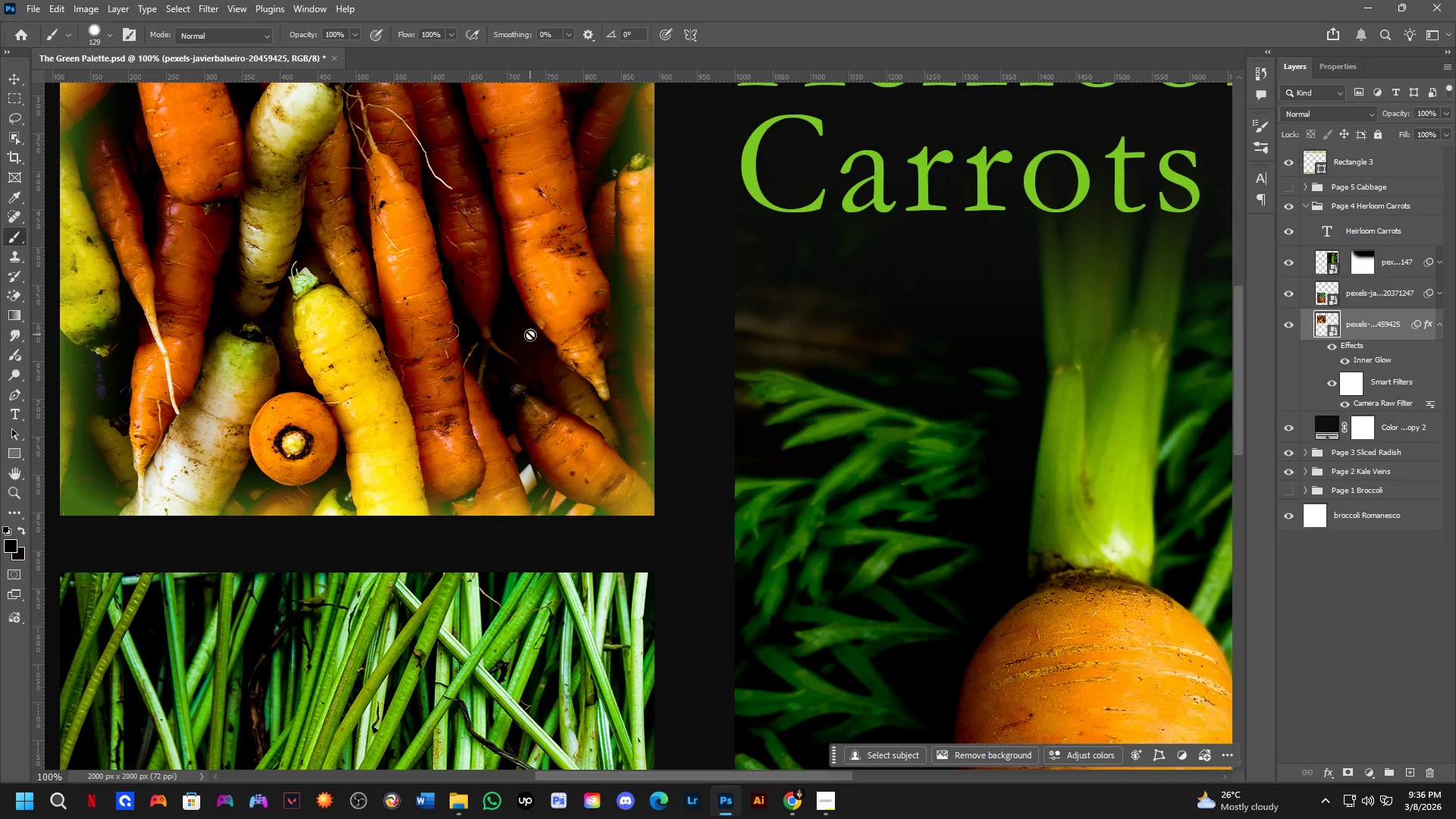 
key(Shift+ShiftLeft)
 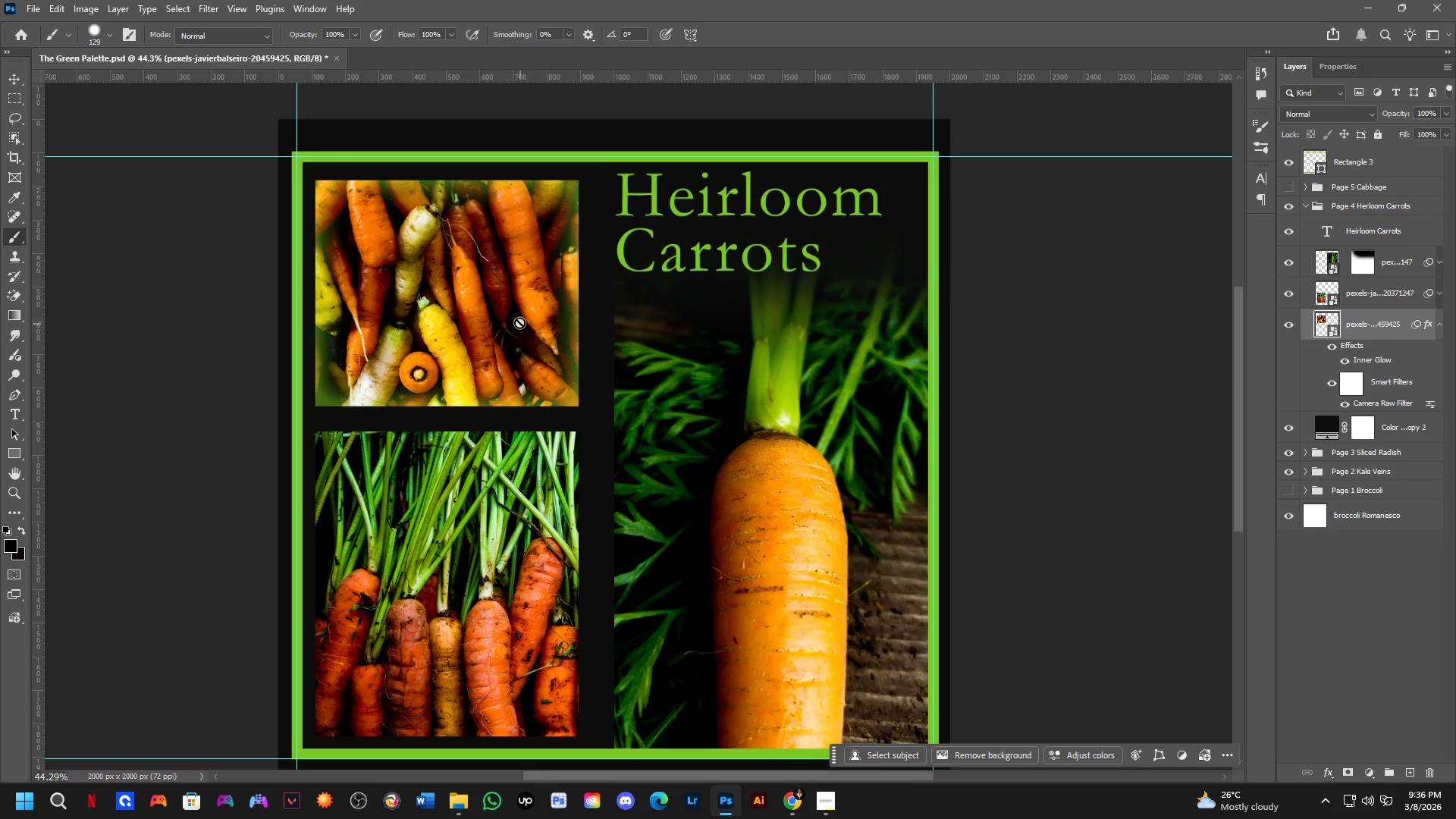 
hold_key(key=ShiftLeft, duration=0.5)
 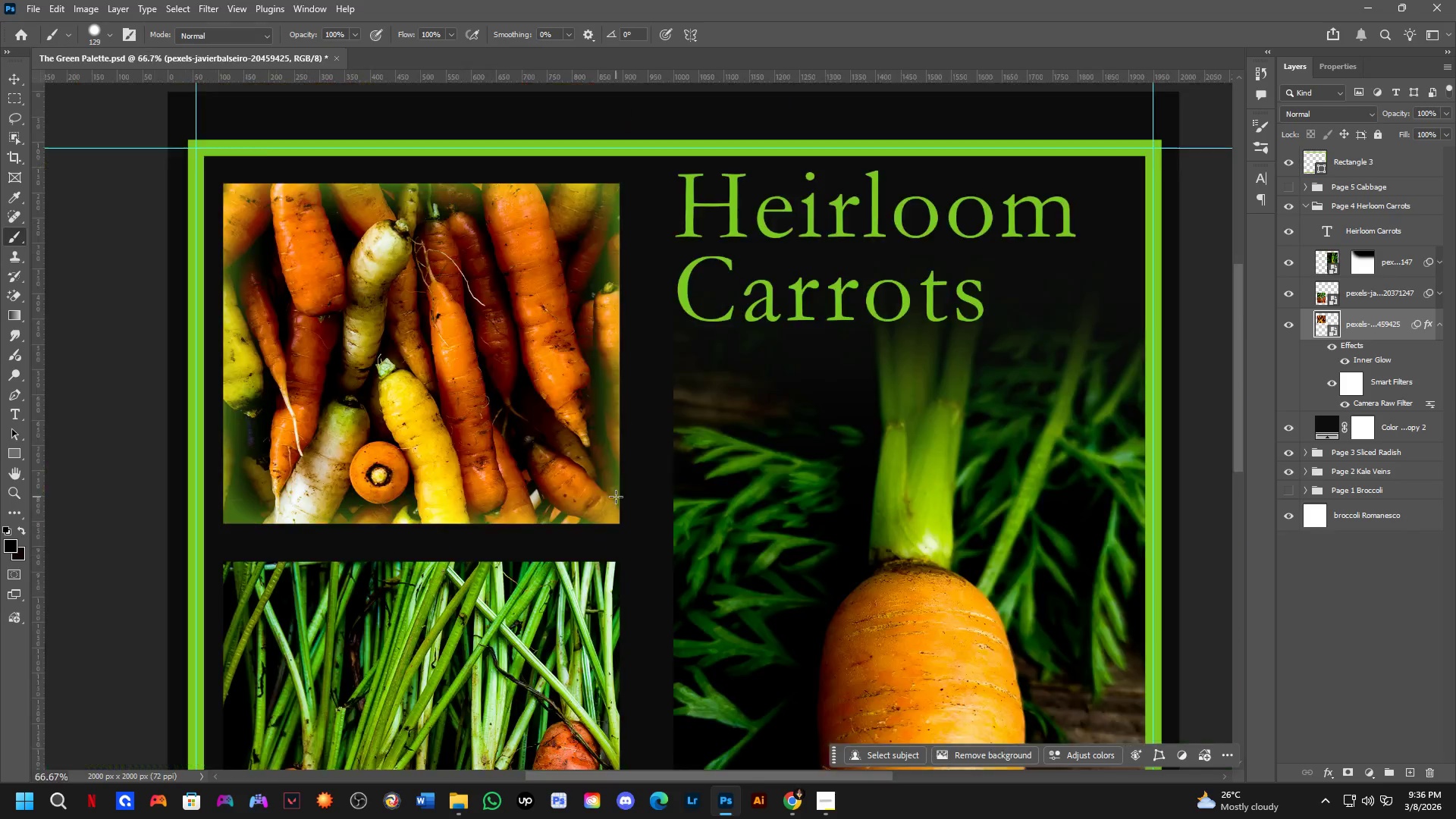 
key(Shift+ShiftLeft)
 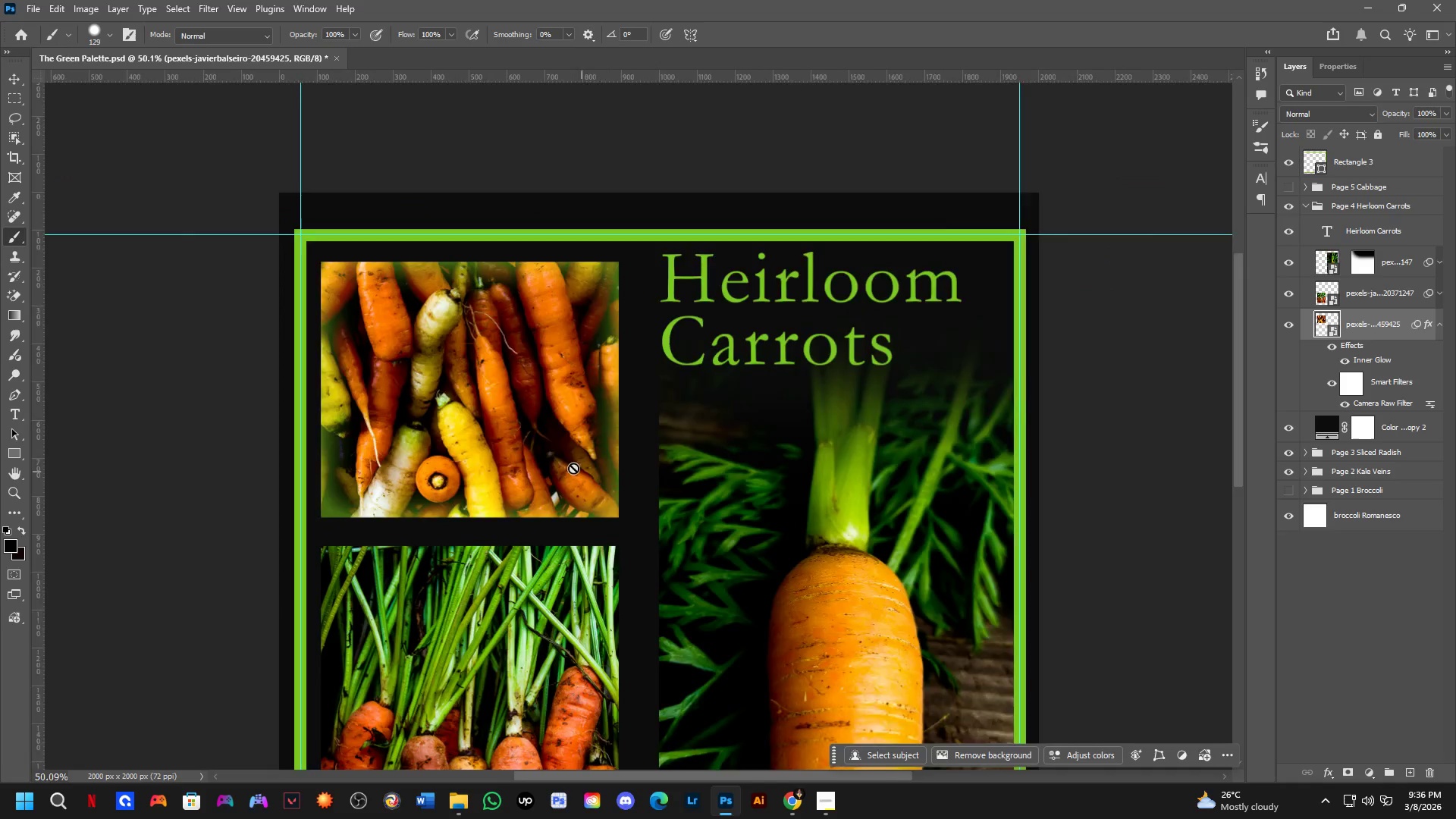 
scroll: coordinate [566, 463], scroll_direction: down, amount: 7.0
 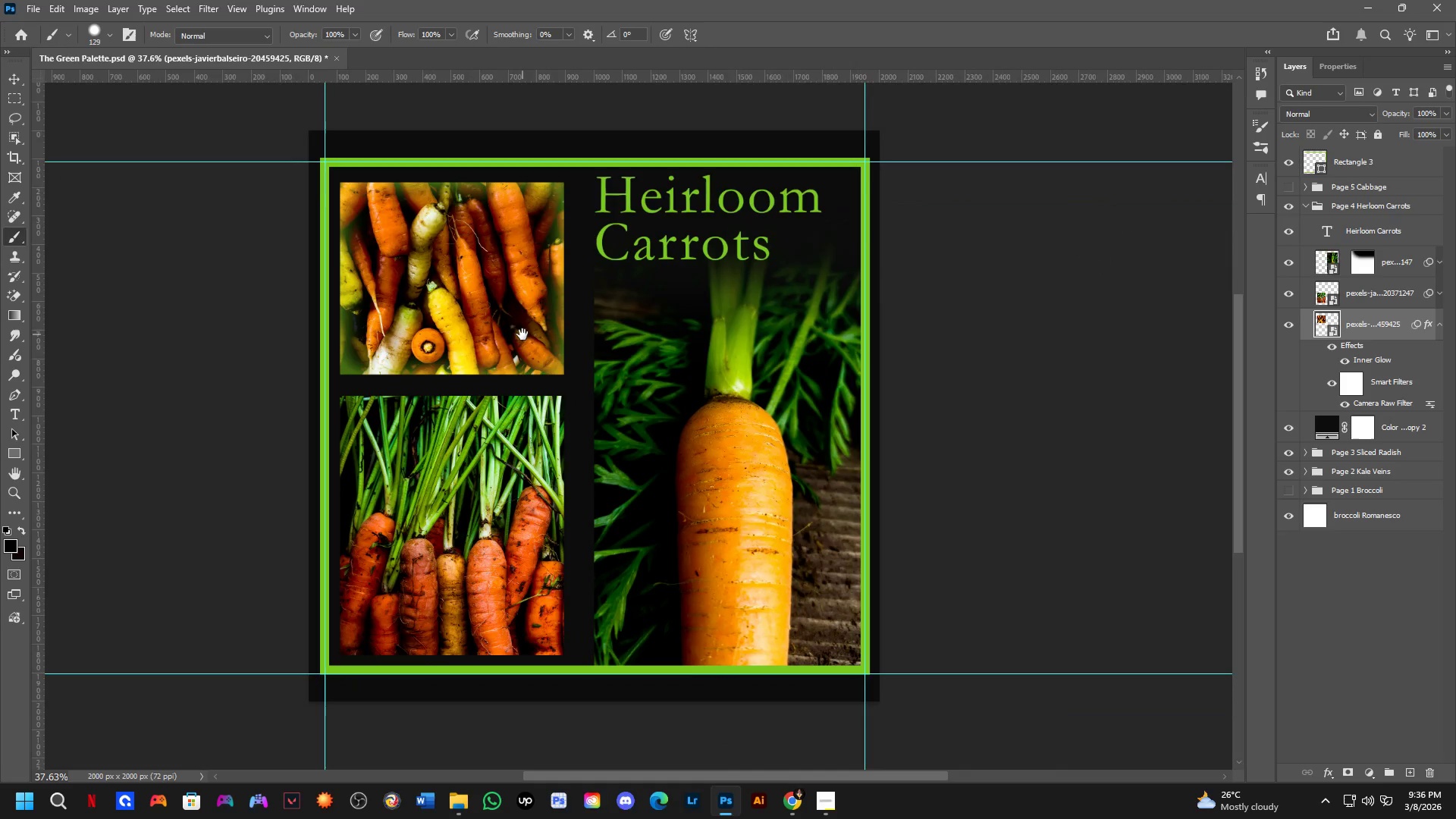 
hold_key(key=Space, duration=0.62)
 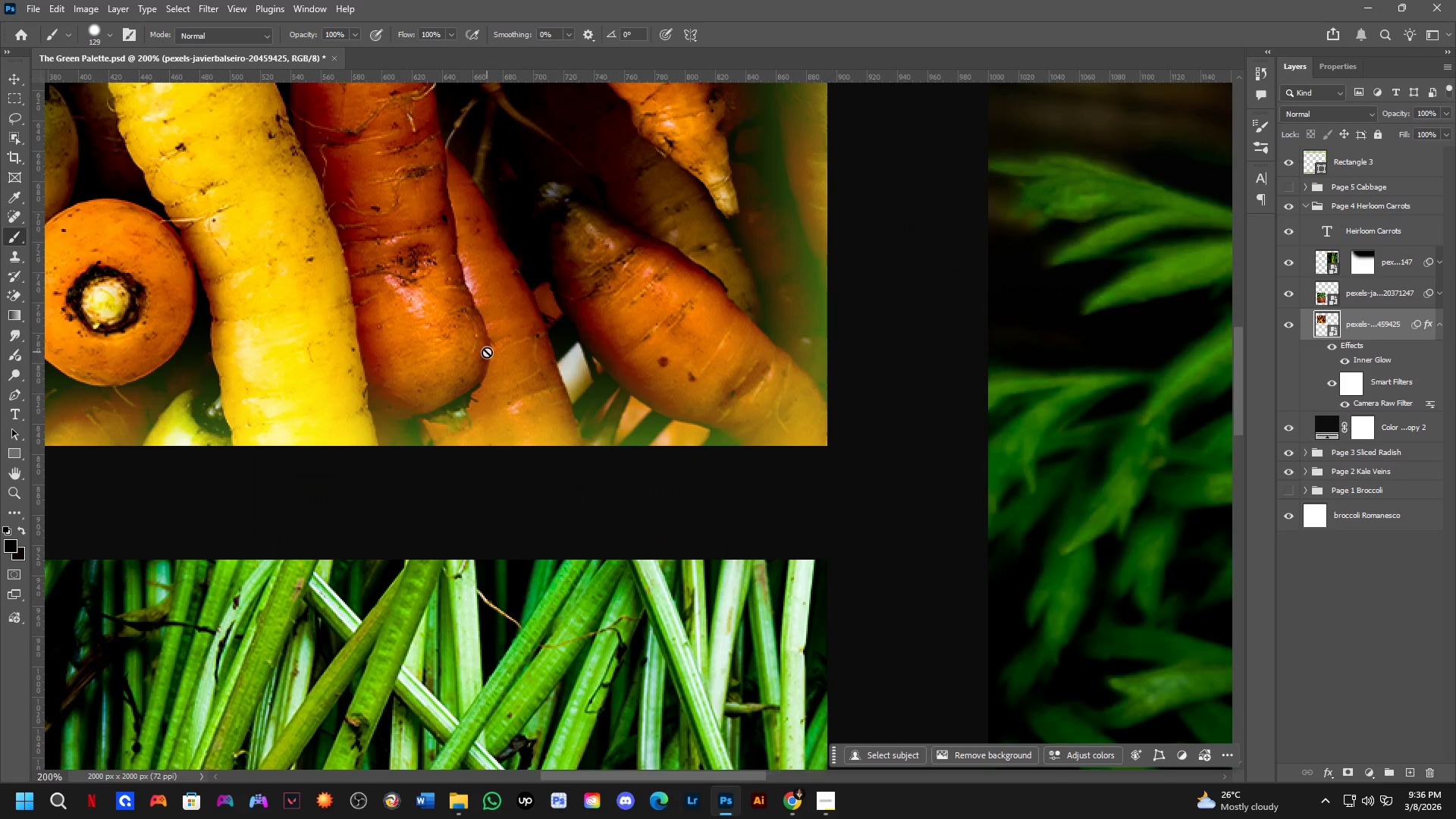 
left_click_drag(start_coordinate=[565, 464], to_coordinate=[522, 334])
 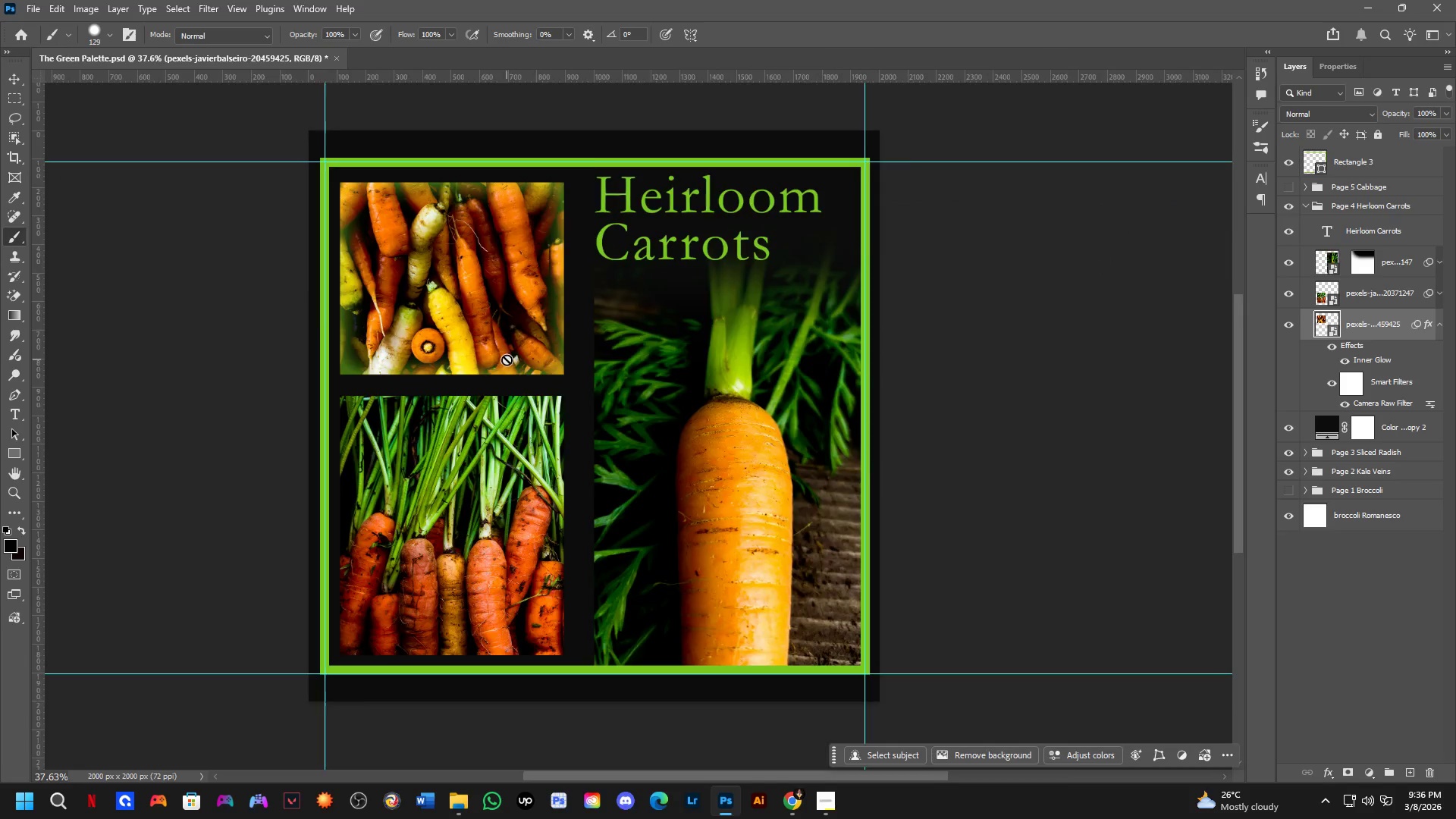 
key(Shift+ShiftLeft)
 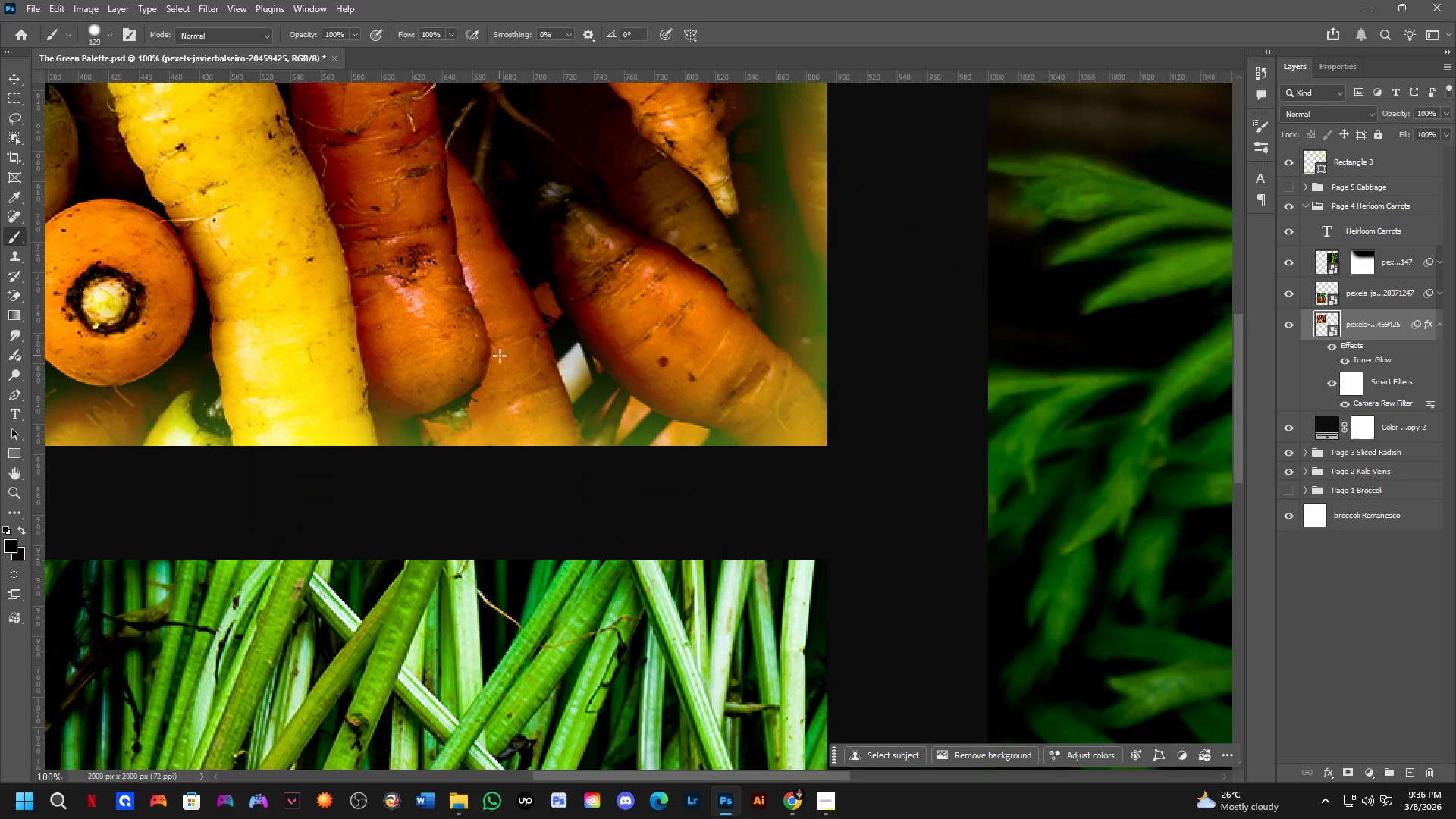 
key(Shift+ShiftLeft)
 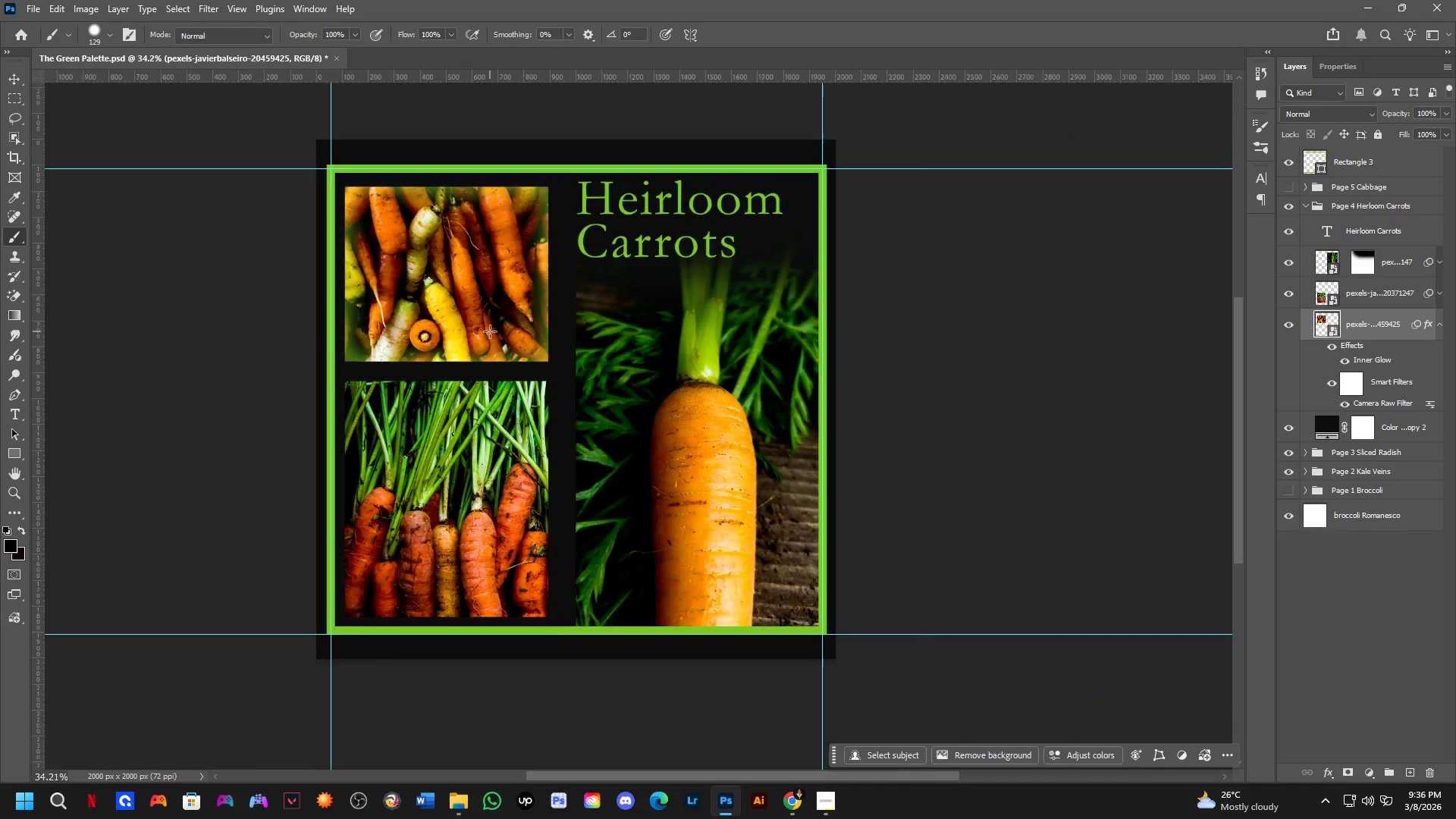 
scroll: coordinate [490, 331], scroll_direction: down, amount: 5.0
 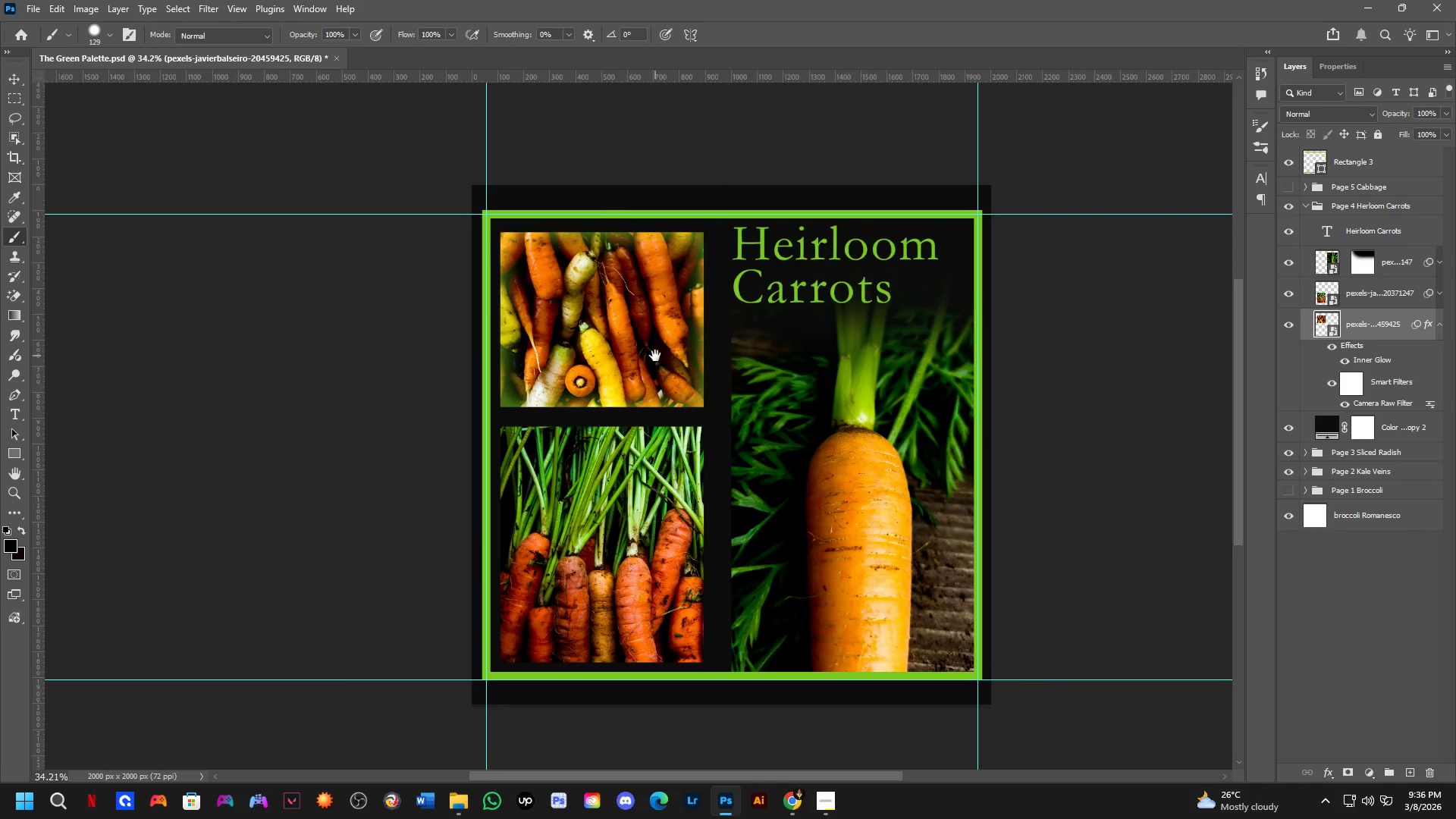 
hold_key(key=Space, duration=0.75)
 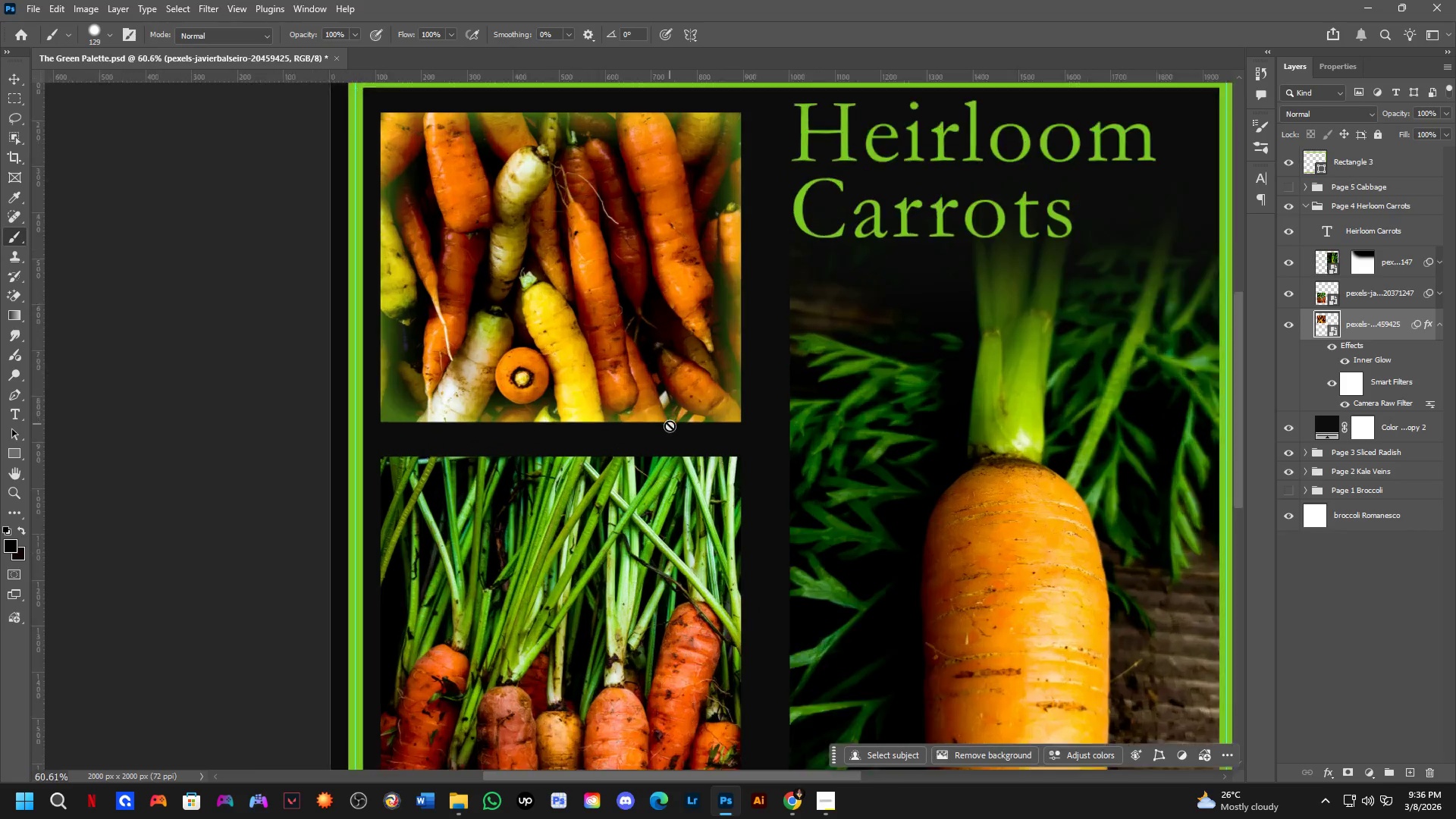 
left_click_drag(start_coordinate=[500, 310], to_coordinate=[655, 356])
 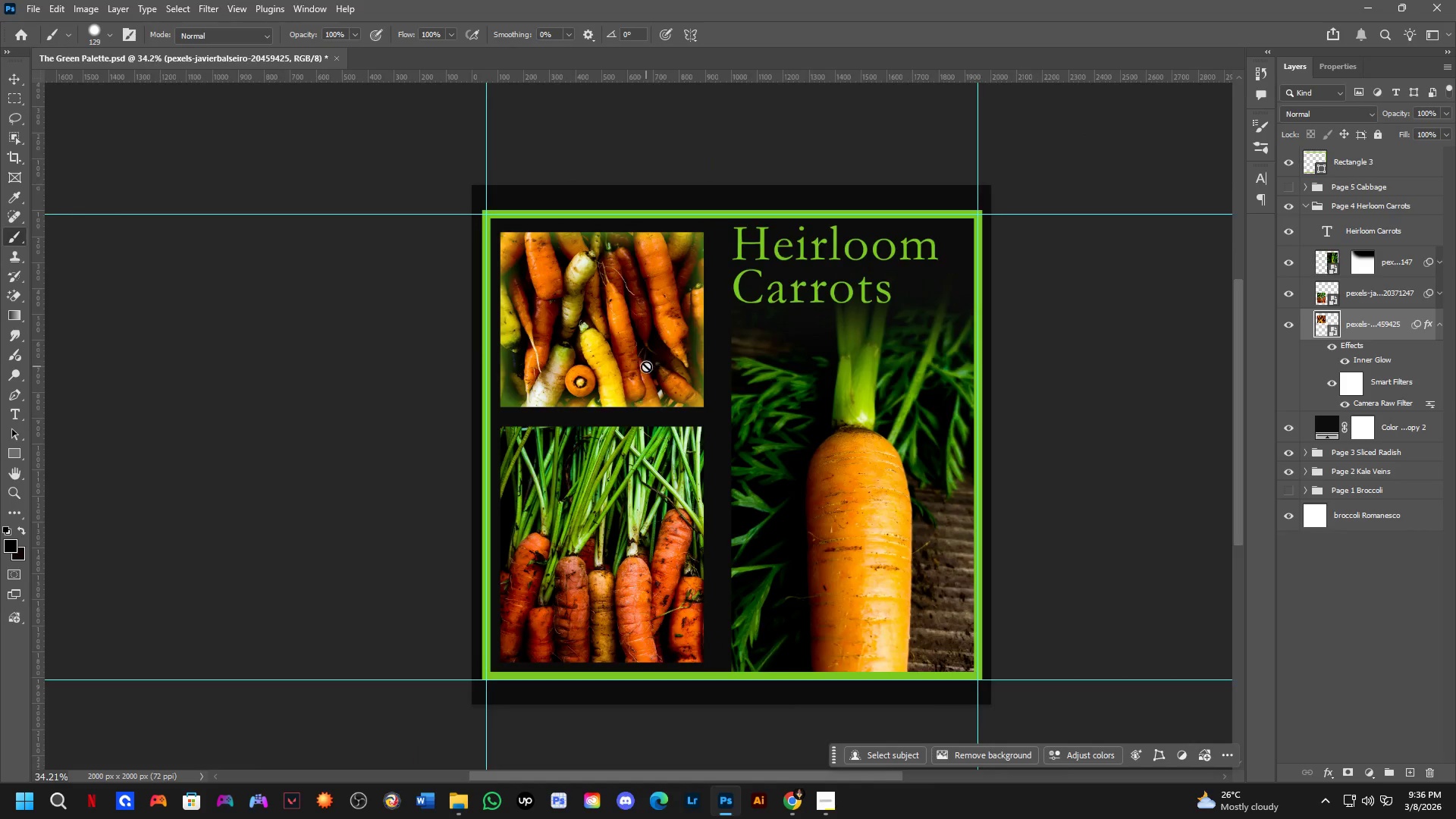 
scroll: coordinate [667, 429], scroll_direction: up, amount: 7.0
 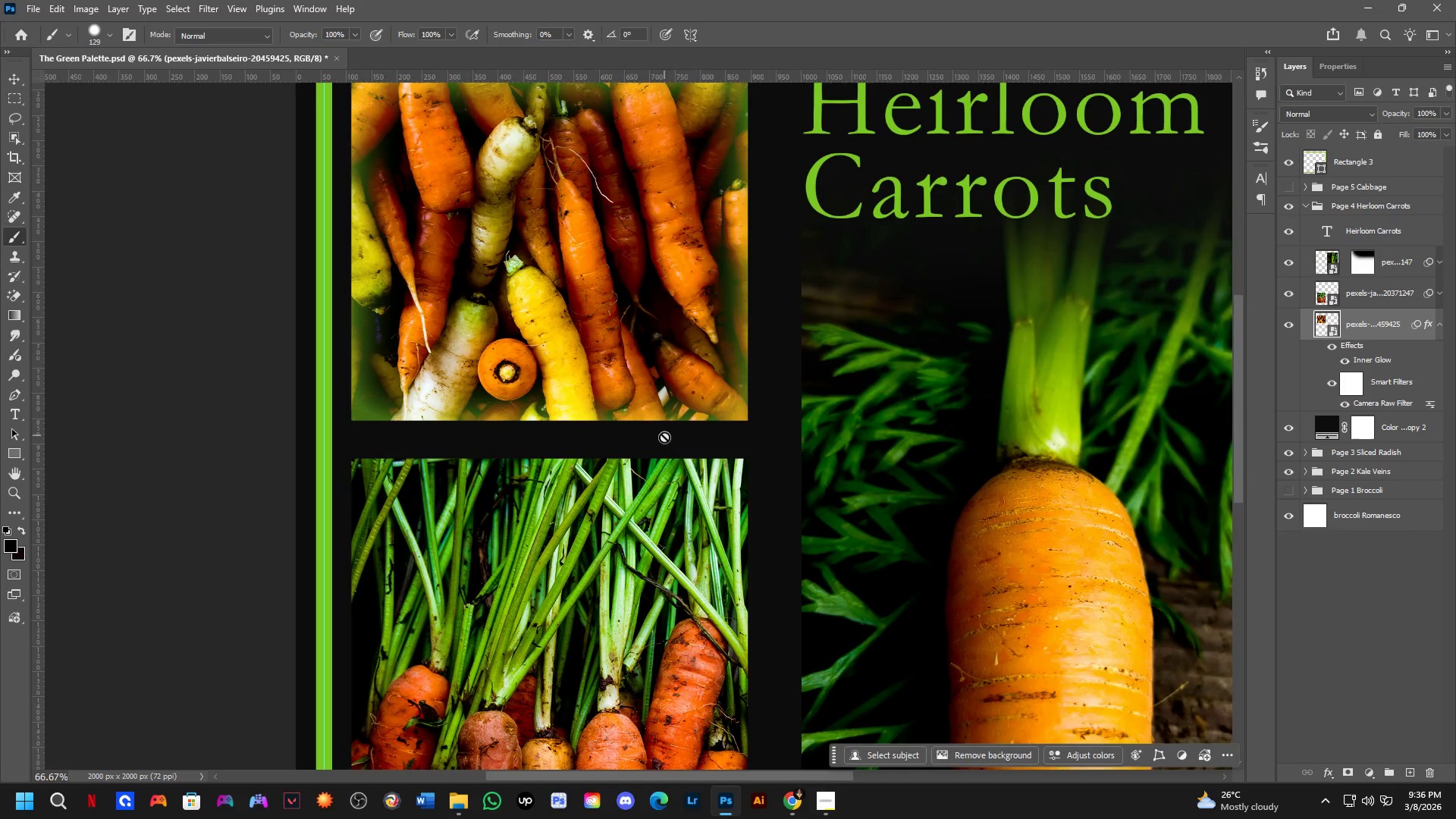 
hold_key(key=Space, duration=0.53)
 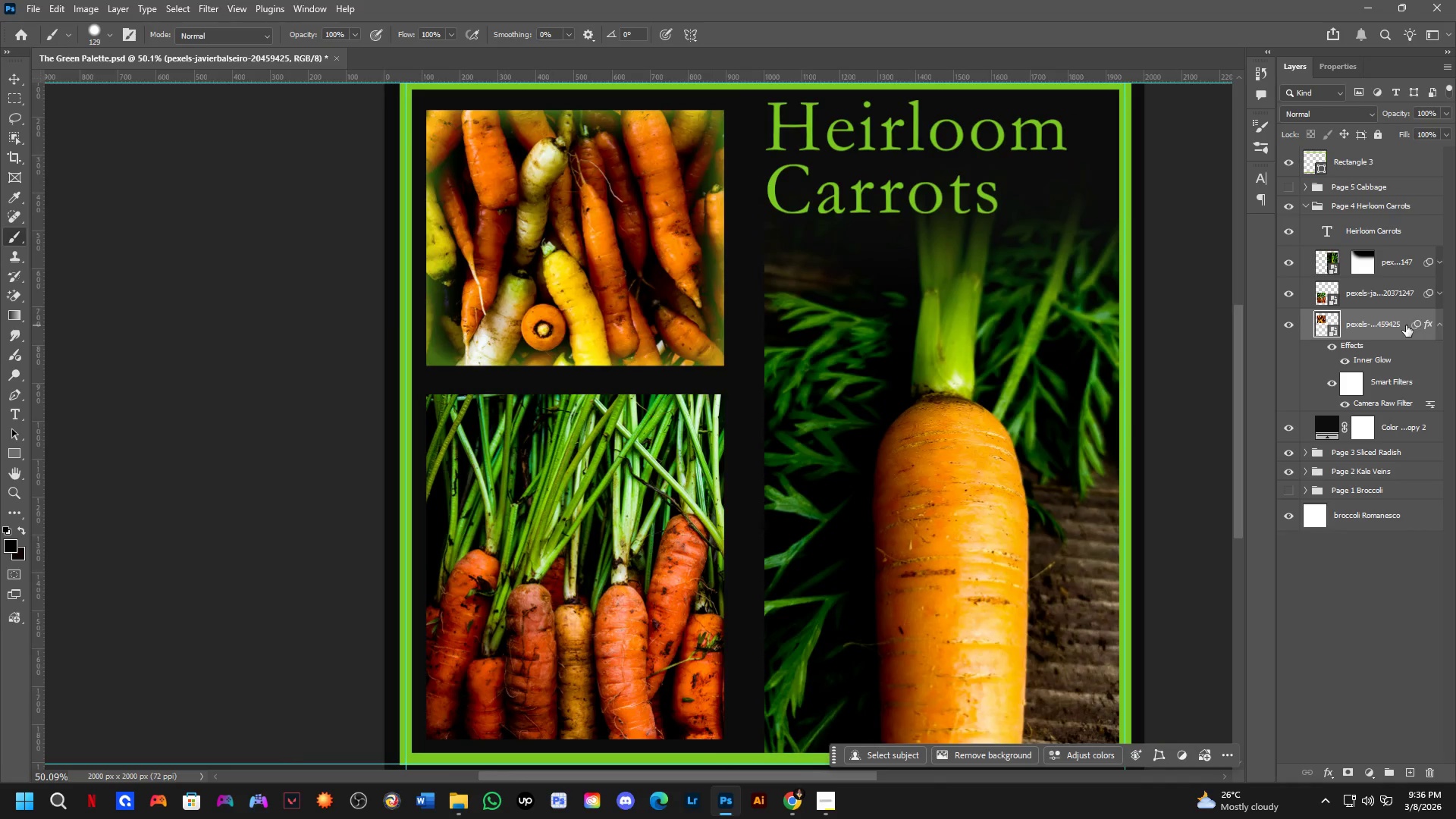 
left_click_drag(start_coordinate=[667, 459], to_coordinate=[619, 394])
 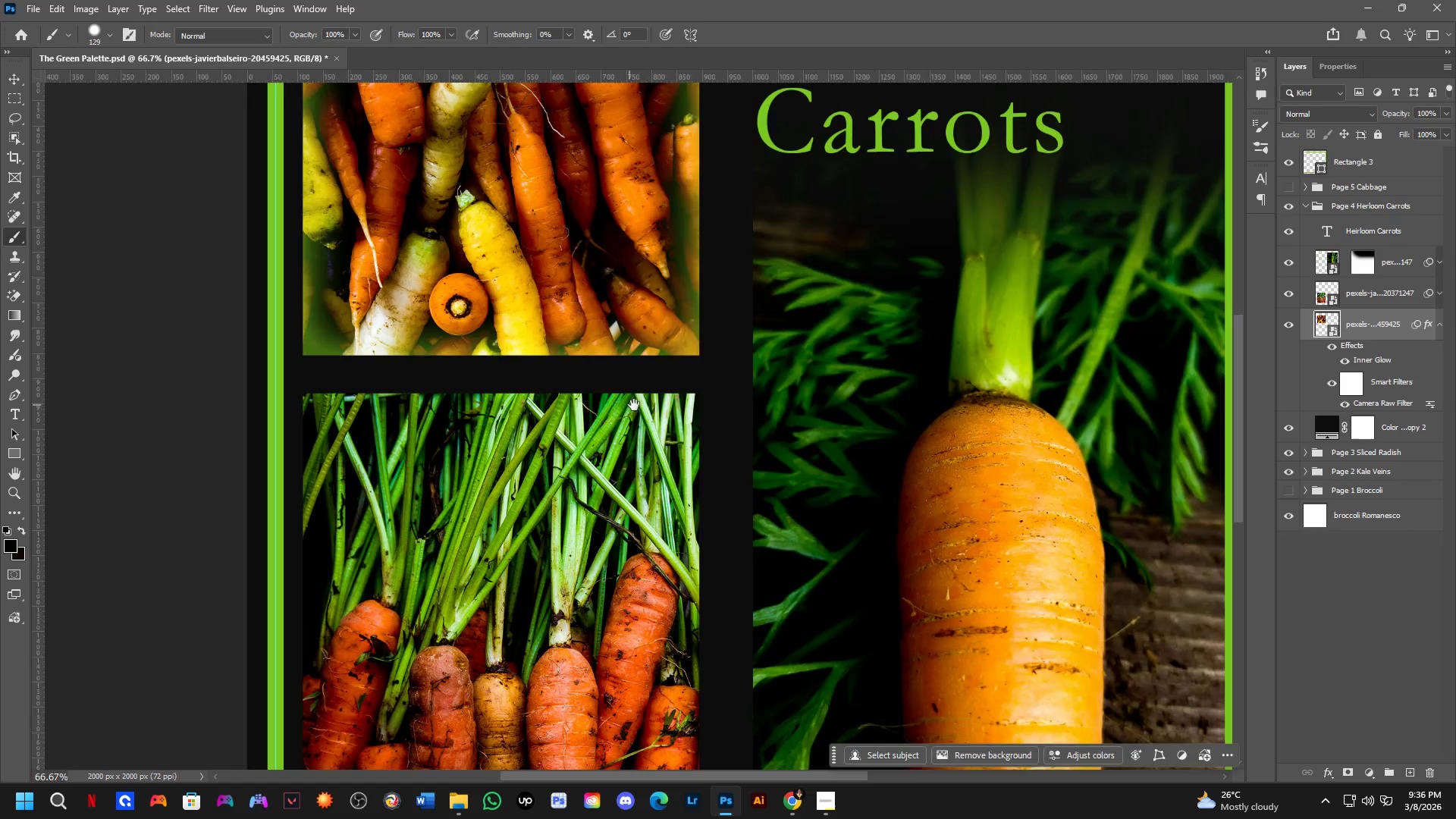 
scroll: coordinate [844, 394], scroll_direction: down, amount: 3.0
 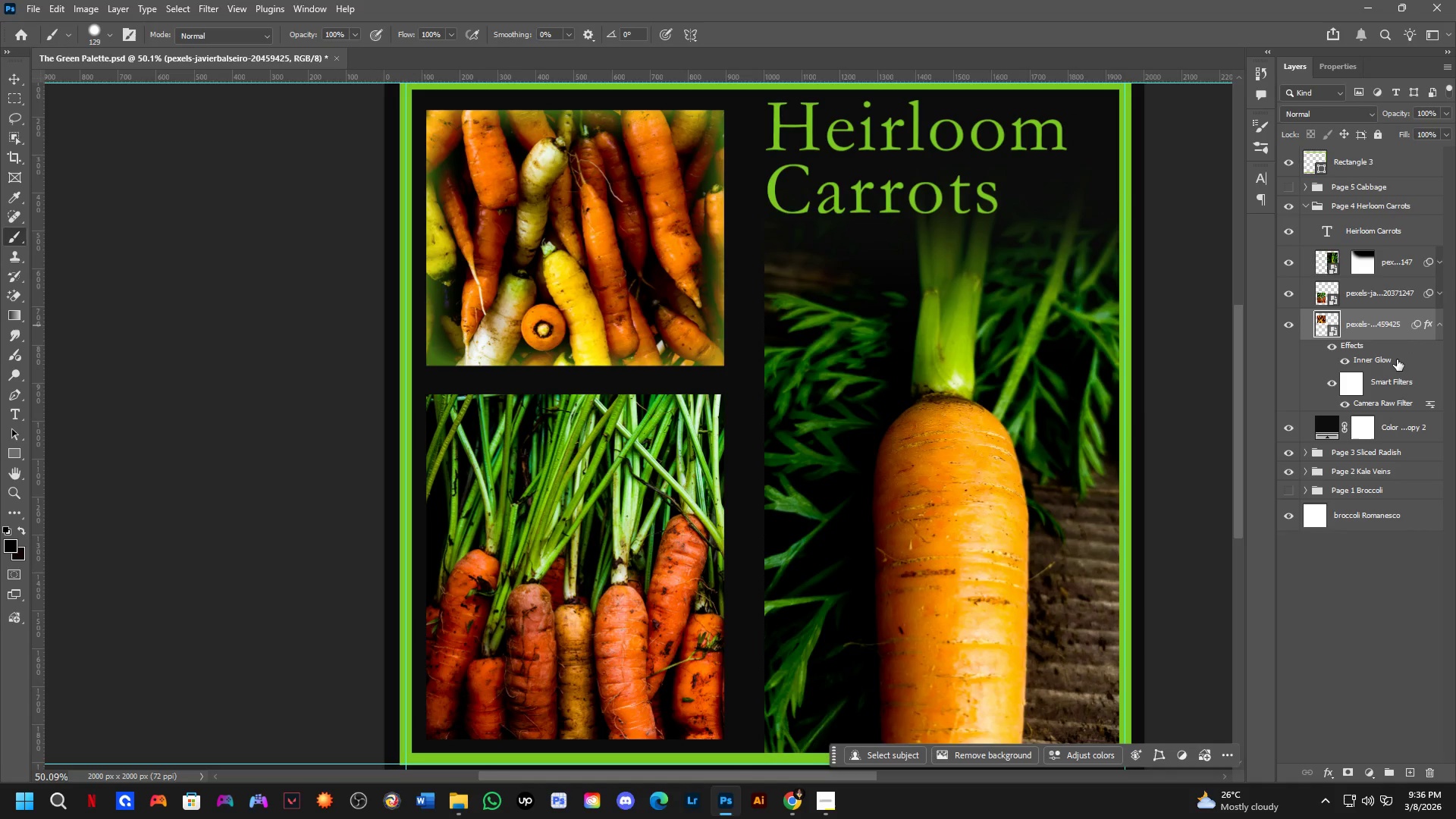 
hold_key(key=ControlLeft, duration=1.74)
hold_key(key=AltLeft, duration=1.74)
left_click_drag(start_coordinate=[1397, 359], to_coordinate=[1394, 297])
 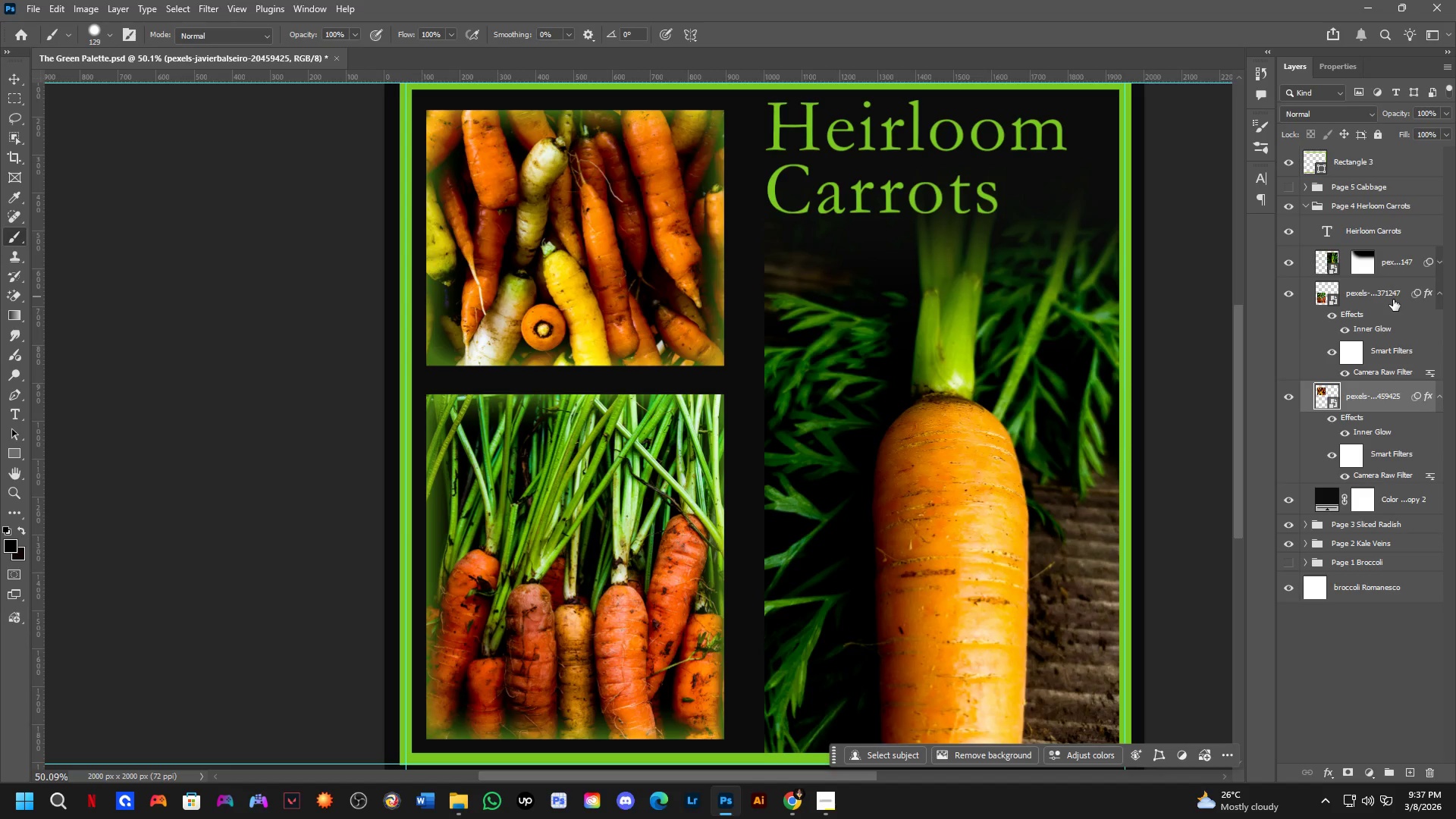 
hold_key(key=ShiftLeft, duration=0.91)
 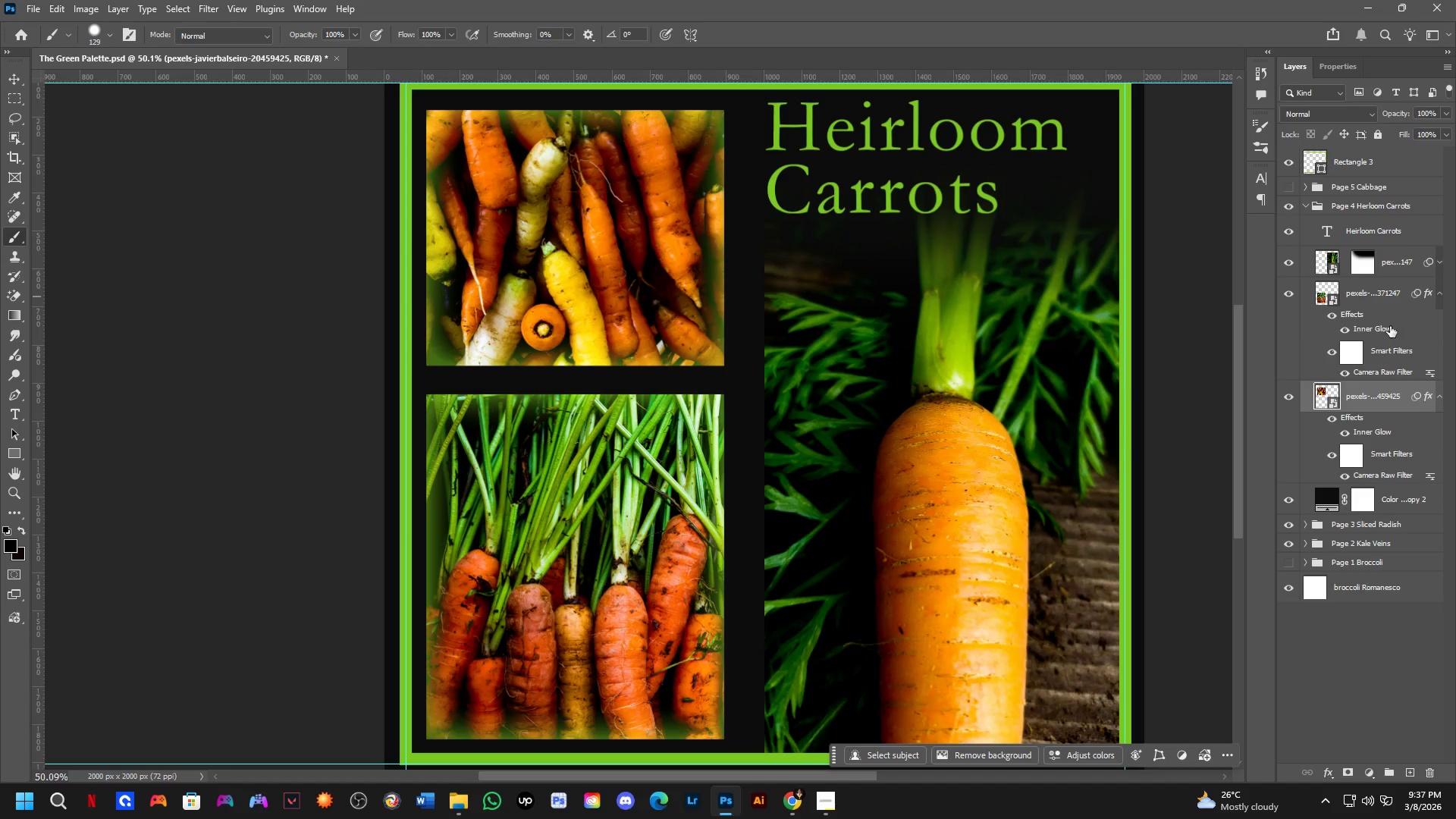 
hold_key(key=ControlLeft, duration=1.25)
hold_key(key=AltLeft, duration=1.23)
hold_key(key=ShiftLeft, duration=1.17)
left_click_drag(start_coordinate=[1392, 322], to_coordinate=[1395, 267])
 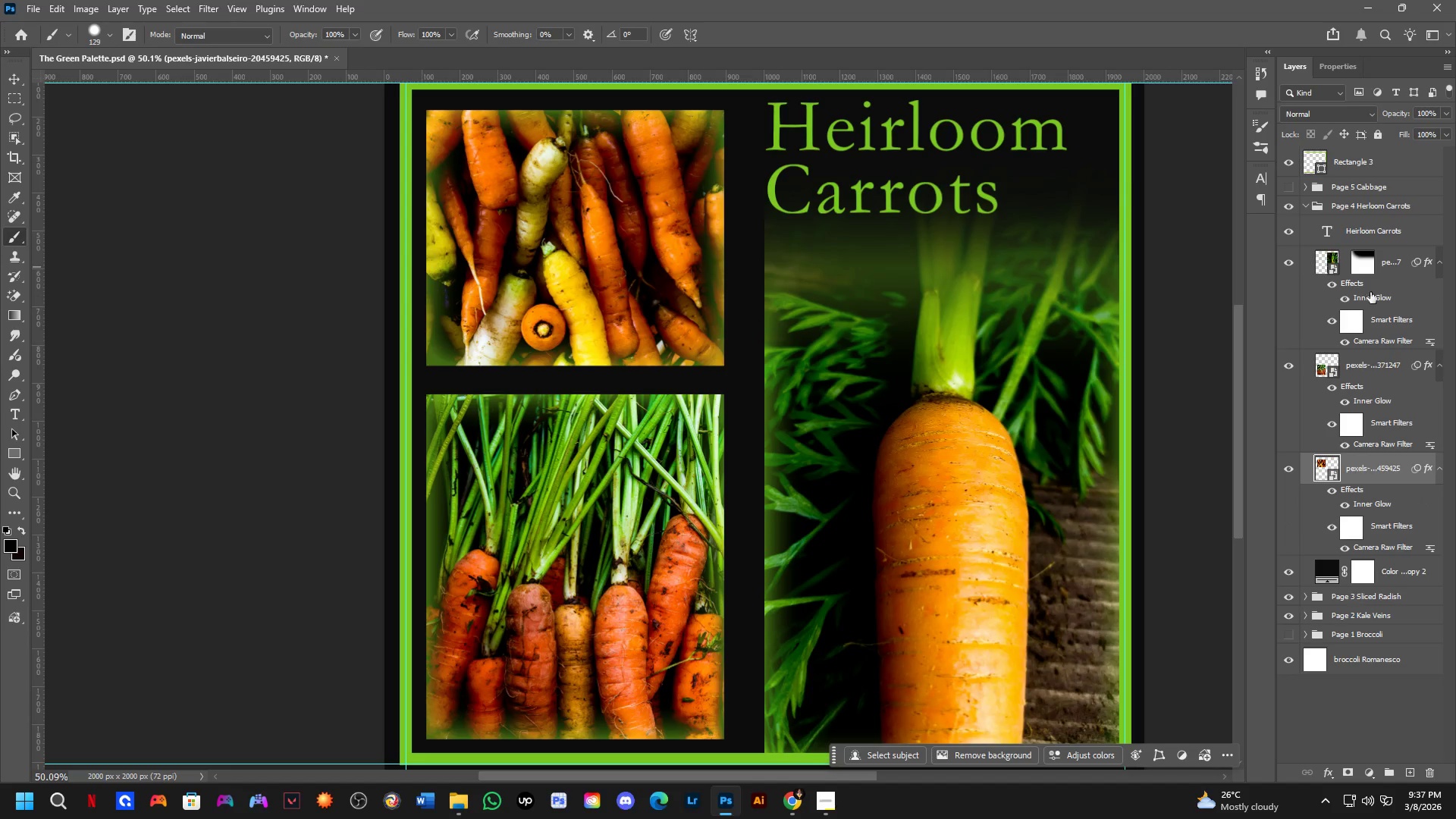 
scroll: coordinate [945, 359], scroll_direction: down, amount: 3.0
 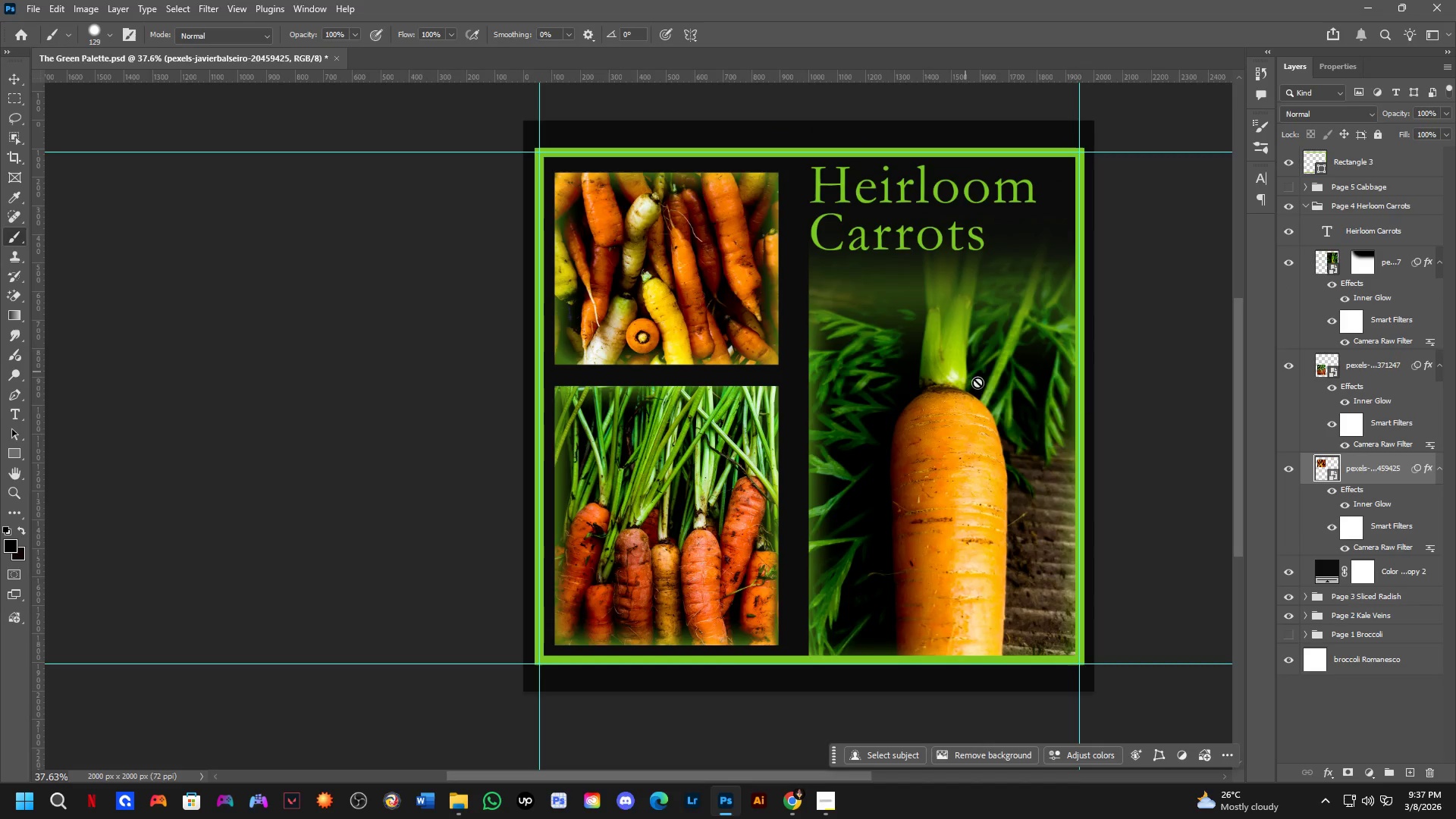 
hold_key(key=Space, duration=0.73)
 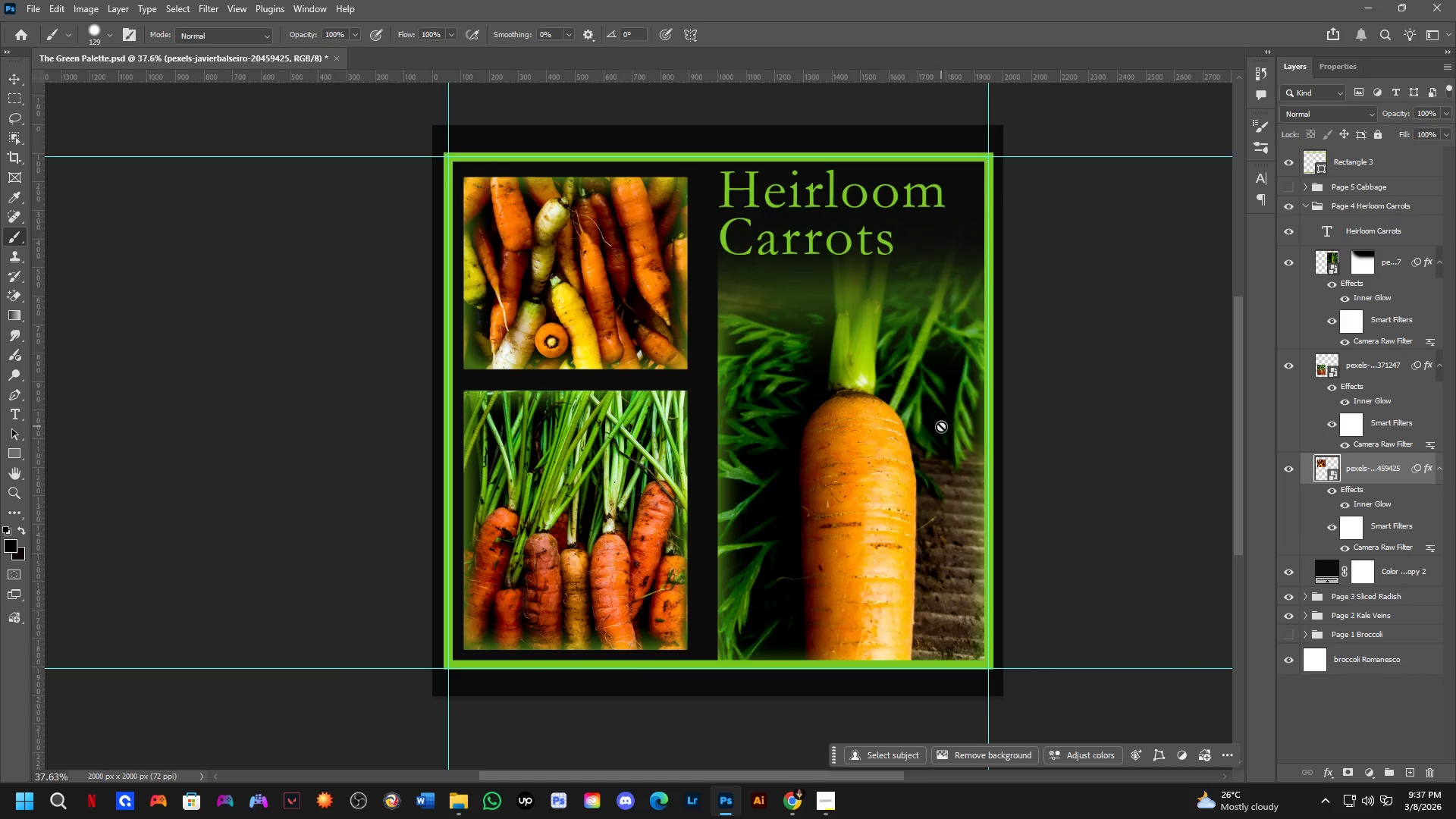 
left_click_drag(start_coordinate=[1013, 416], to_coordinate=[922, 421])
 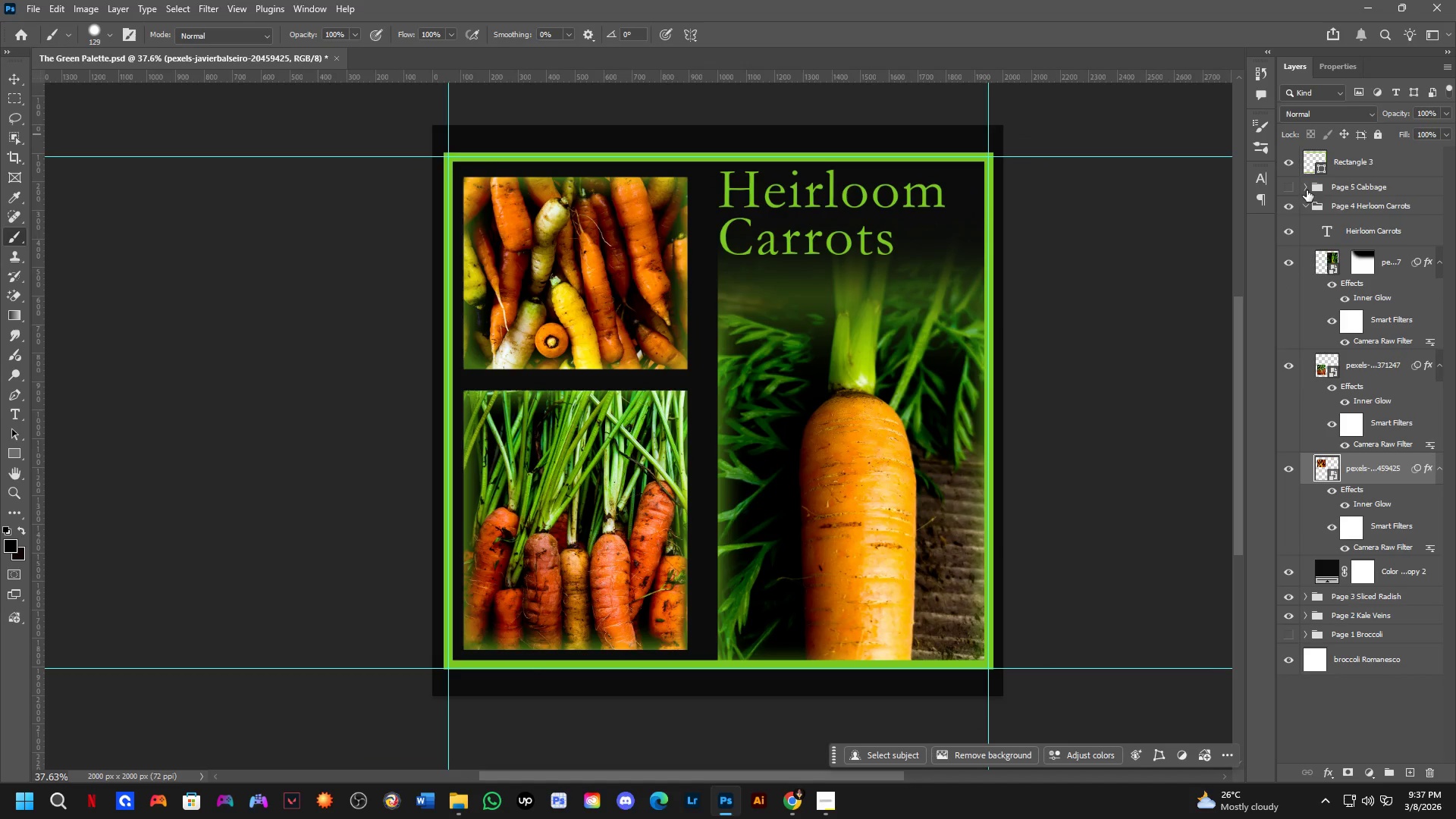 
left_click([1407, 264])
 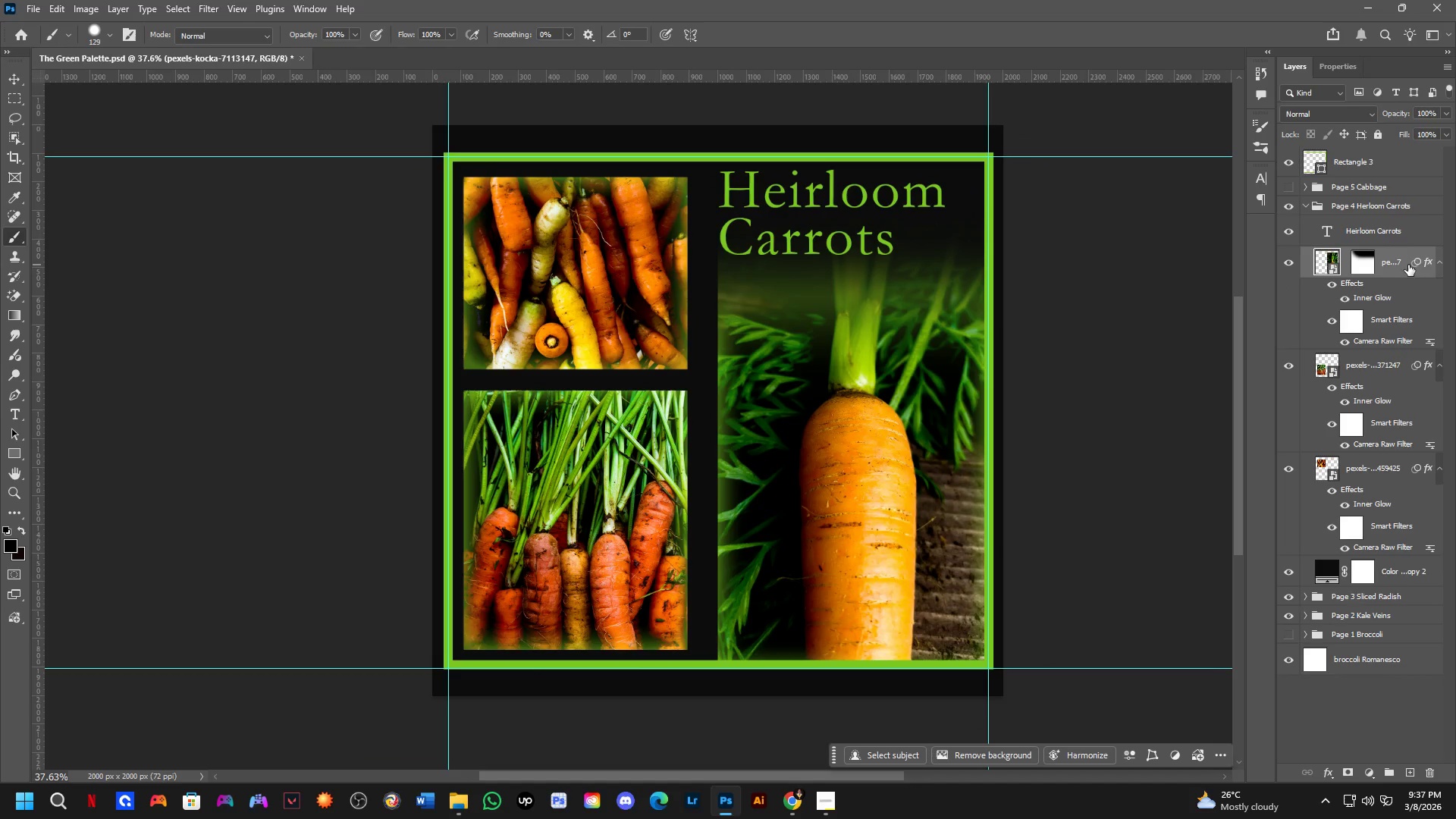 
key(Control+T)
 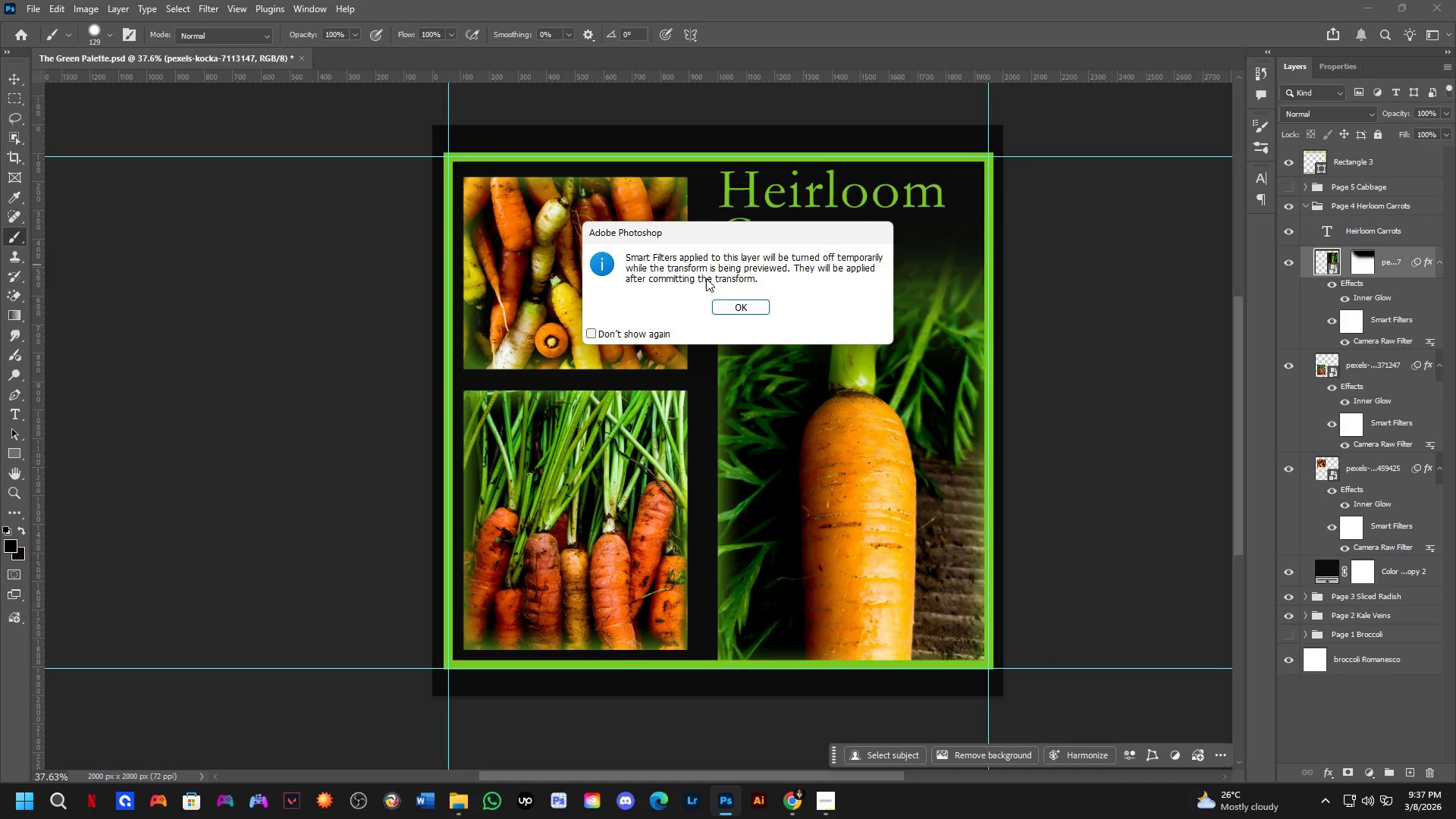 
left_click([744, 309])
 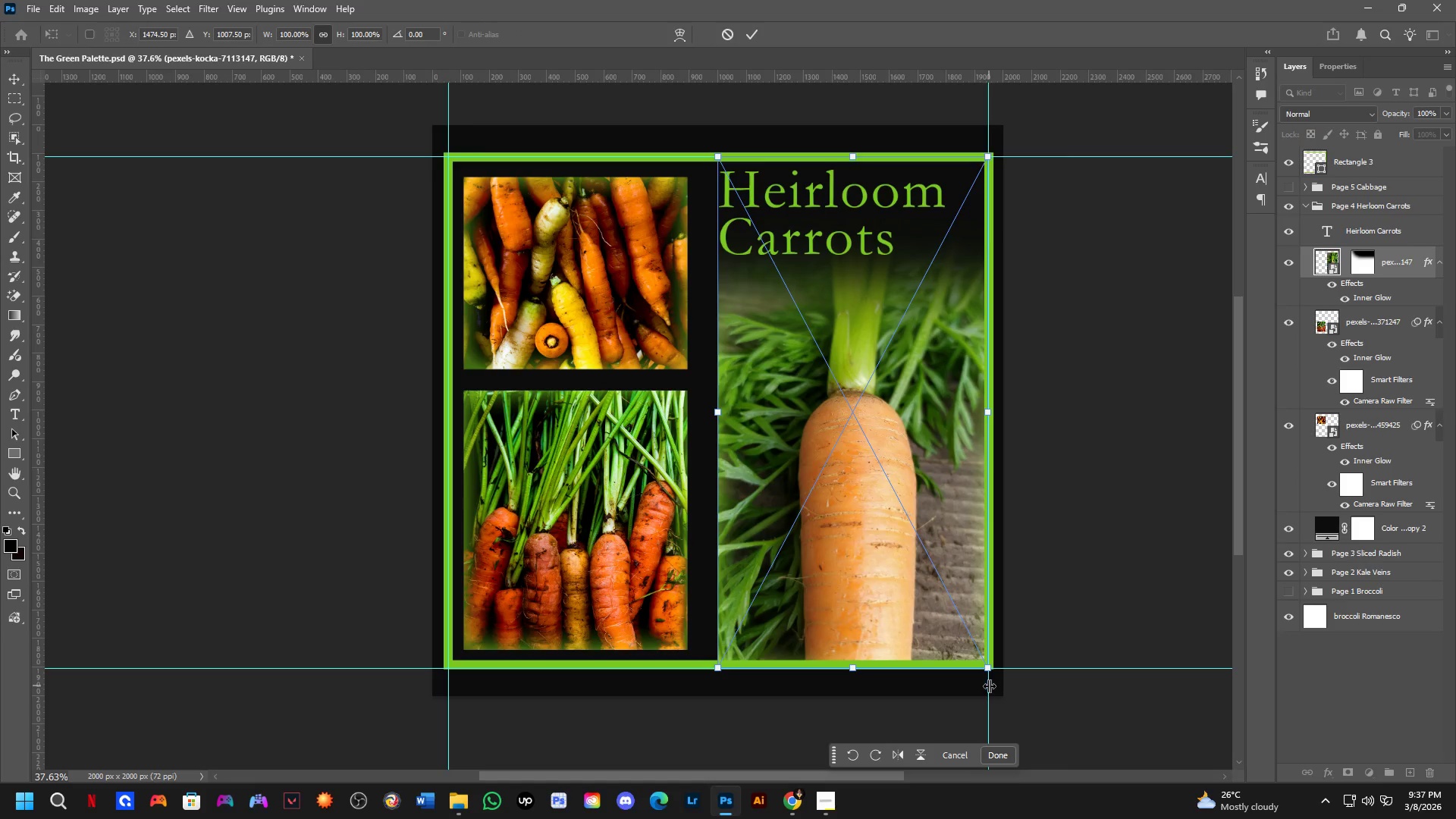 
left_click_drag(start_coordinate=[990, 673], to_coordinate=[967, 662])
 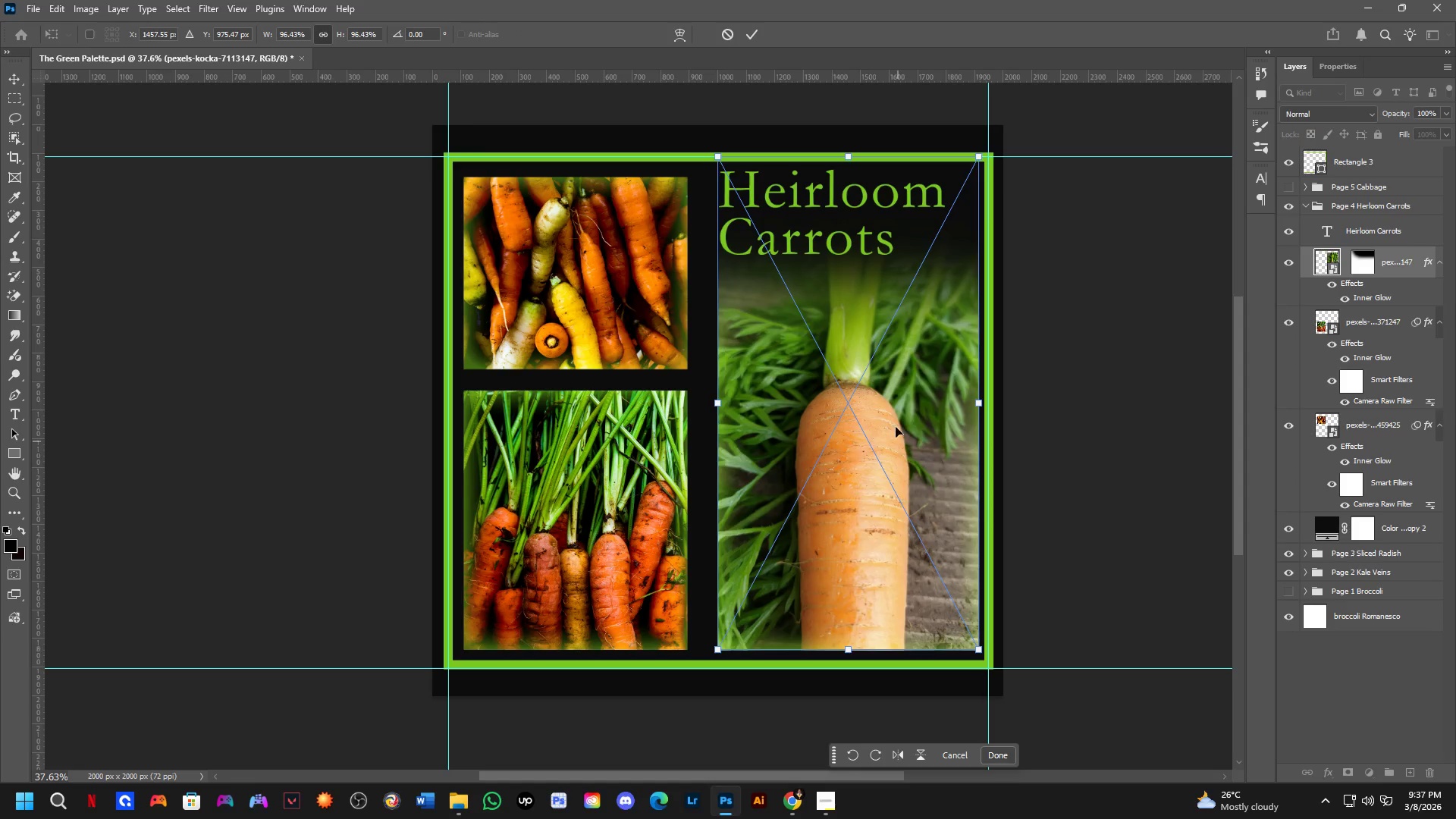 
left_click_drag(start_coordinate=[880, 378], to_coordinate=[872, 375])
 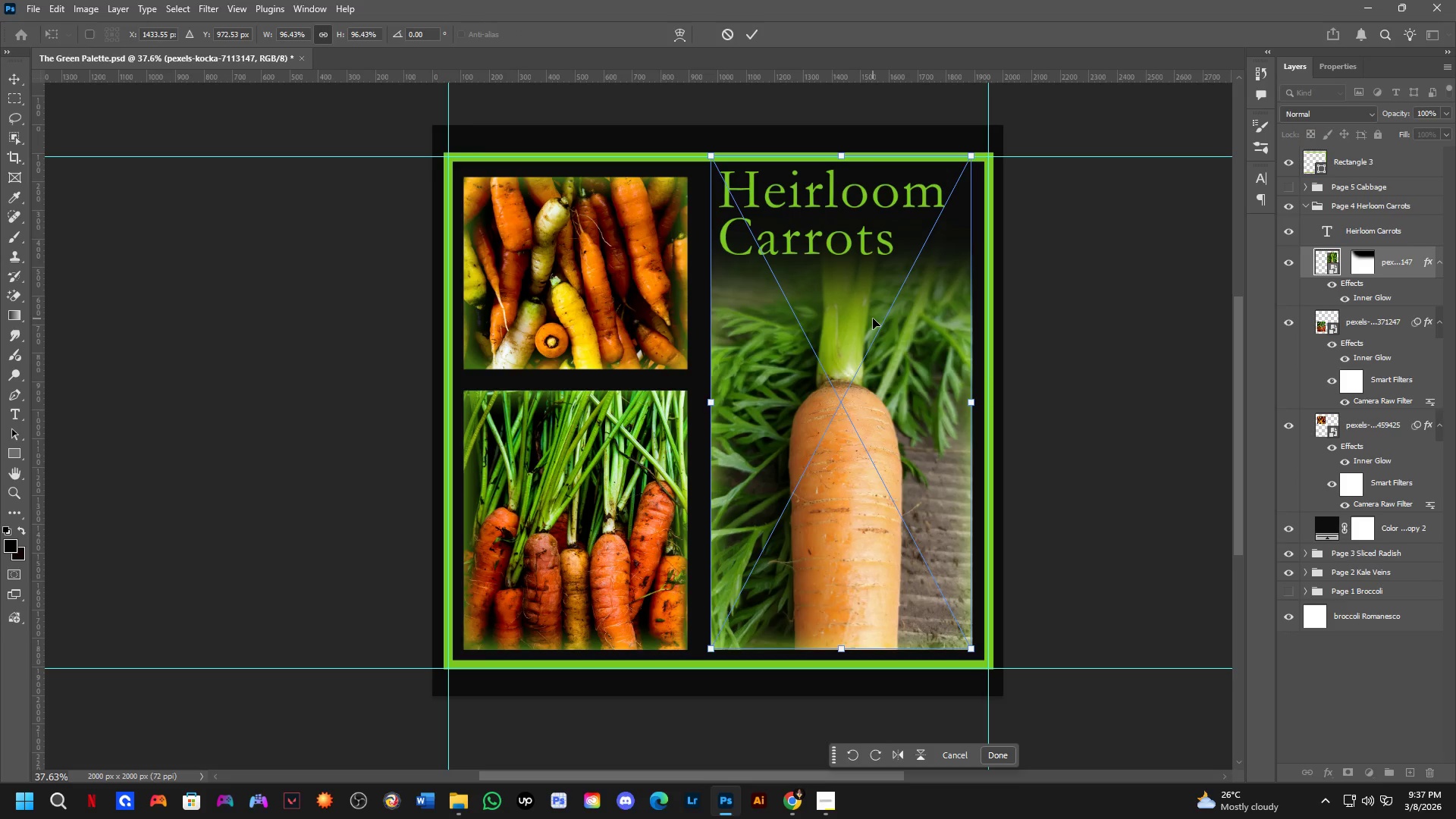 
key(NumpadEnter)
 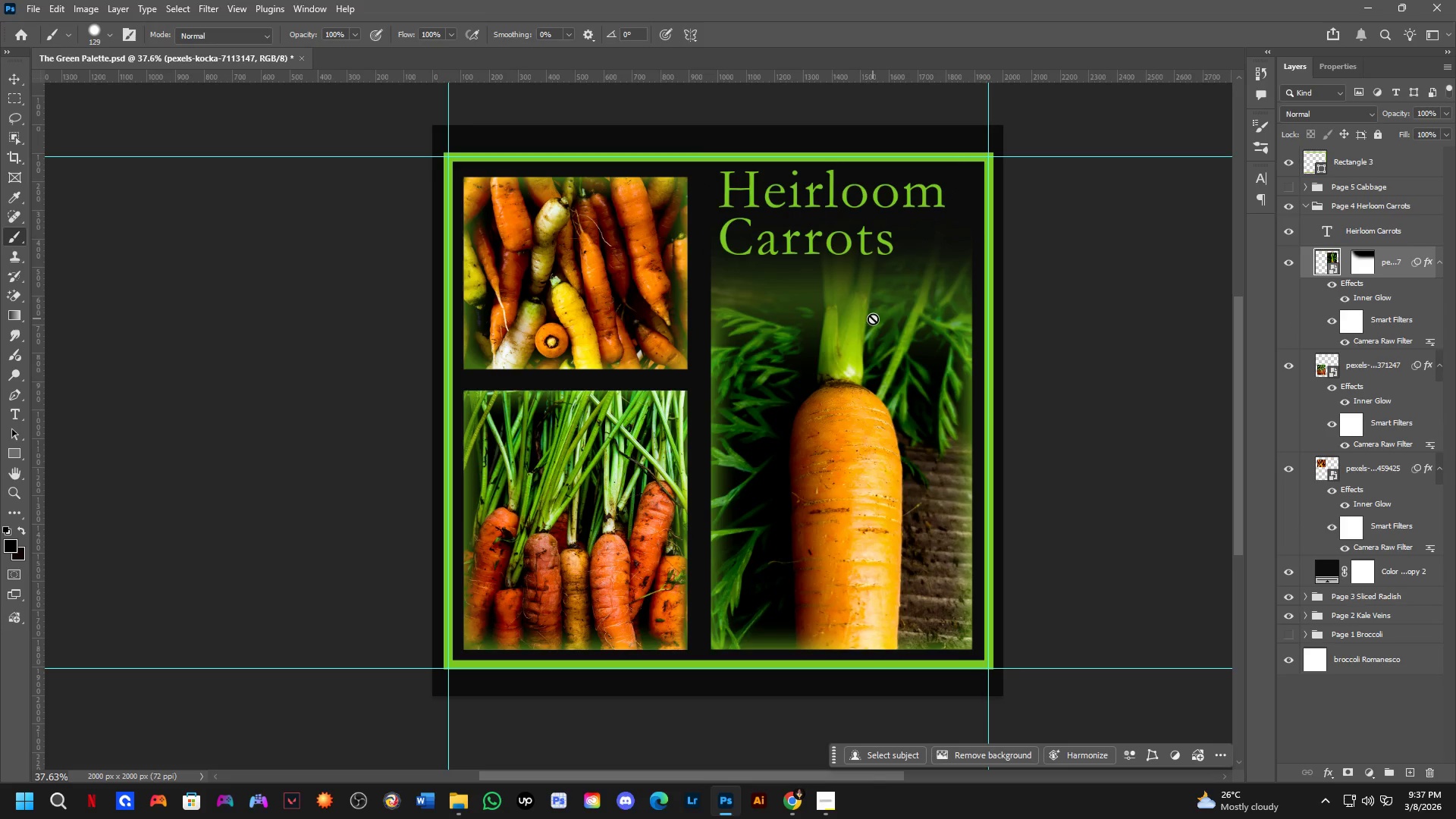 
scroll: coordinate [441, 342], scroll_direction: down, amount: 4.0
 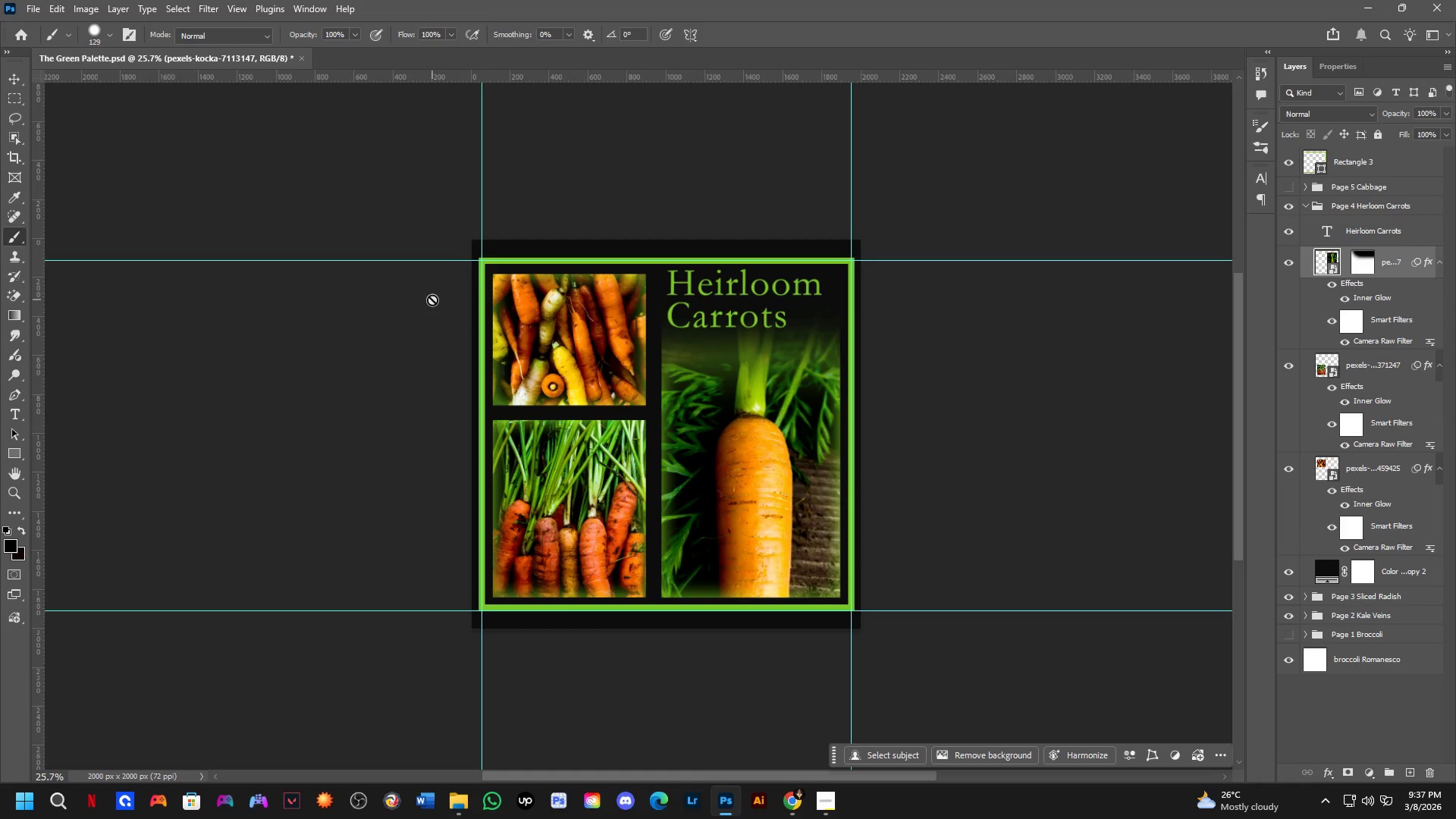 
hold_key(key=Space, duration=0.61)
 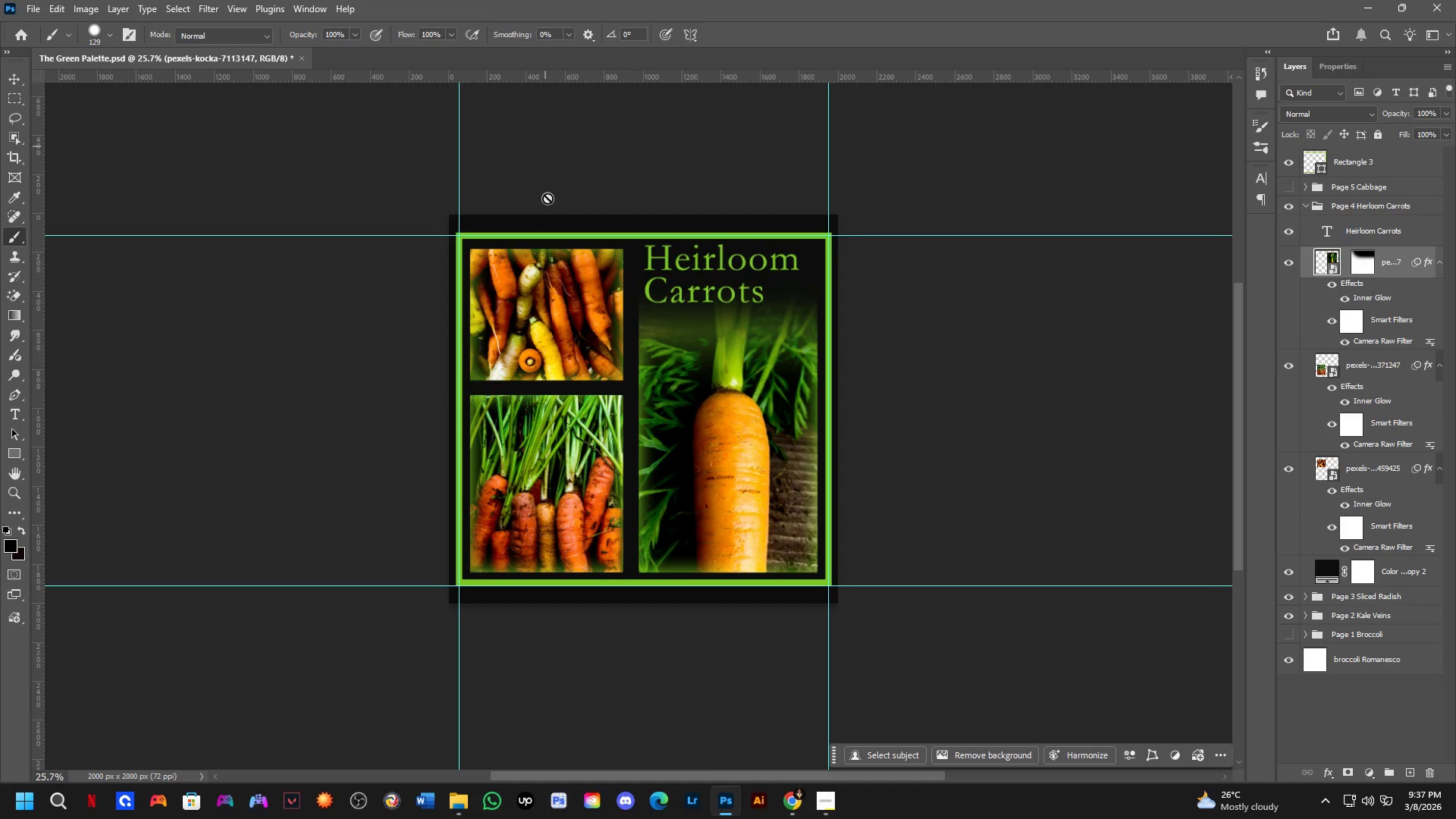 
left_click_drag(start_coordinate=[500, 297], to_coordinate=[477, 272])
 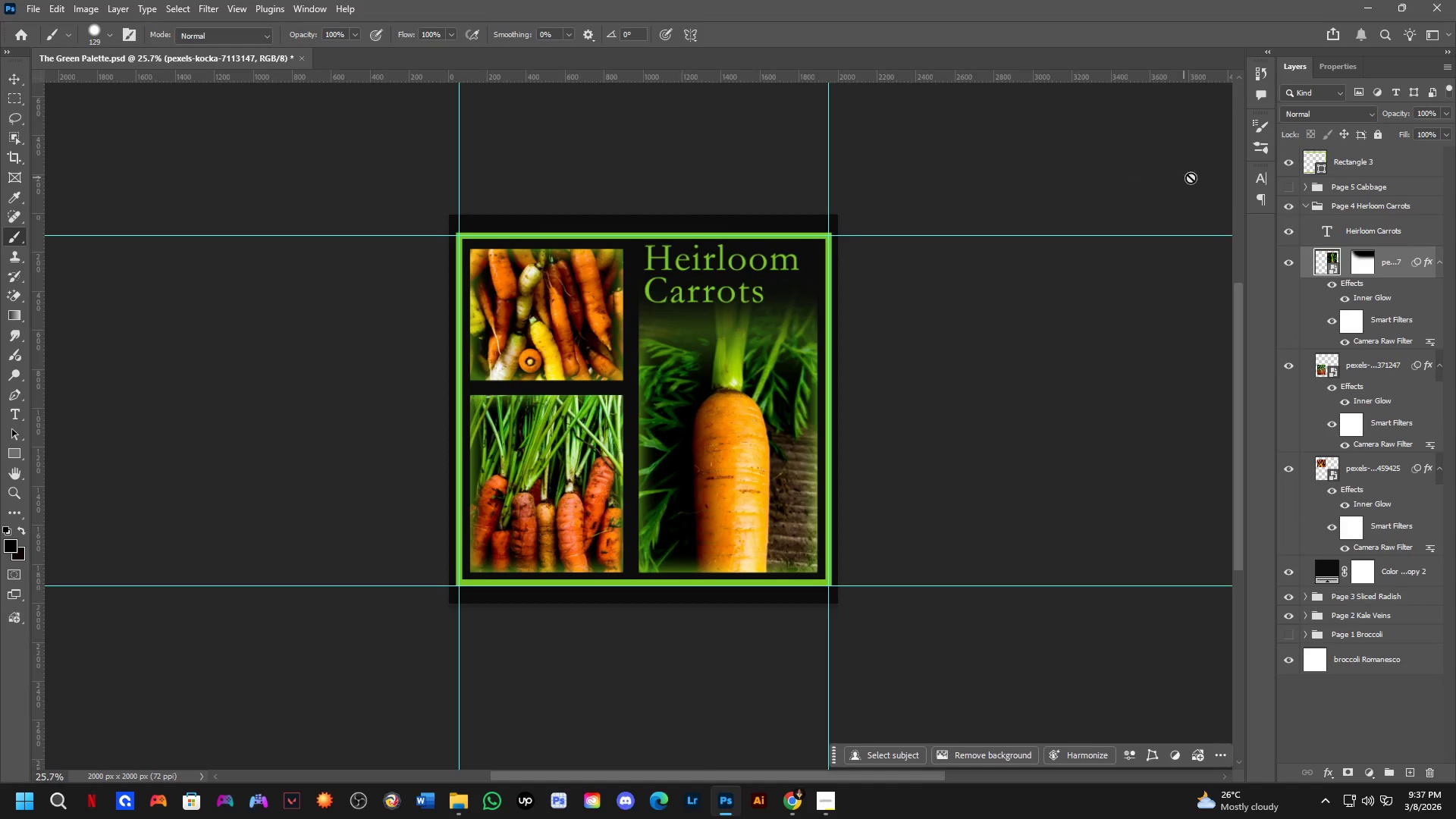 
left_click([1298, 166])
 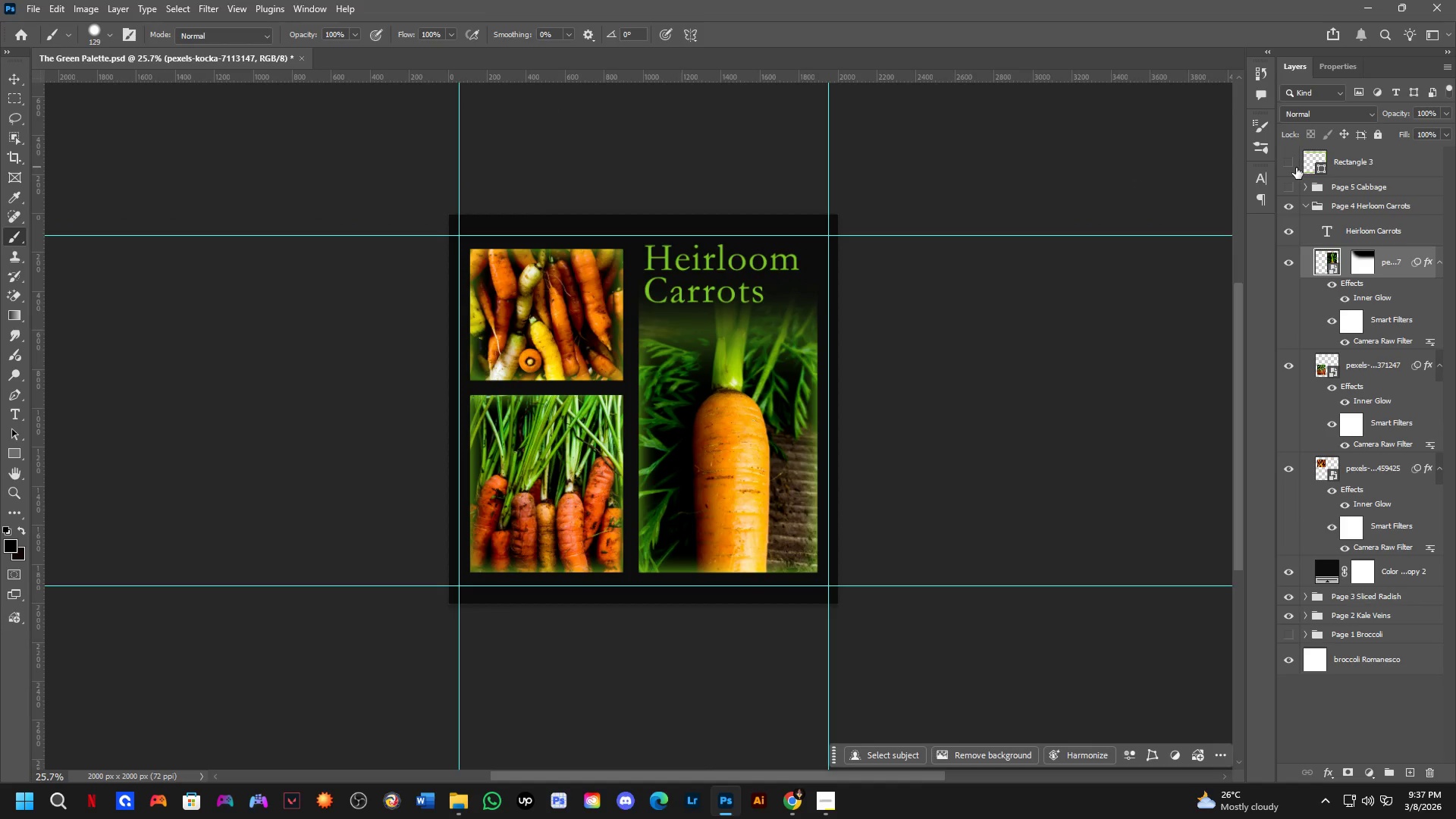 
double_click([1295, 168])
 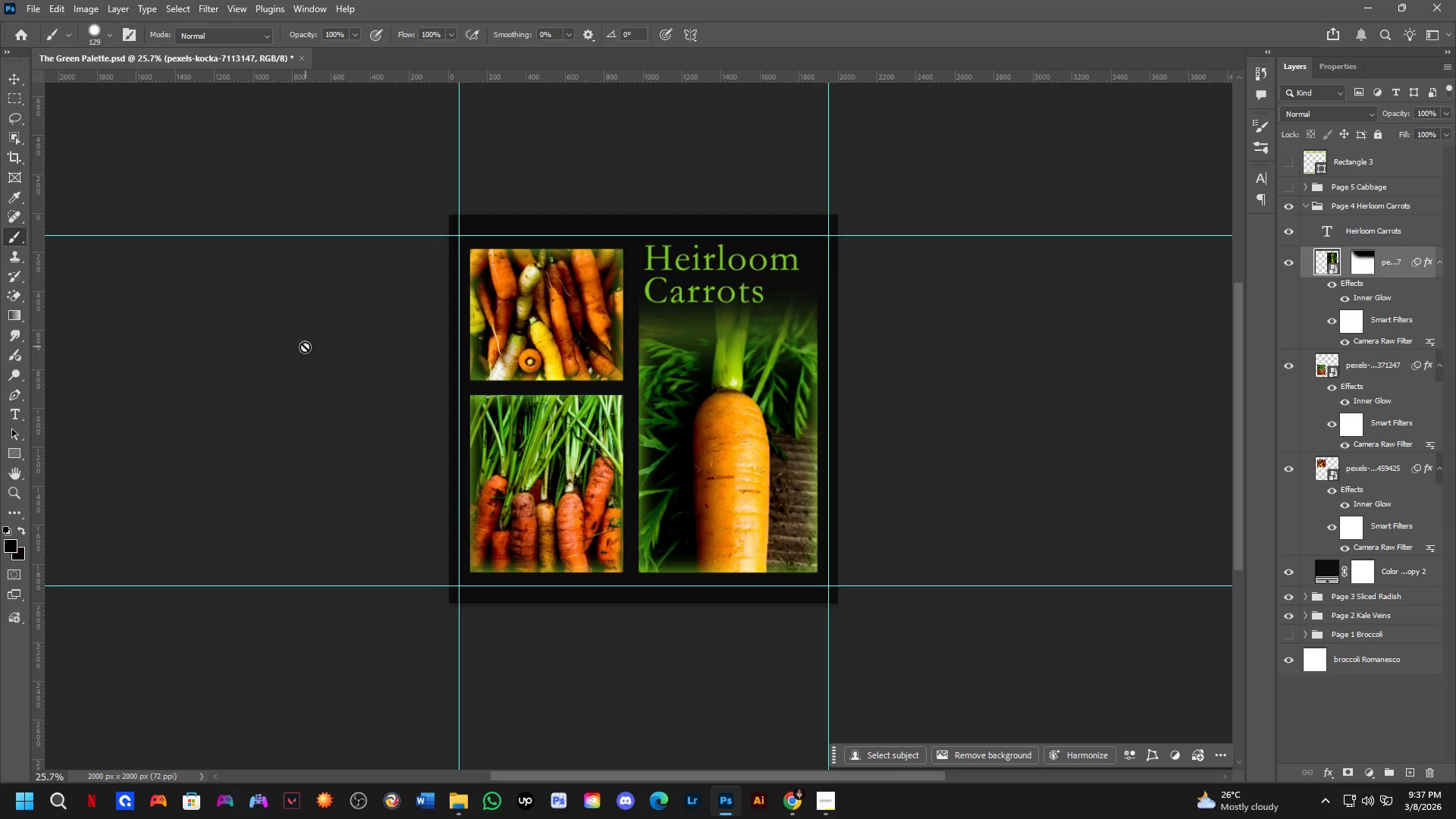 
key(Shift+ShiftLeft)
 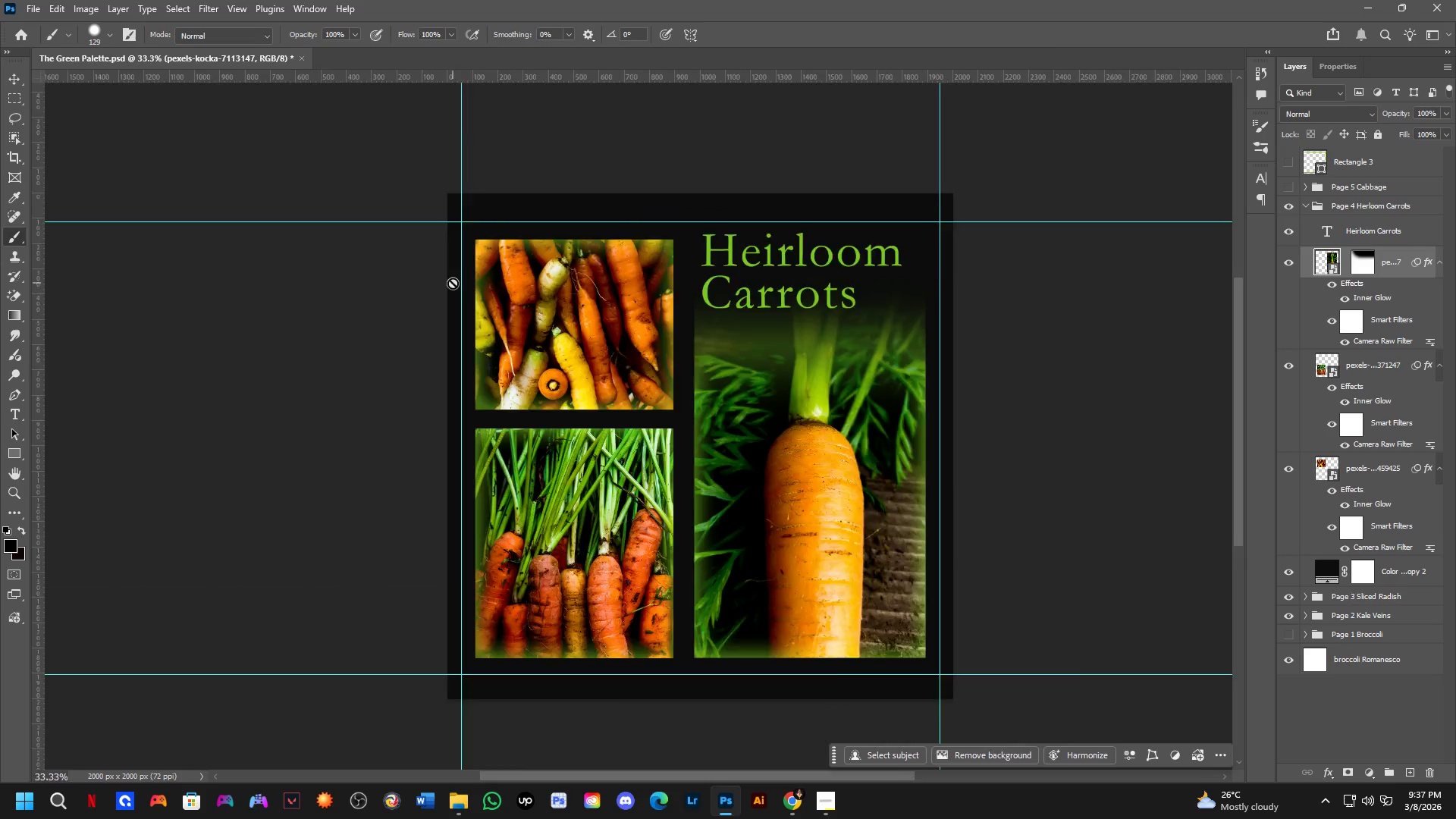 
scroll: coordinate [600, 288], scroll_direction: down, amount: 3.0
 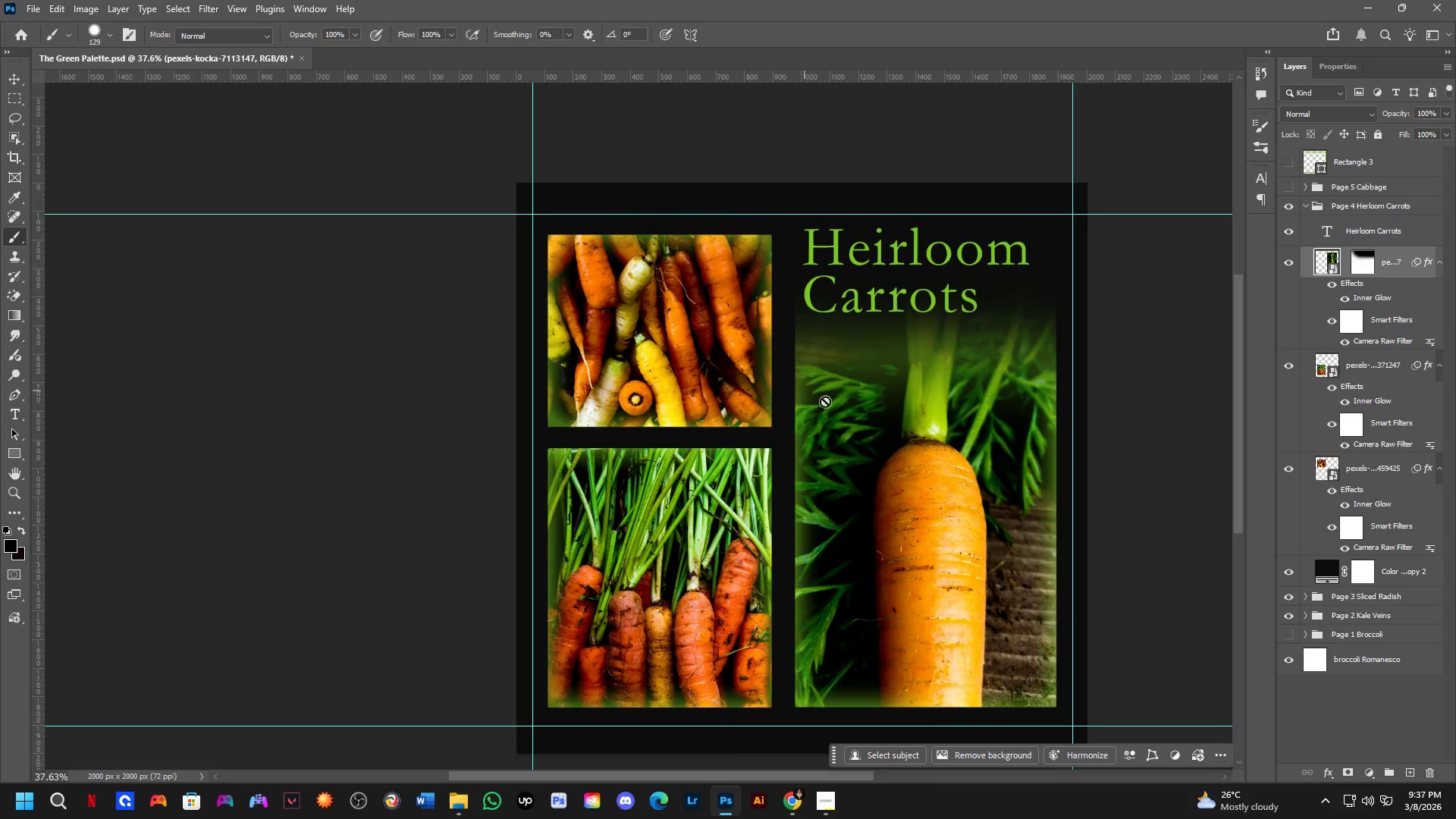 
hold_key(key=Space, duration=0.52)
 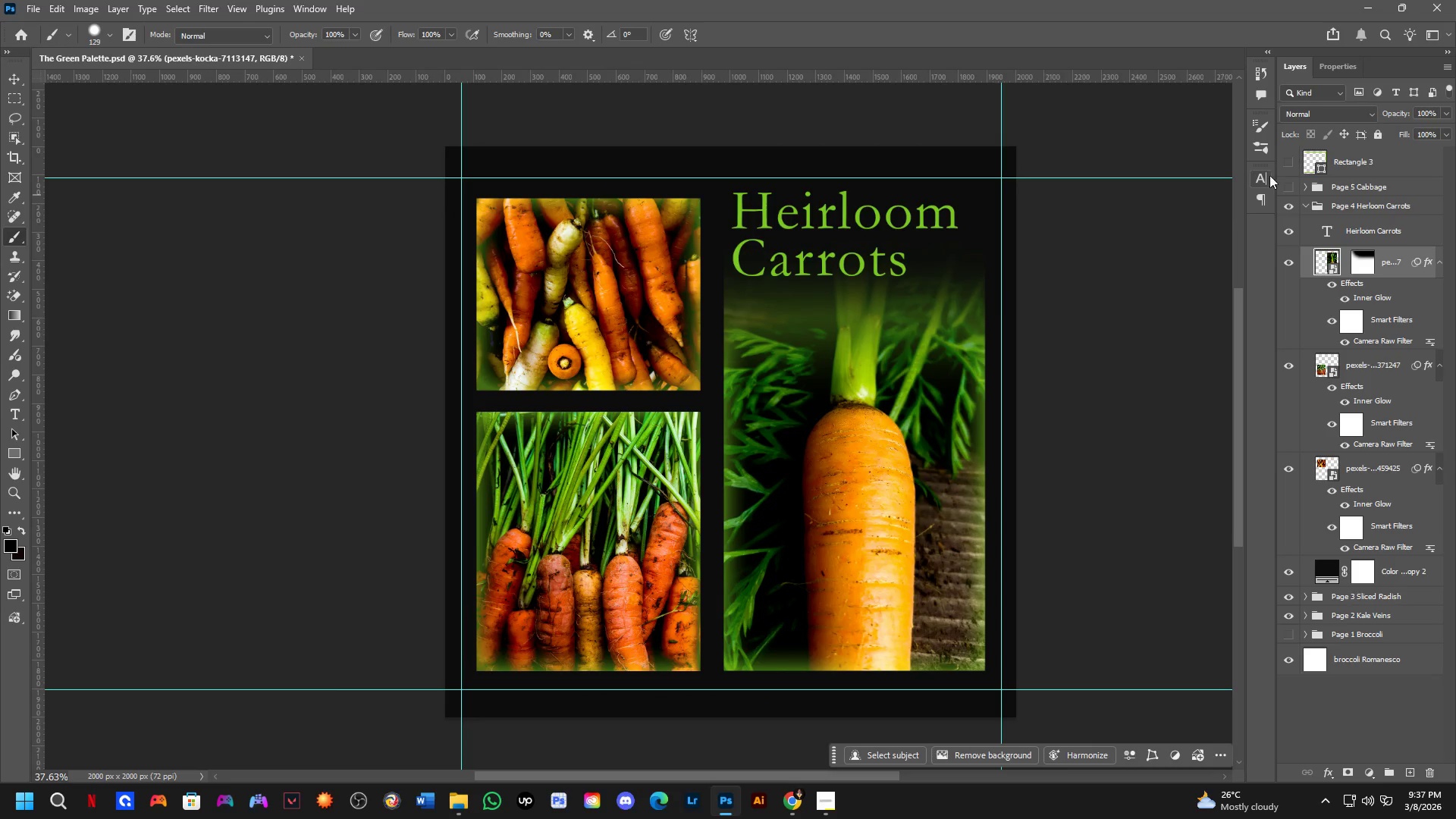 
left_click_drag(start_coordinate=[871, 431], to_coordinate=[800, 395])
 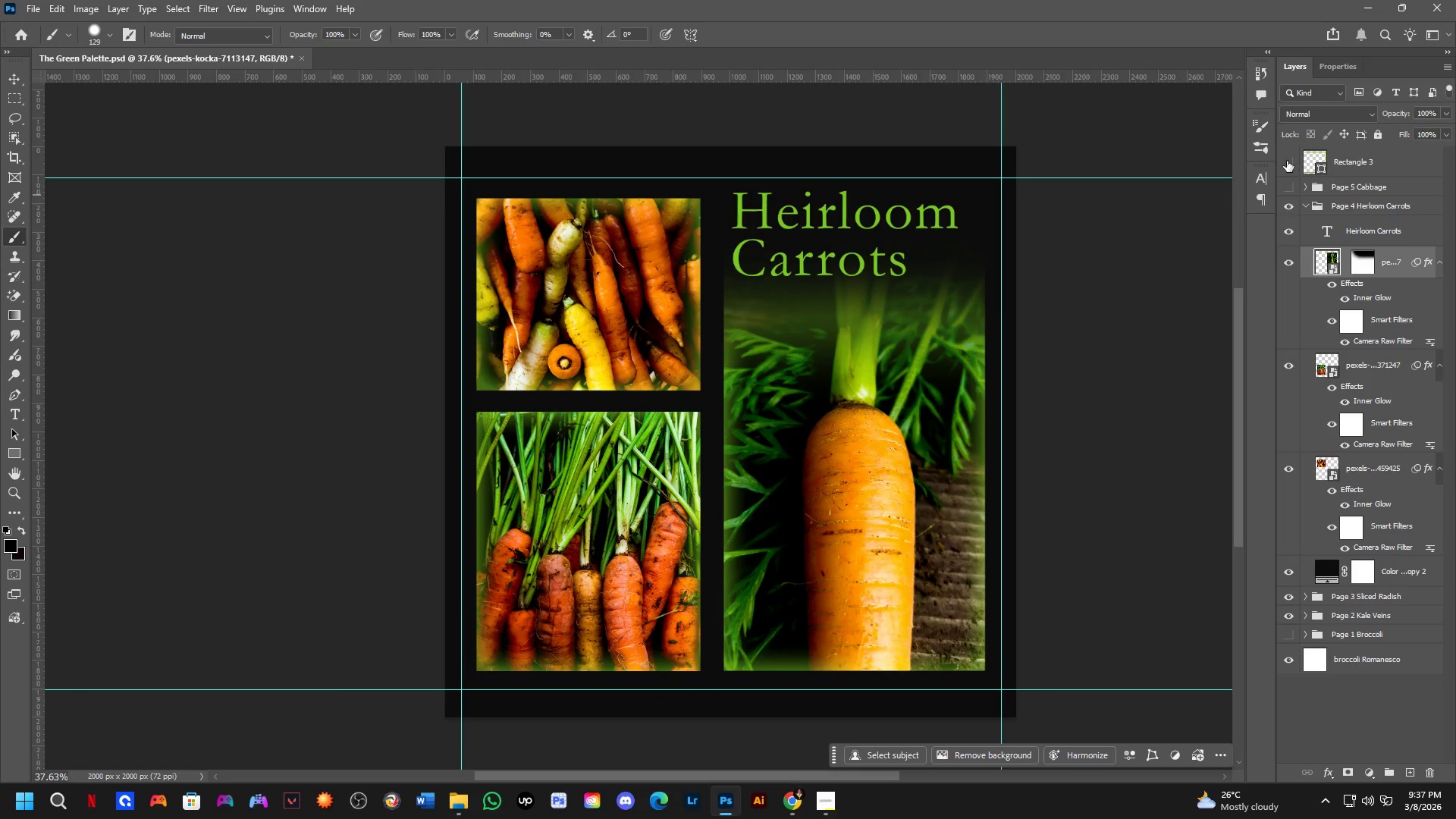 
left_click([1284, 165])
 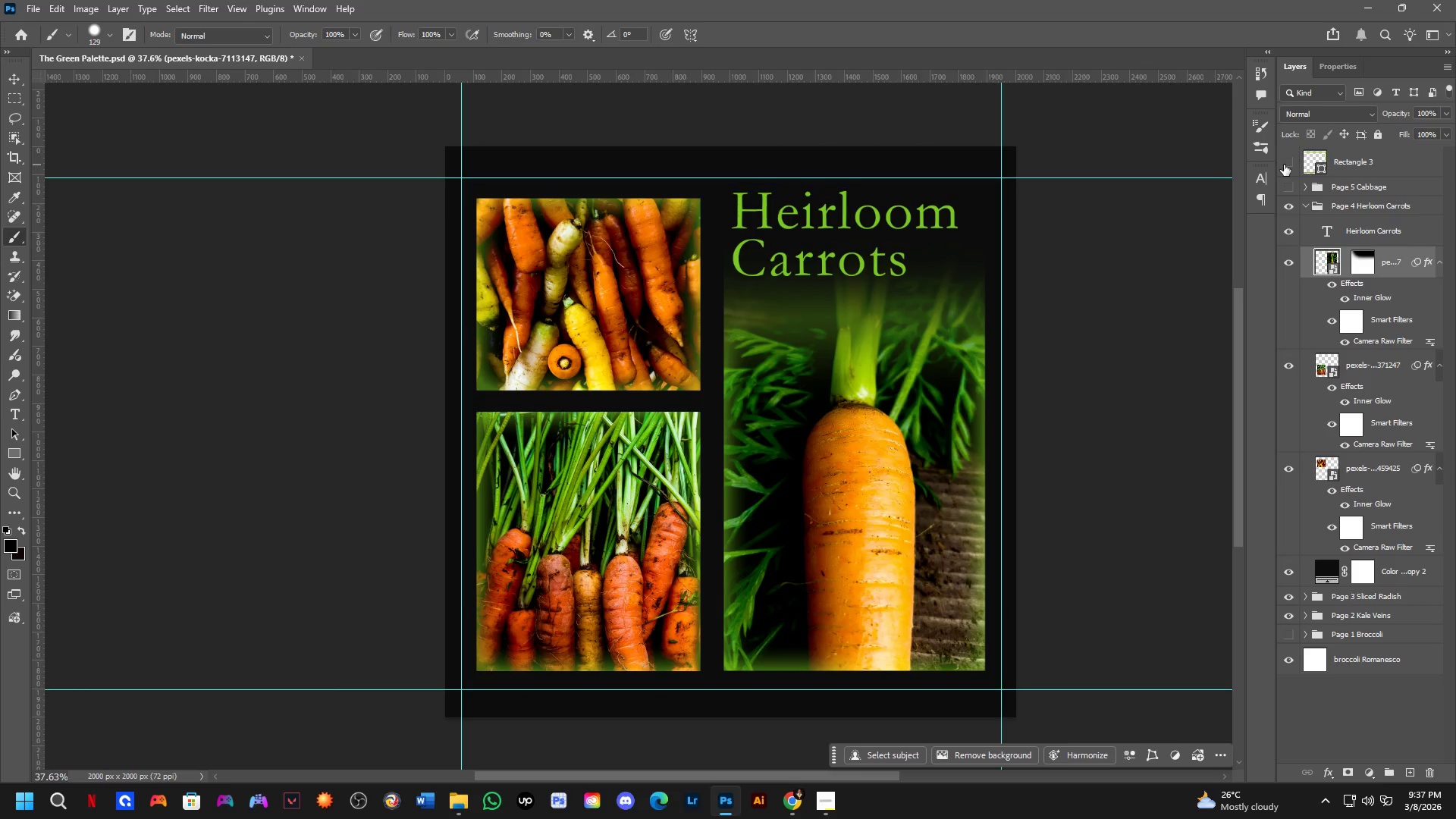 
double_click([1284, 165])
 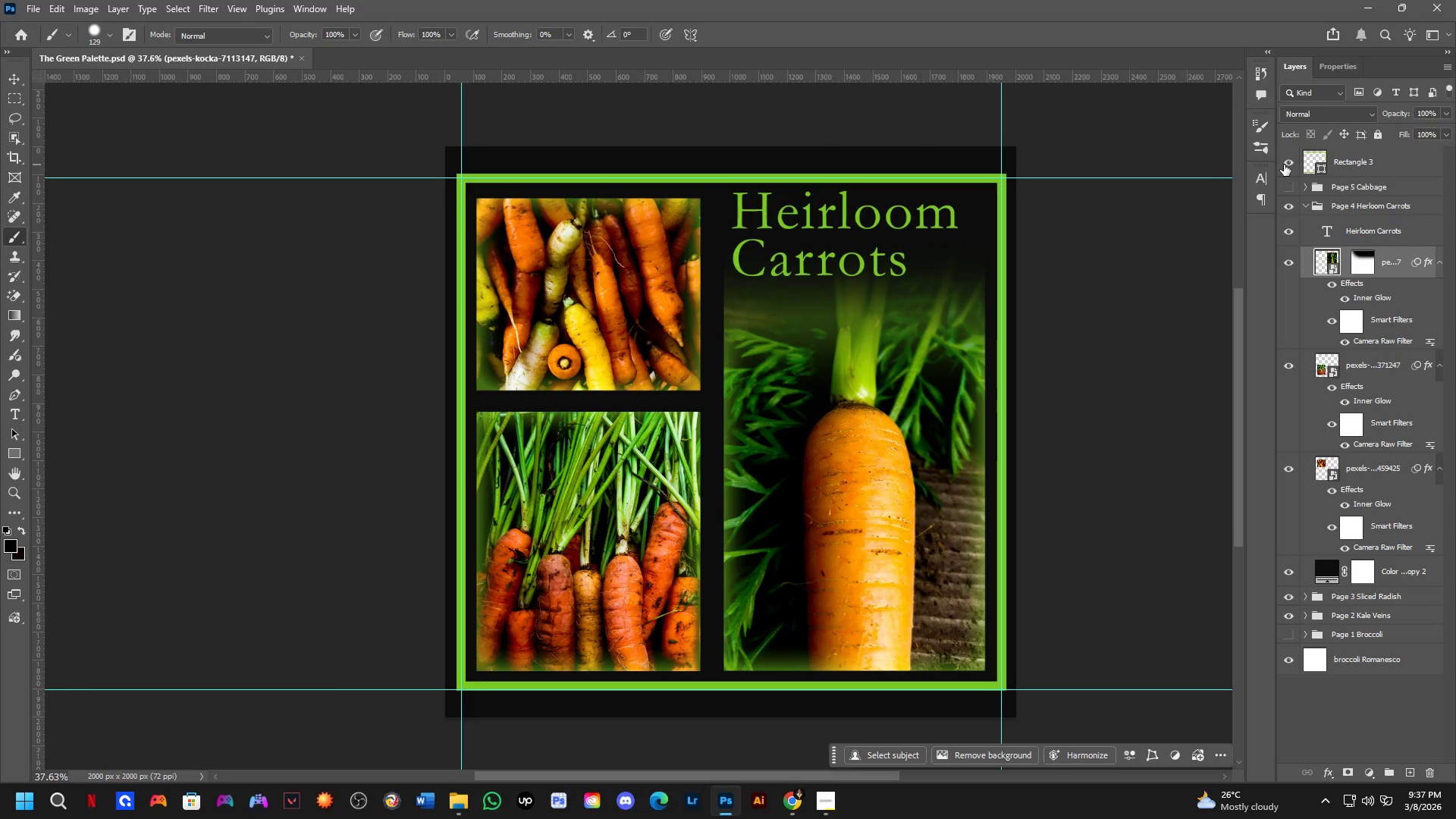 
left_click([1284, 165])
 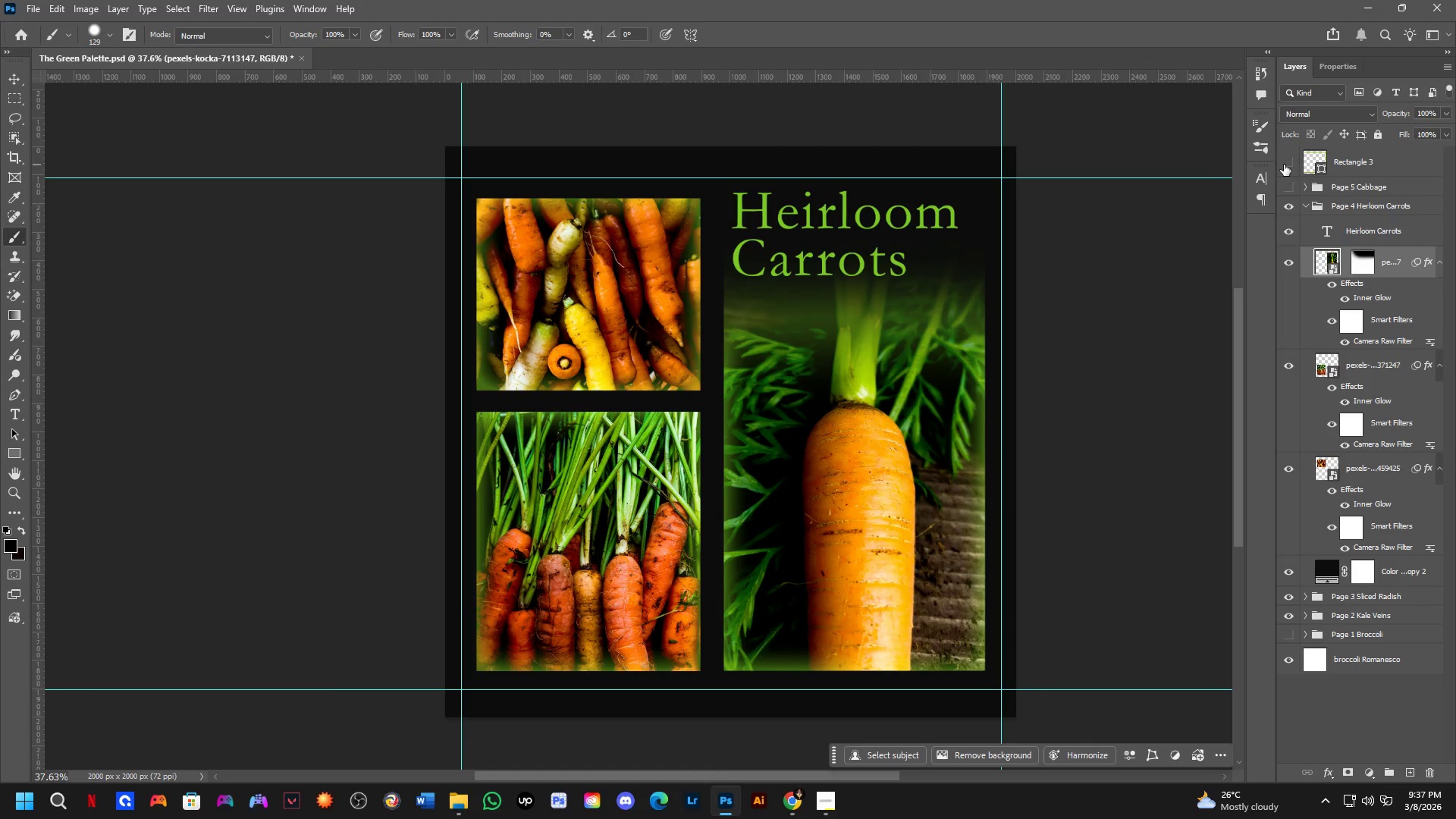 
left_click([1284, 165])
 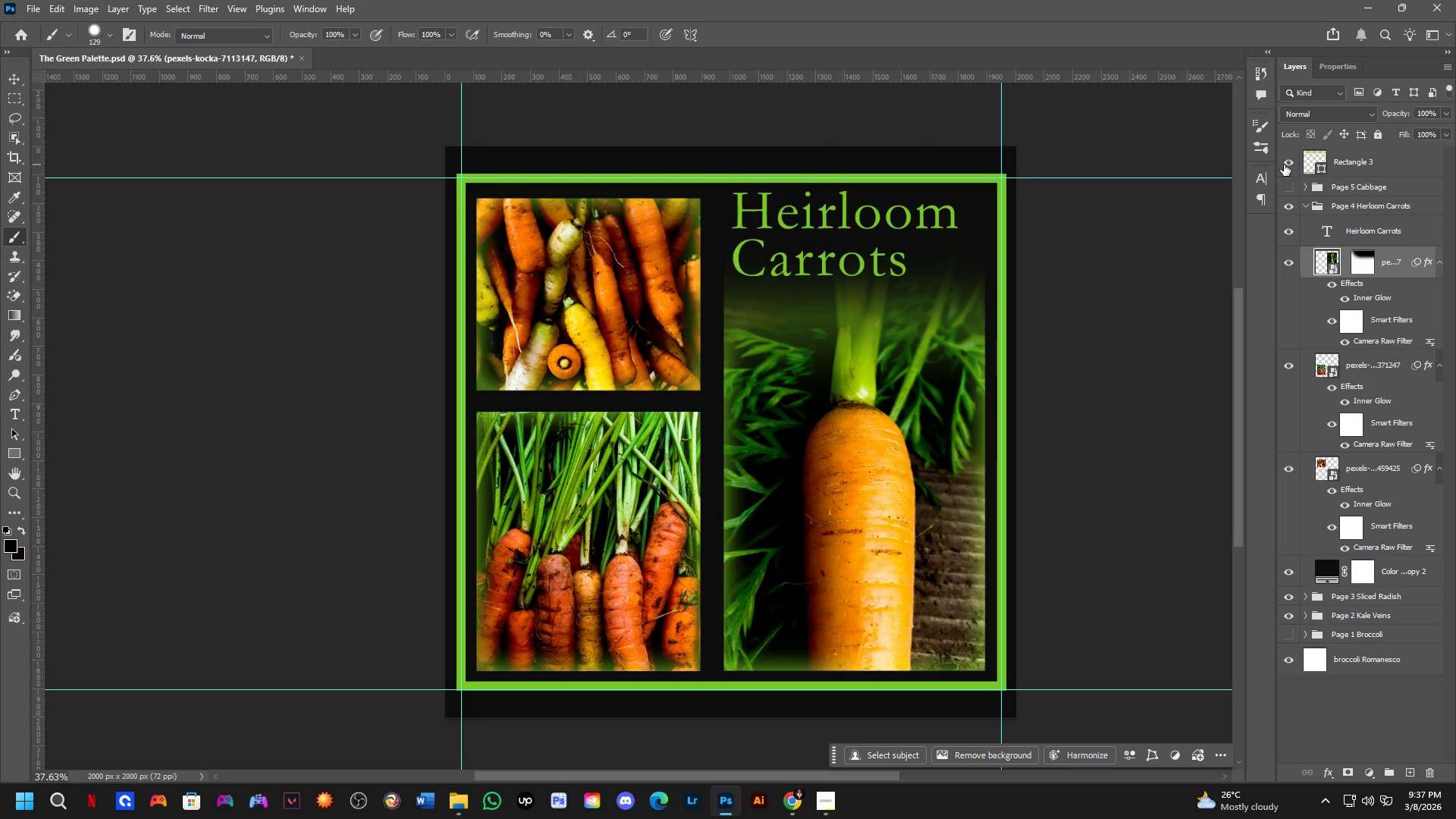 
left_click([1284, 165])
 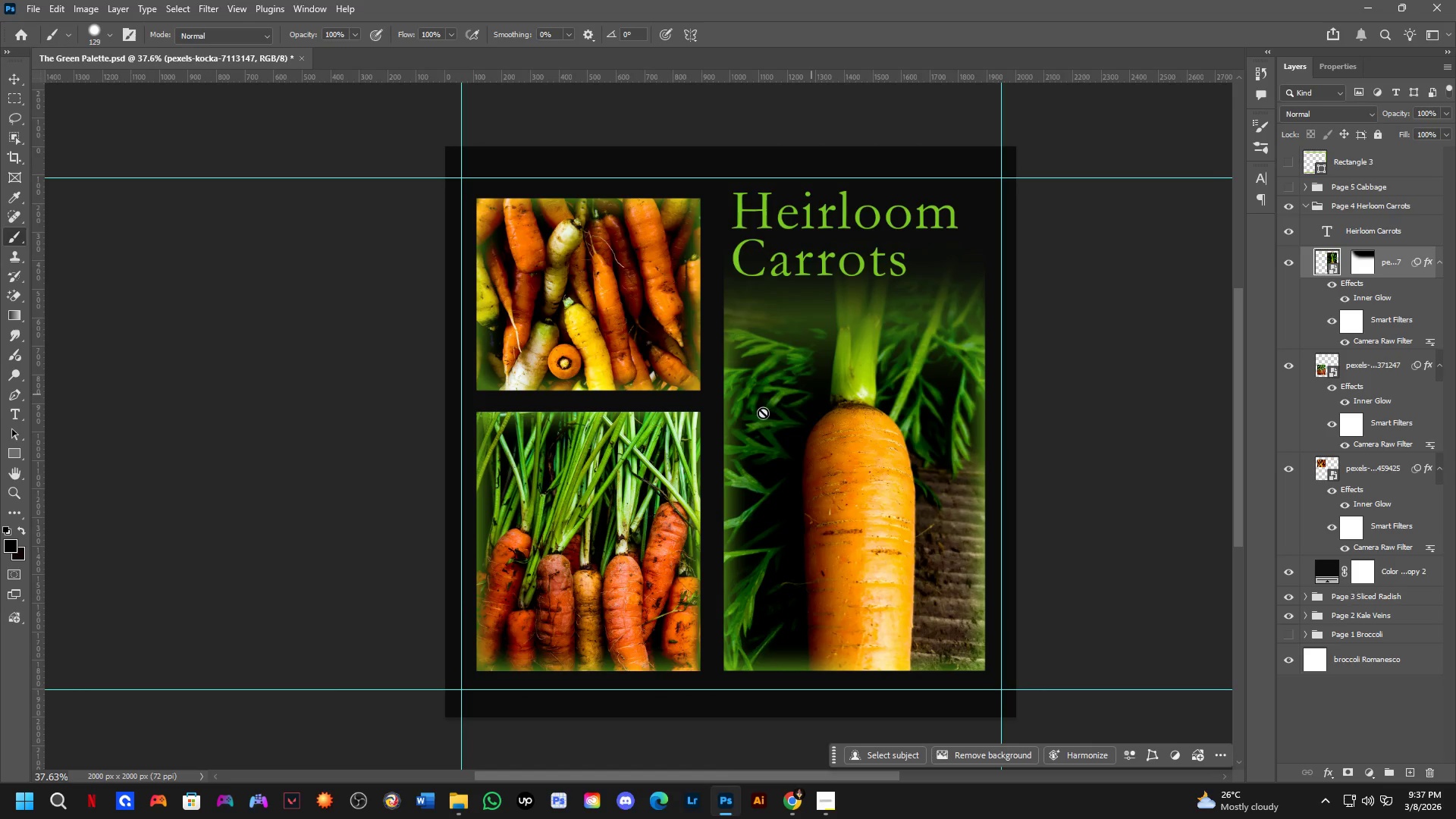 
scroll: coordinate [551, 506], scroll_direction: up, amount: 2.0
 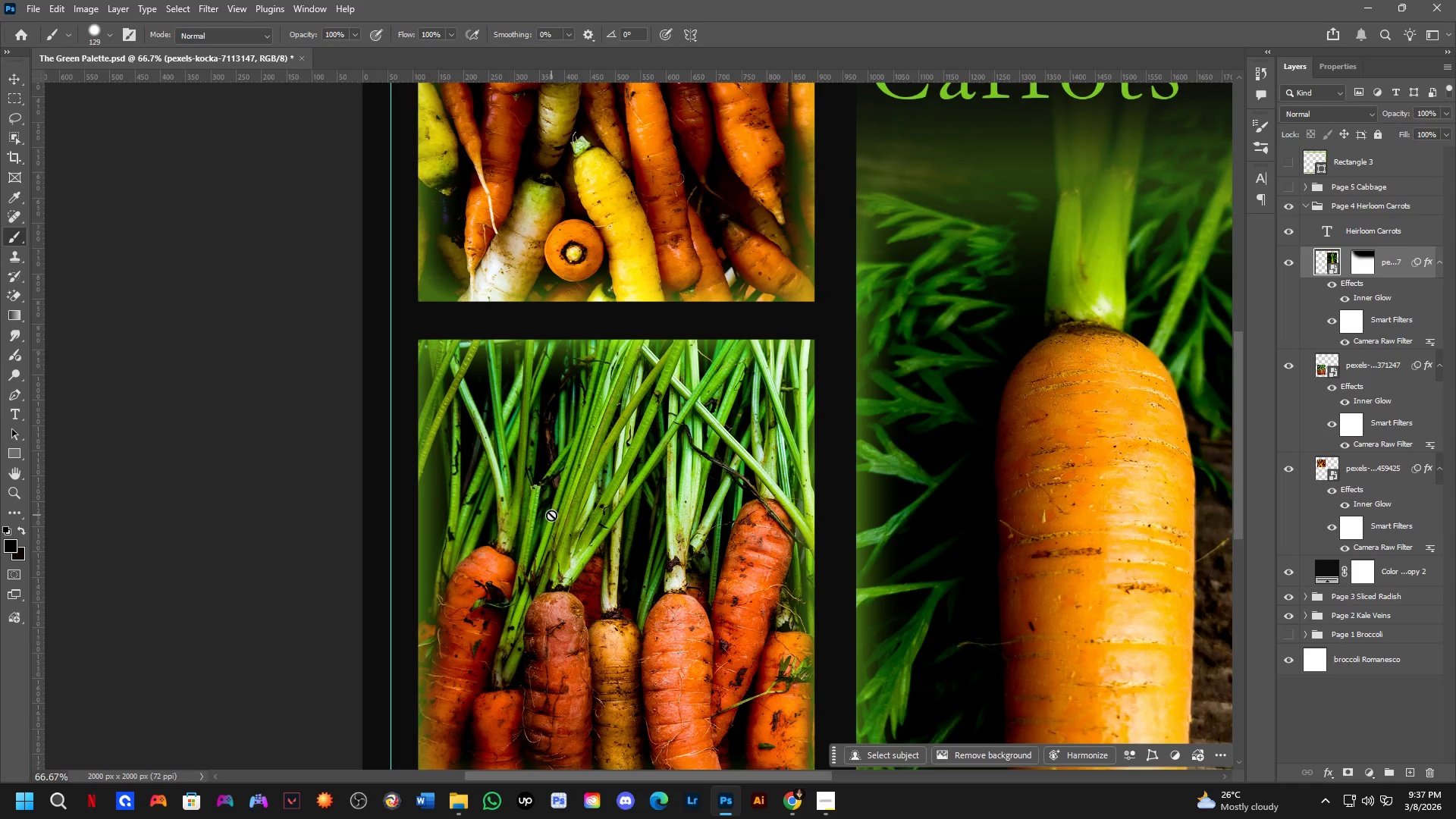 
key(Shift+ShiftLeft)
 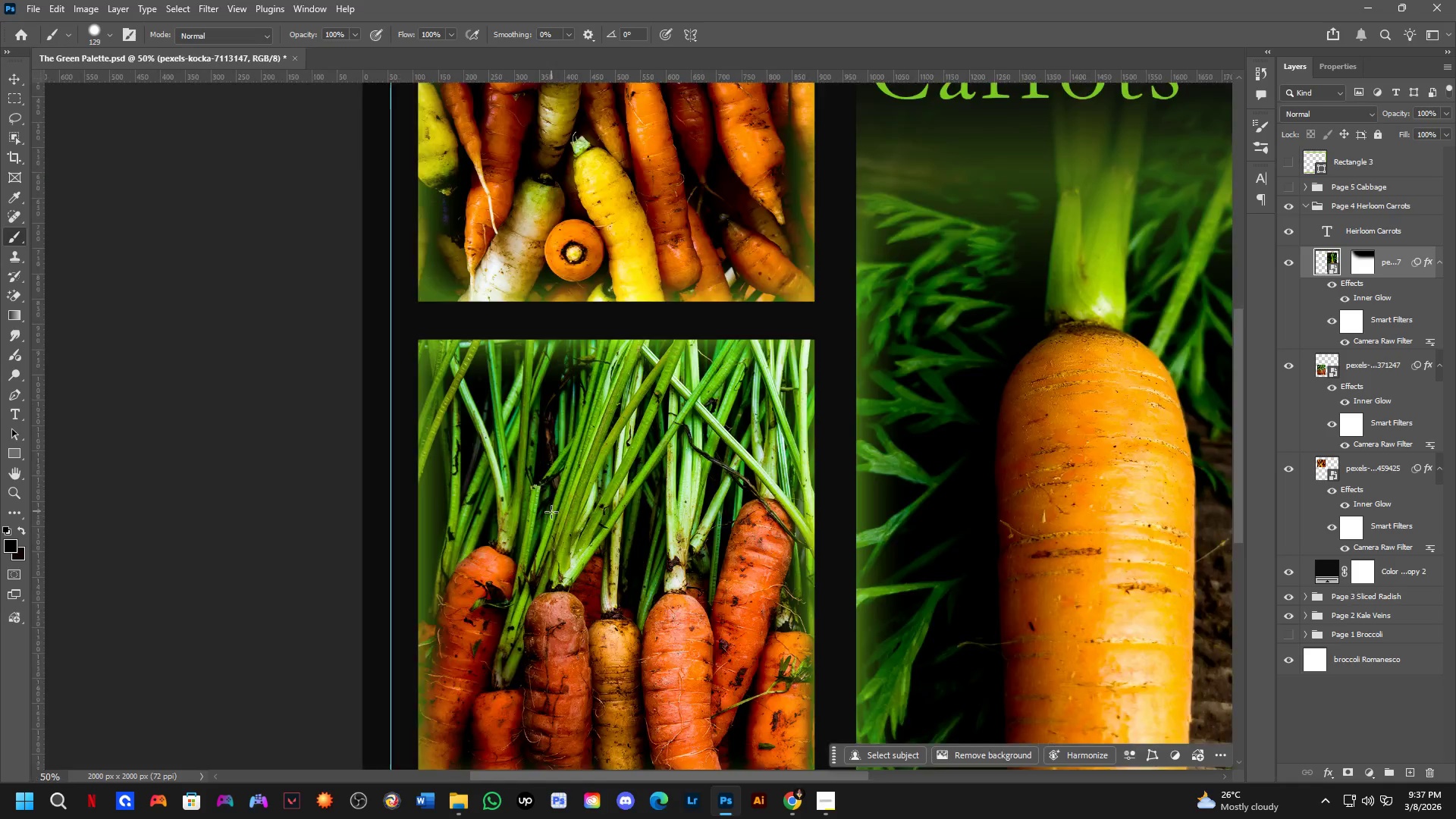 
key(Shift+ShiftLeft)
 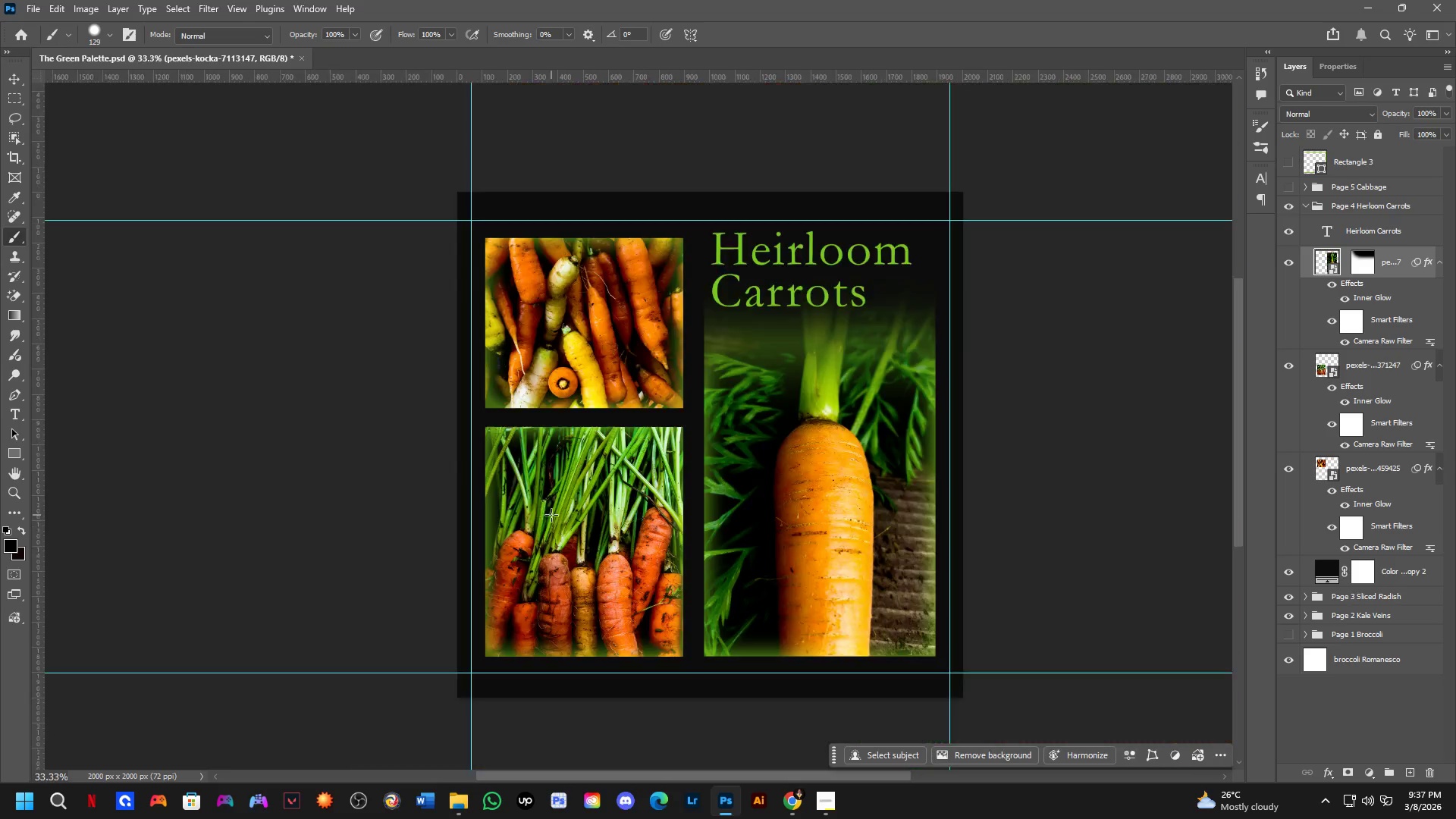 
scroll: coordinate [556, 508], scroll_direction: down, amount: 3.0
 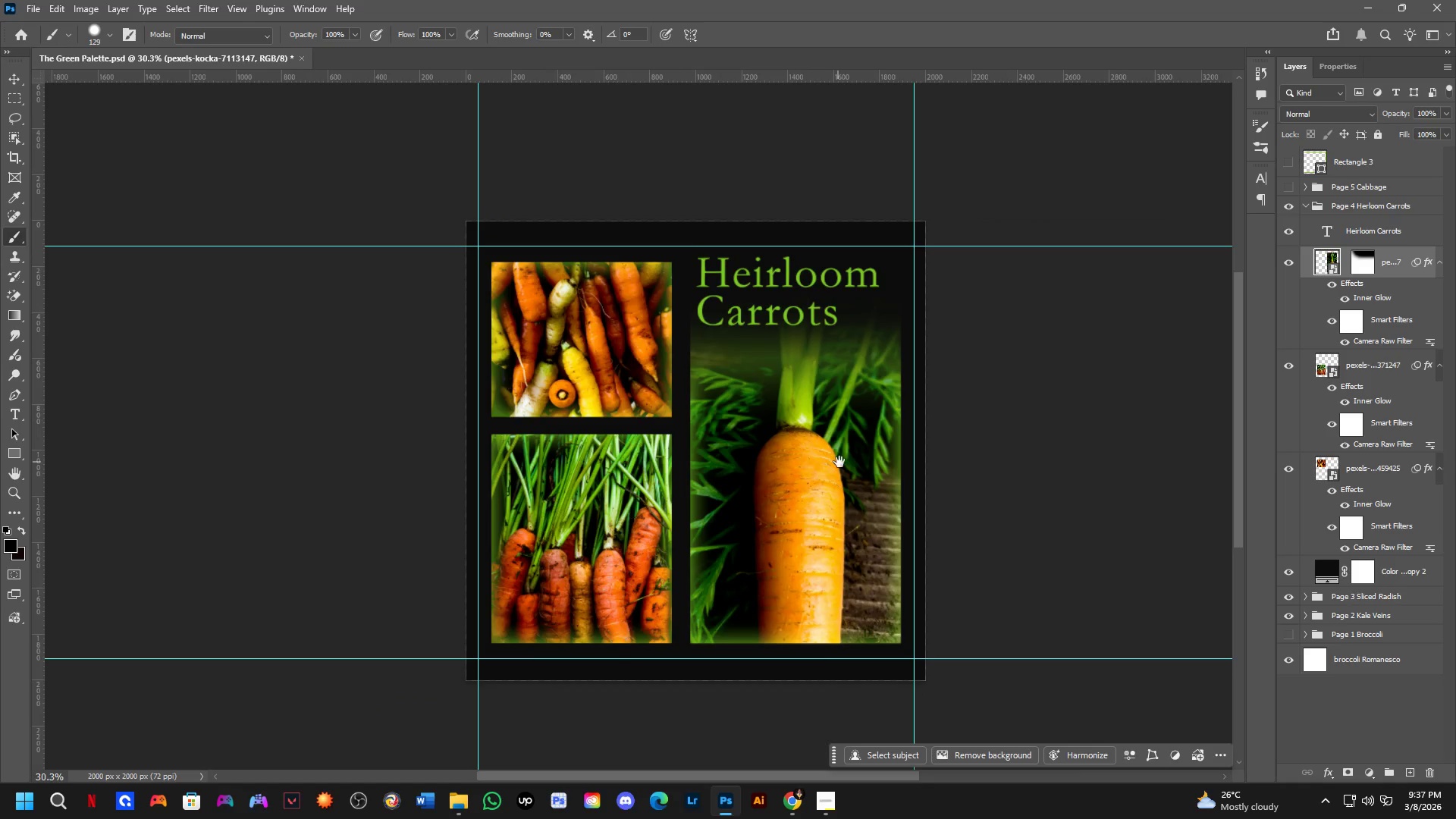 
hold_key(key=Space, duration=0.8)
 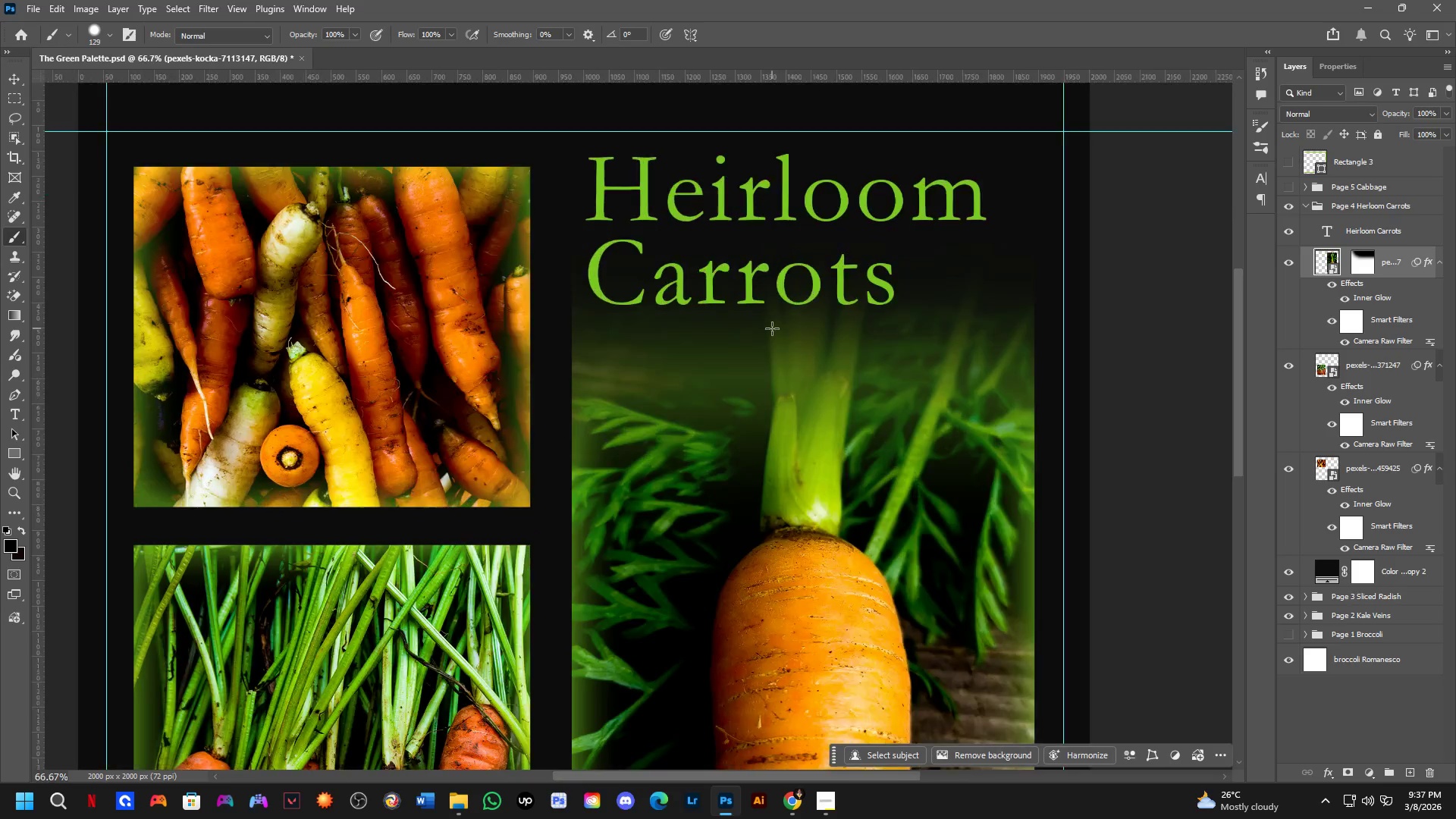 
left_click_drag(start_coordinate=[840, 461], to_coordinate=[832, 454])
 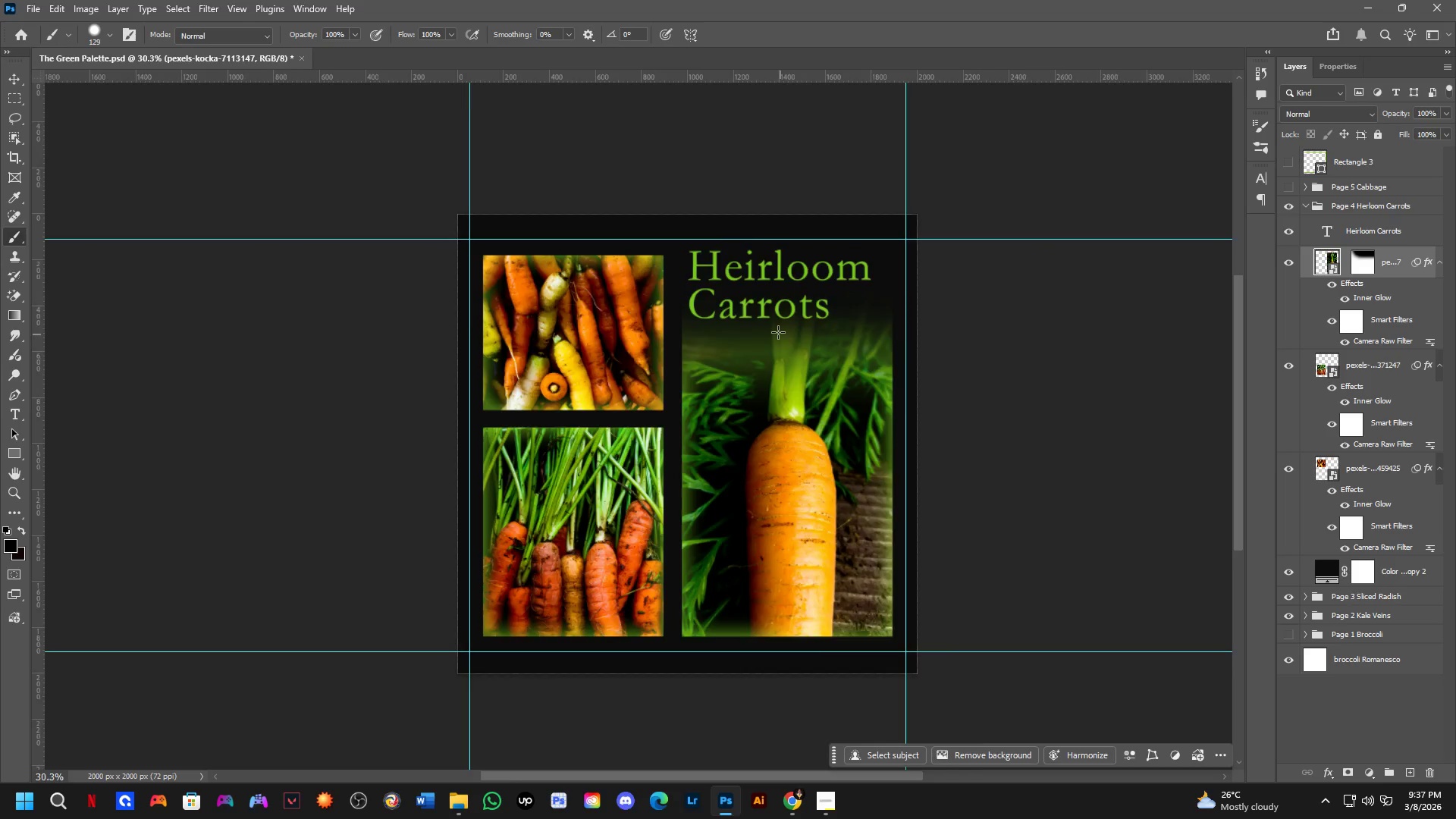 
scroll: coordinate [772, 328], scroll_direction: up, amount: 6.0
 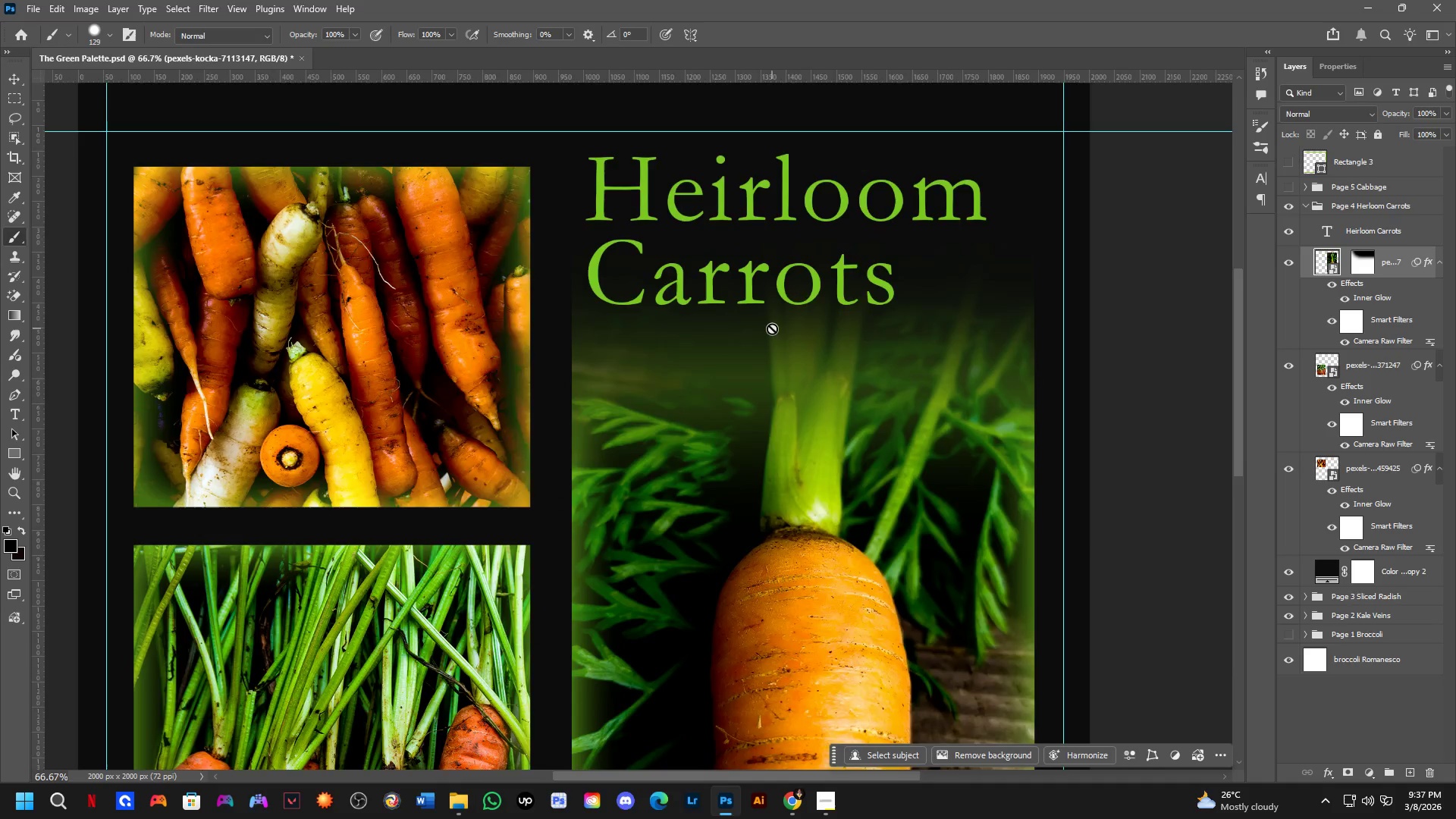 
key(Shift+ShiftLeft)
 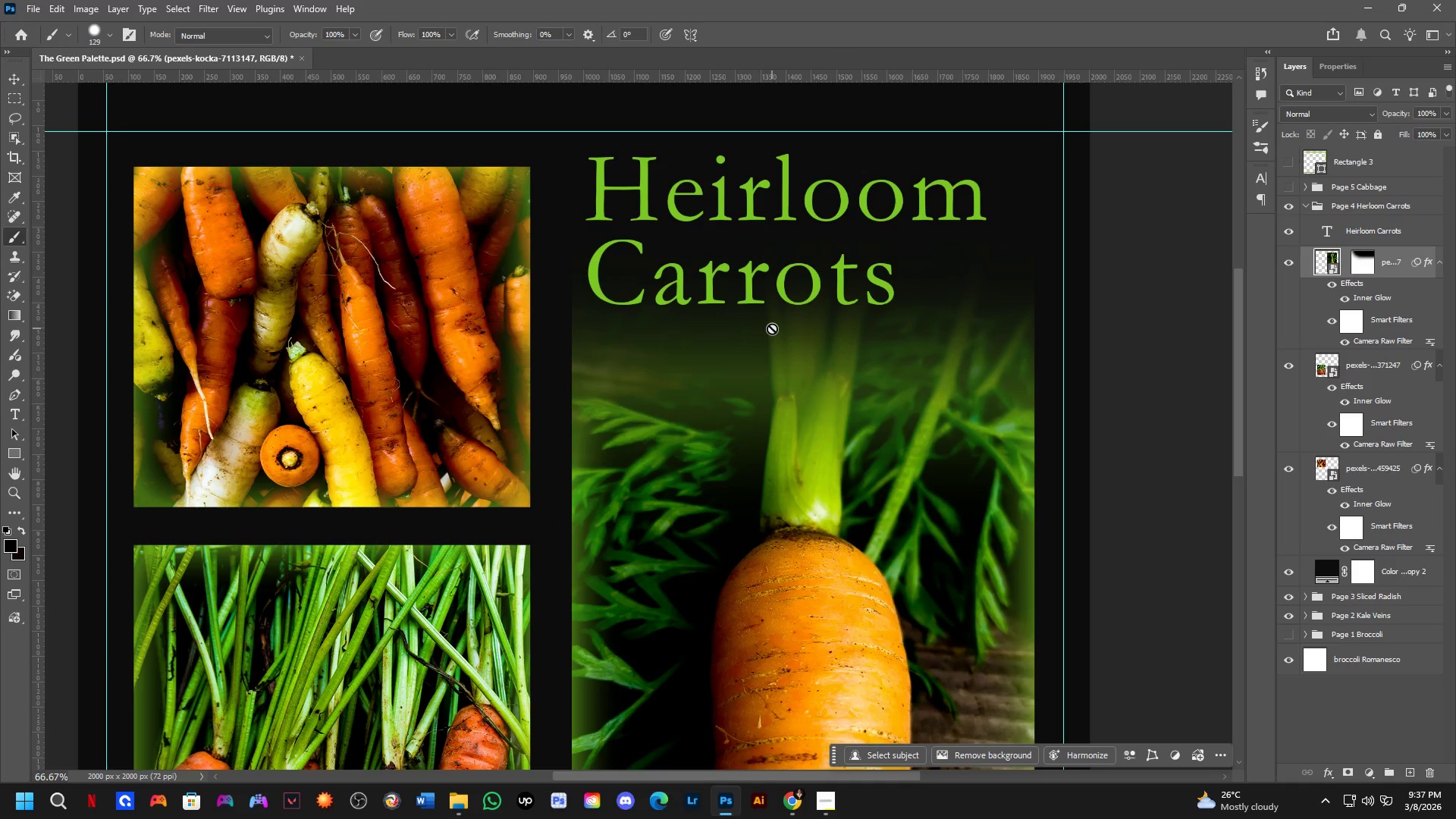 
hold_key(key=ShiftLeft, duration=0.66)
scroll: coordinate [768, 333], scroll_direction: down, amount: 4.0
 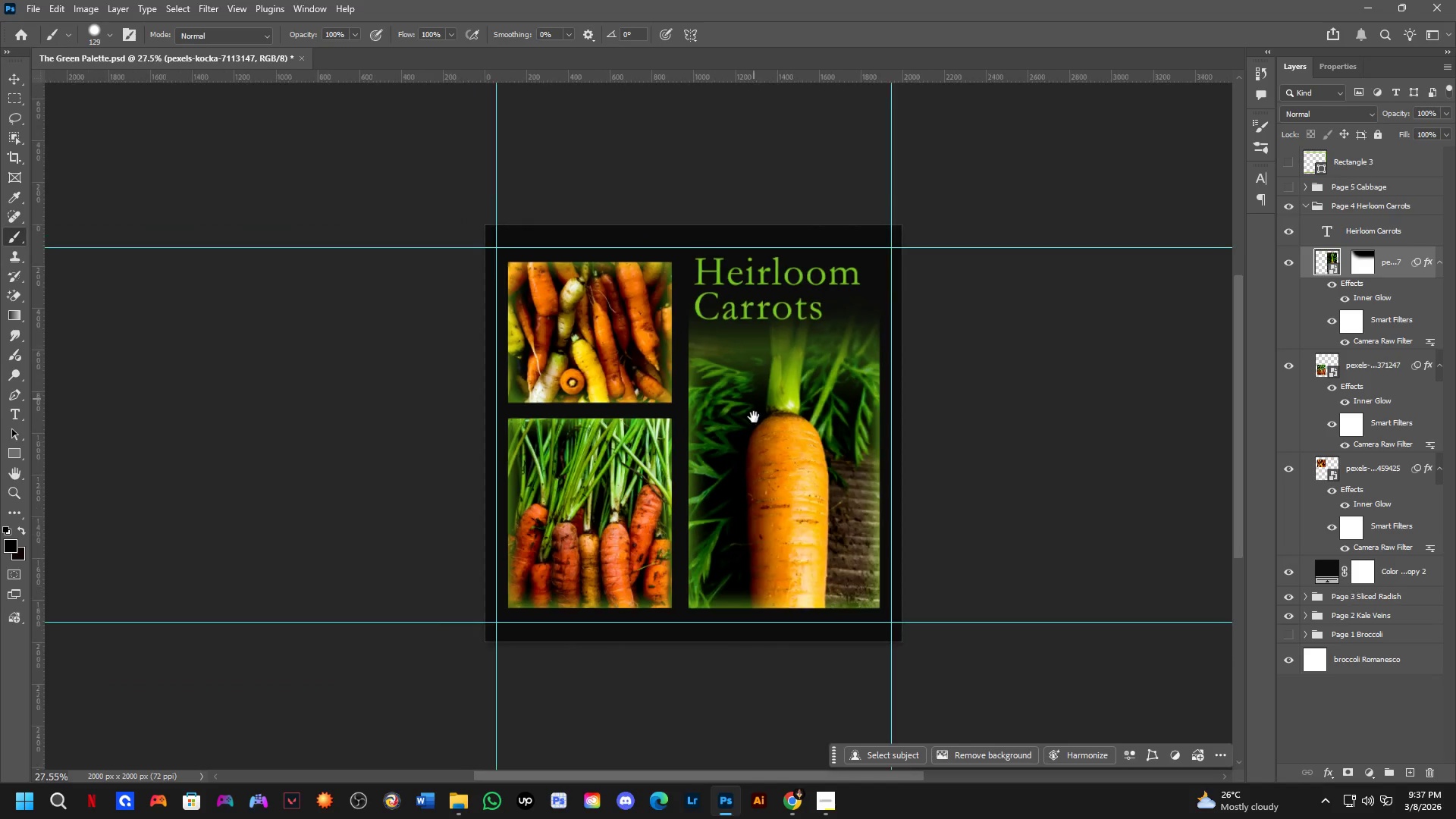 
hold_key(key=Space, duration=0.5)
 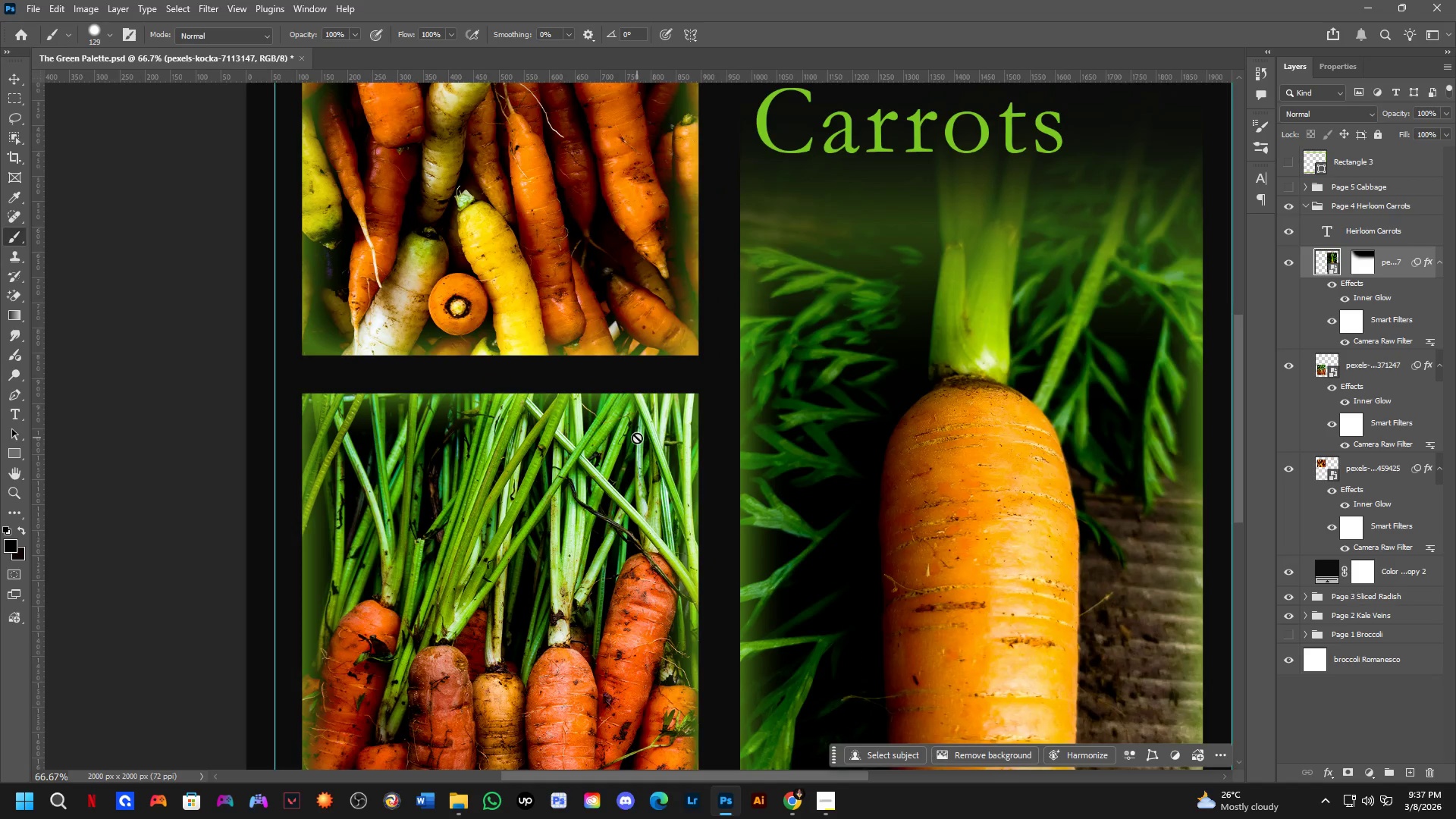 
left_click_drag(start_coordinate=[755, 440], to_coordinate=[747, 440])
 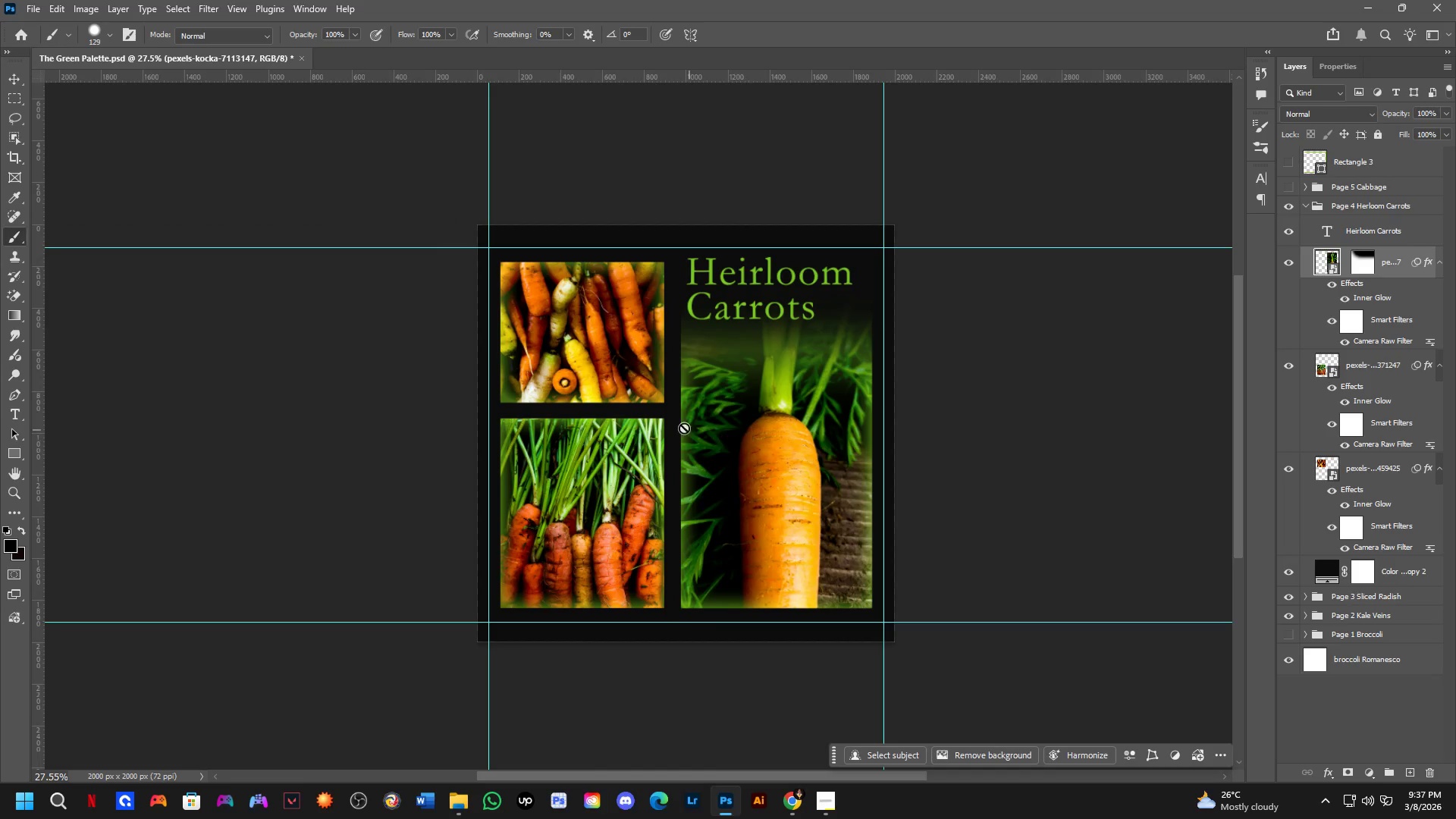 
scroll: coordinate [638, 438], scroll_direction: up, amount: 3.0
 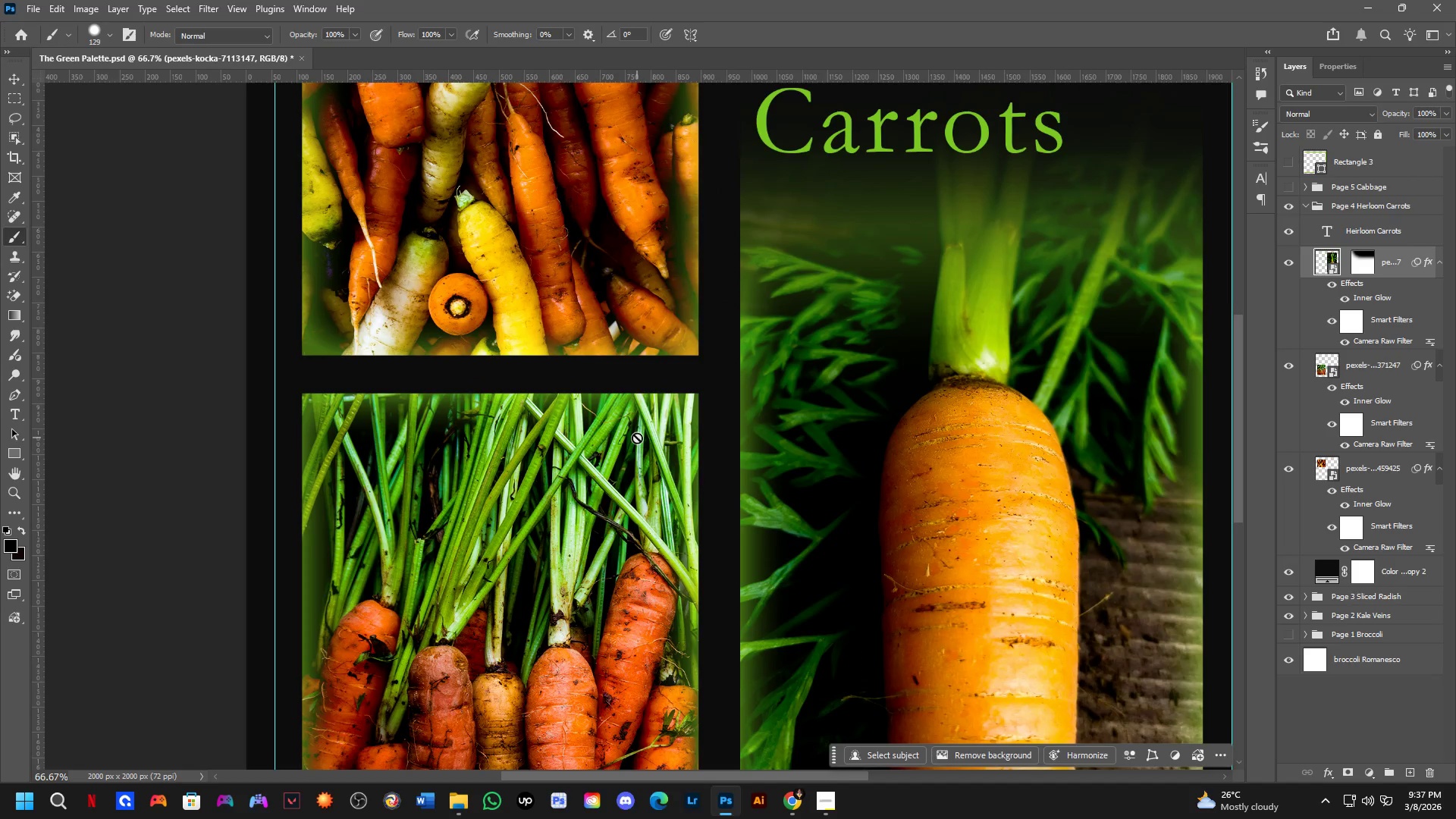 
key(Shift+ShiftLeft)
 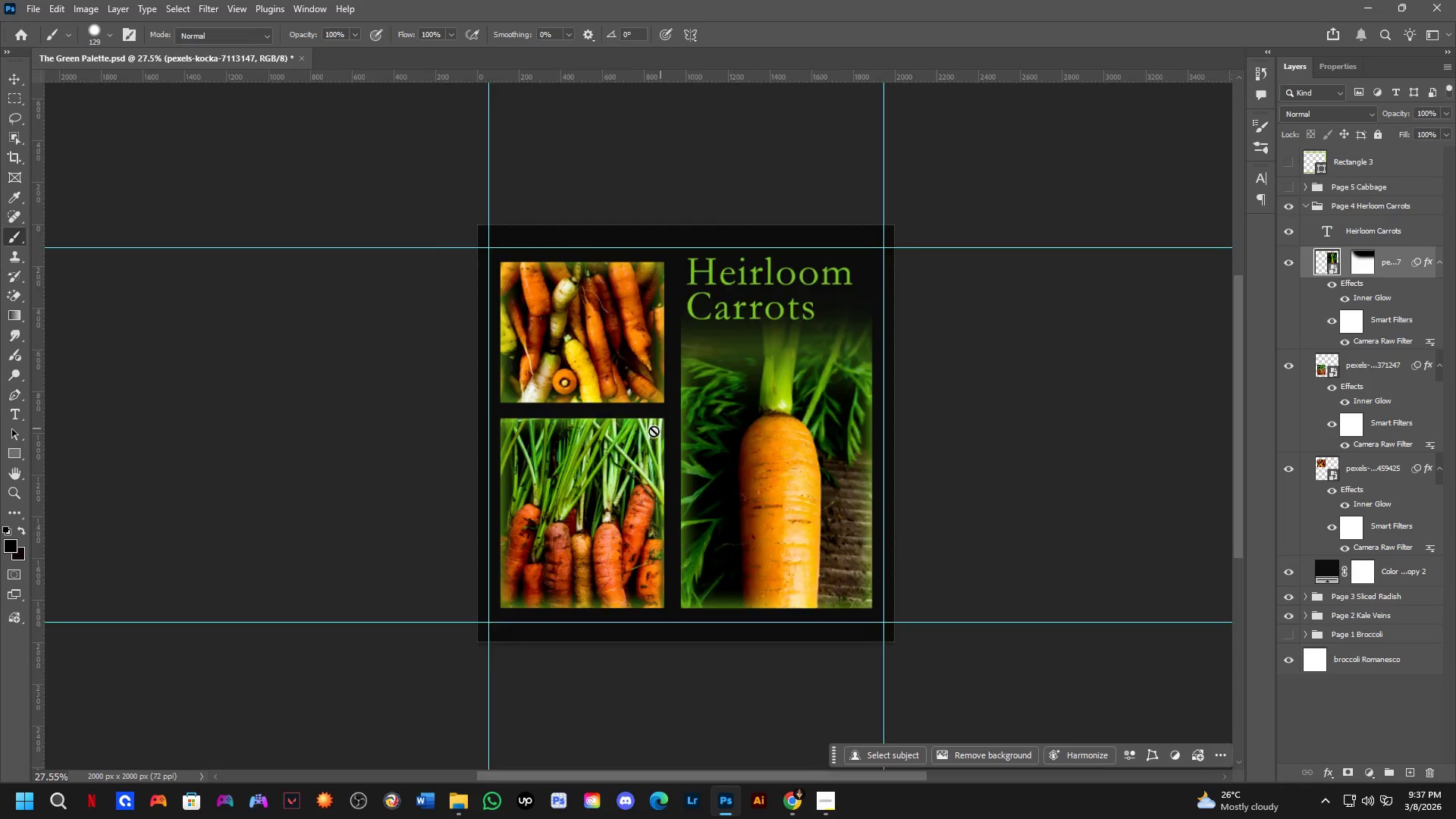 
key(Shift+ShiftLeft)
 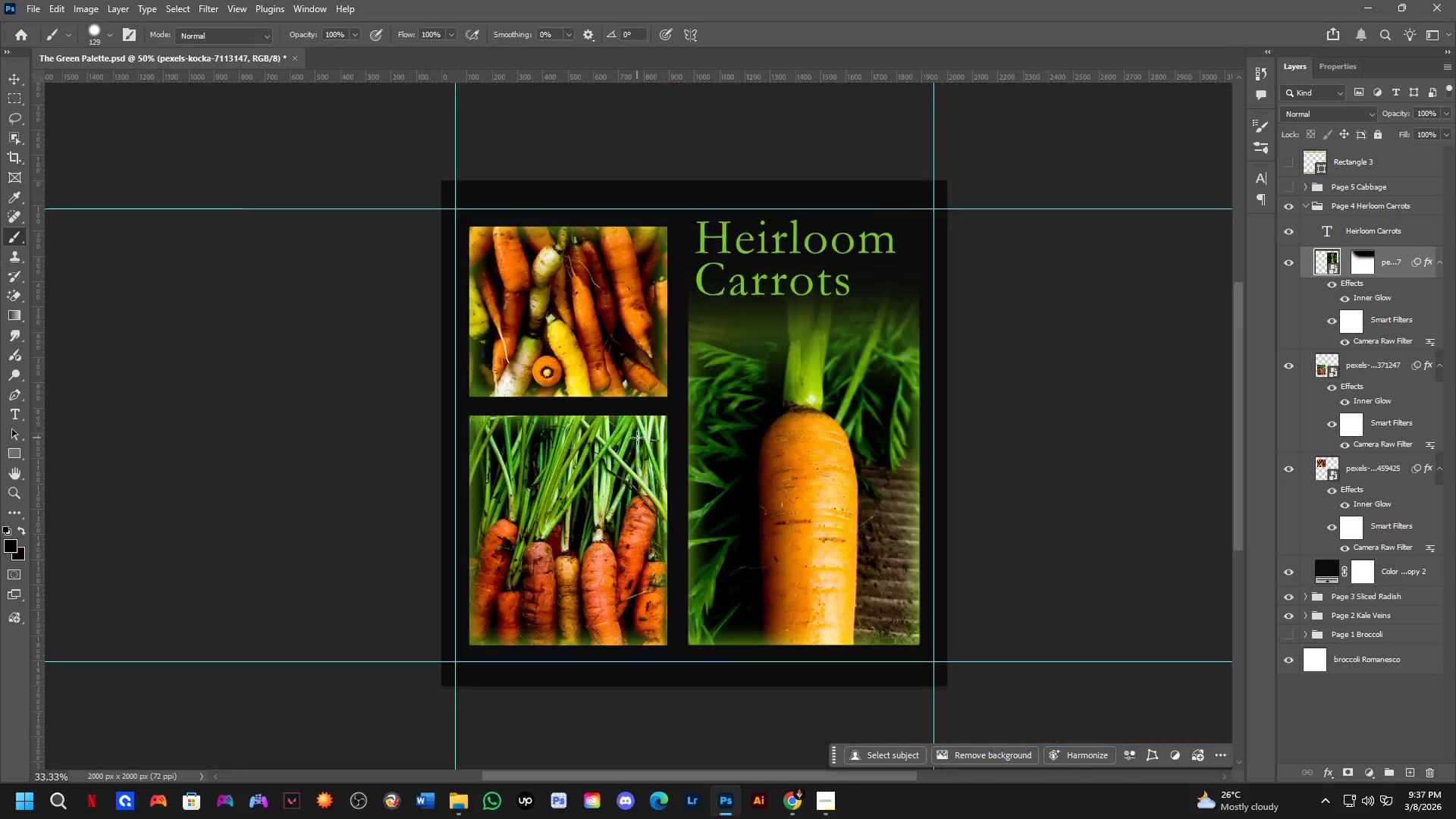 
scroll: coordinate [637, 438], scroll_direction: down, amount: 4.0
 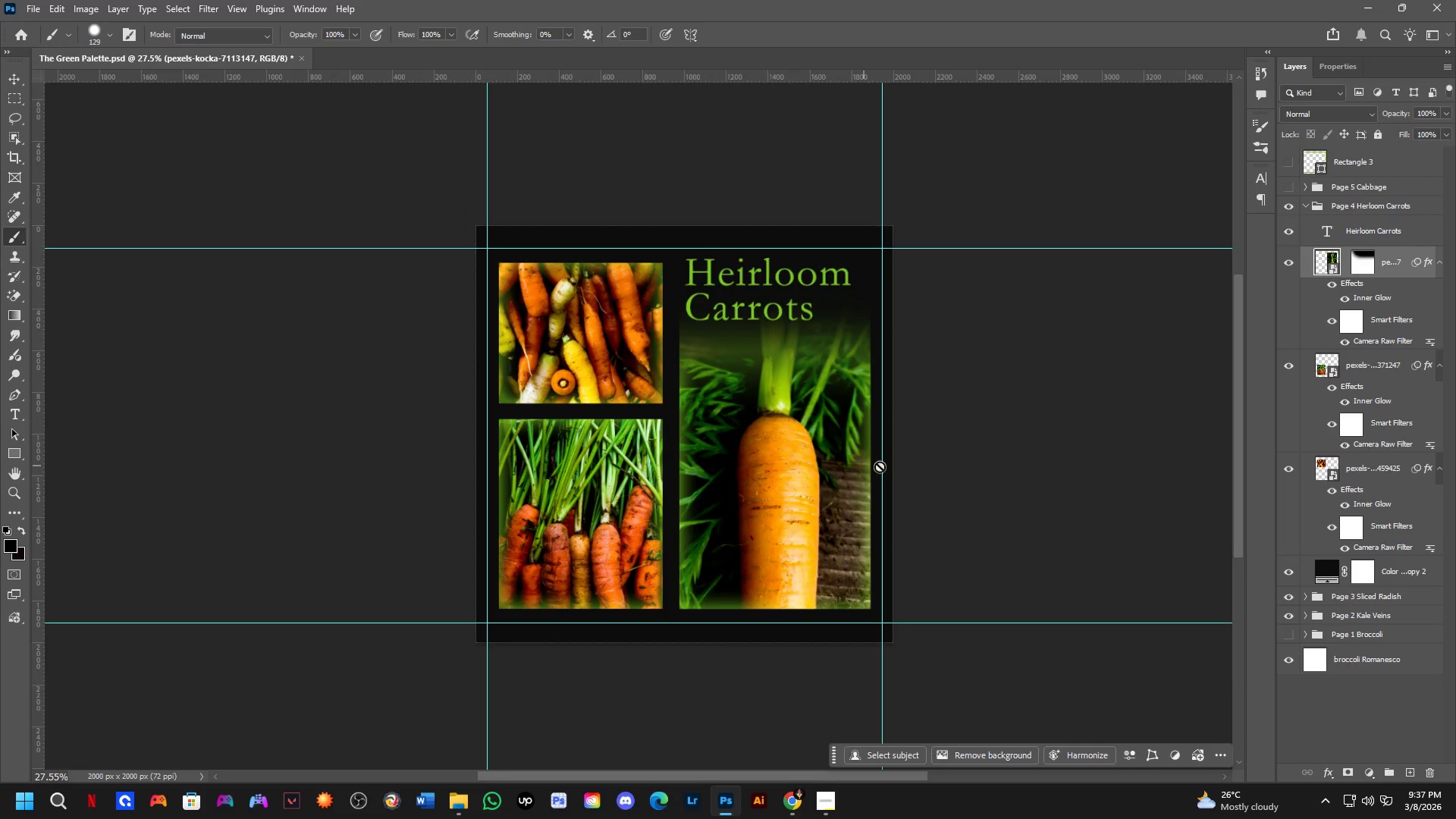 
hold_key(key=Space, duration=0.45)
 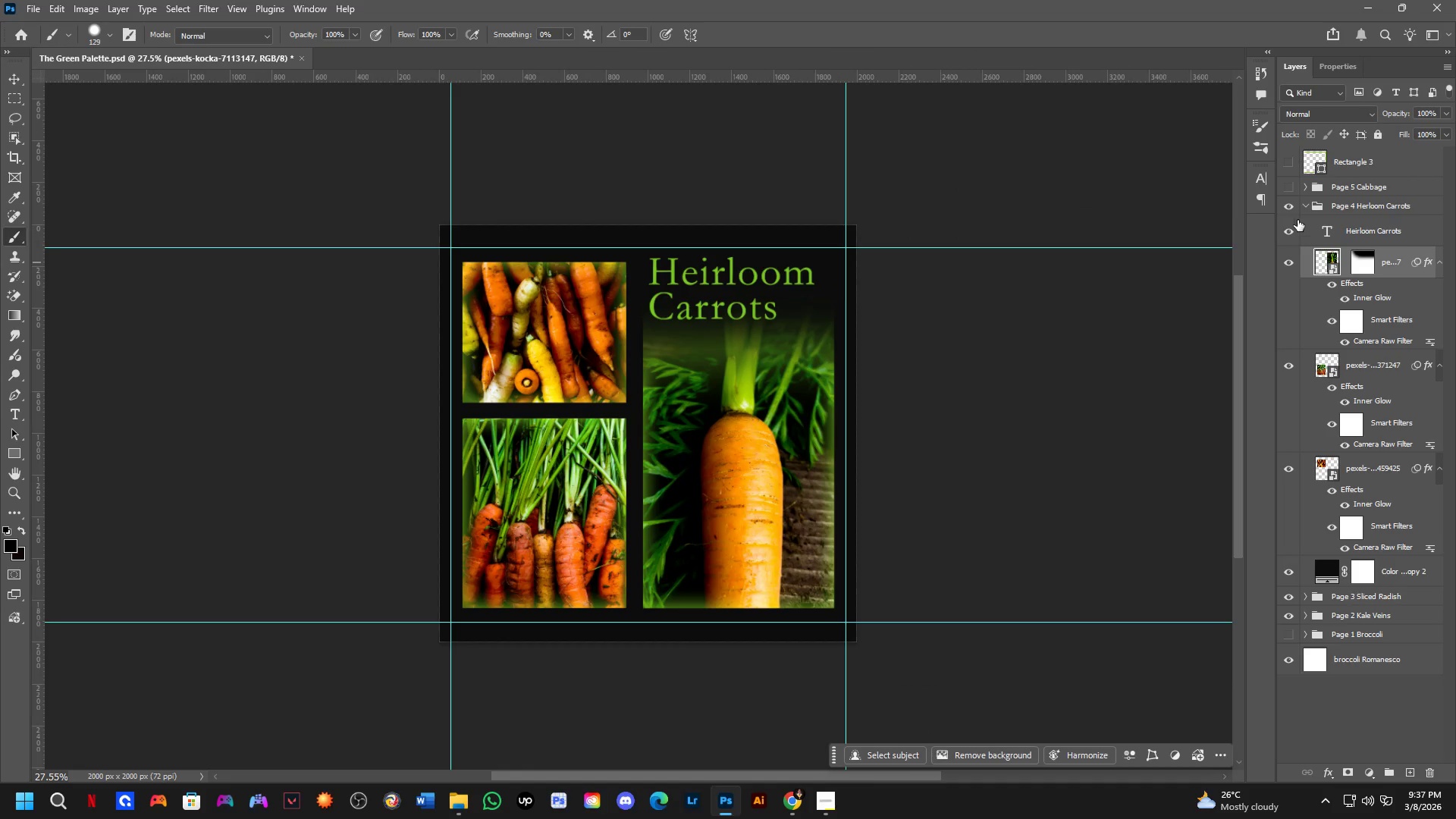 
left_click_drag(start_coordinate=[886, 466], to_coordinate=[849, 466])
 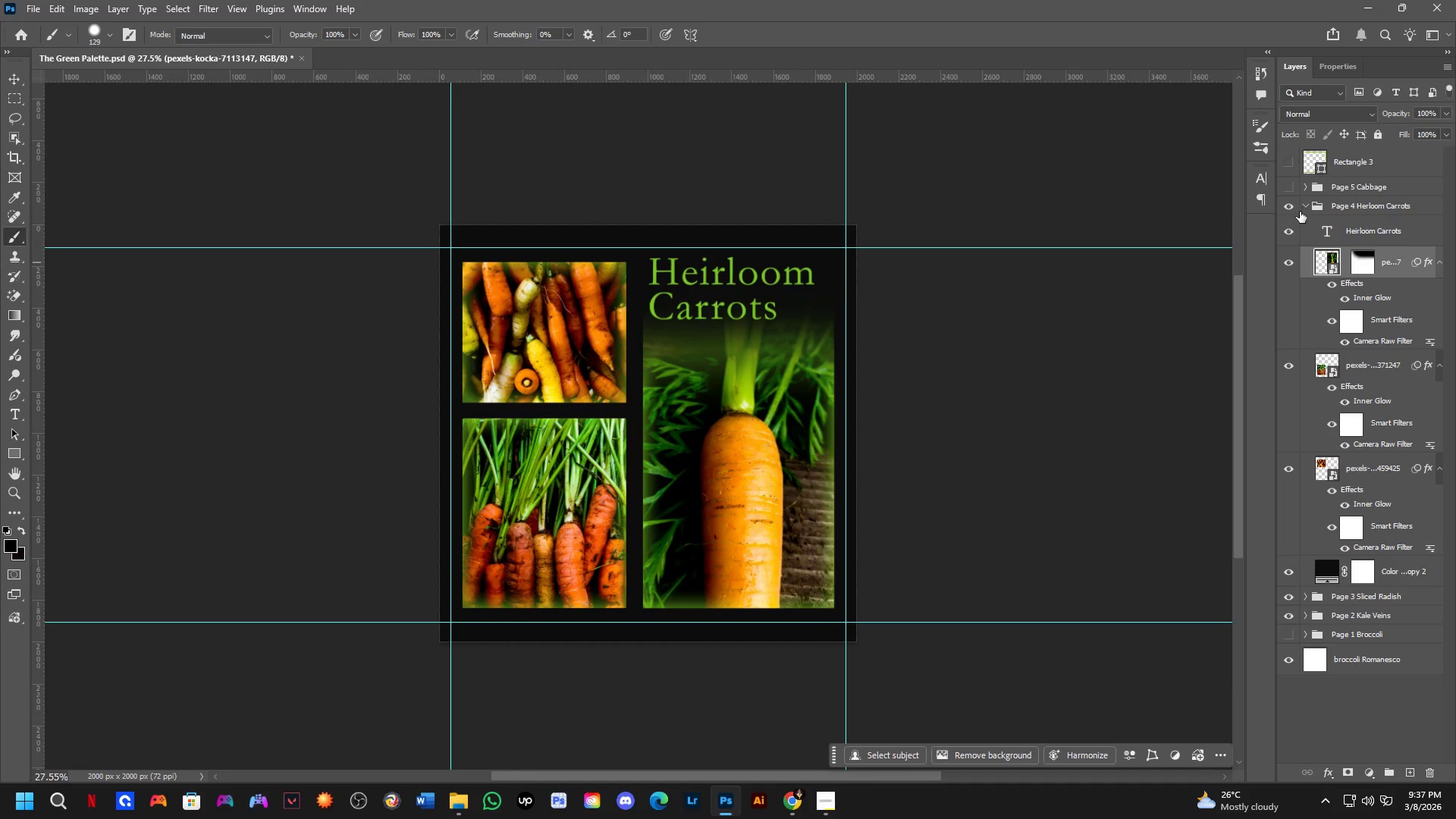 
left_click([1305, 202])
 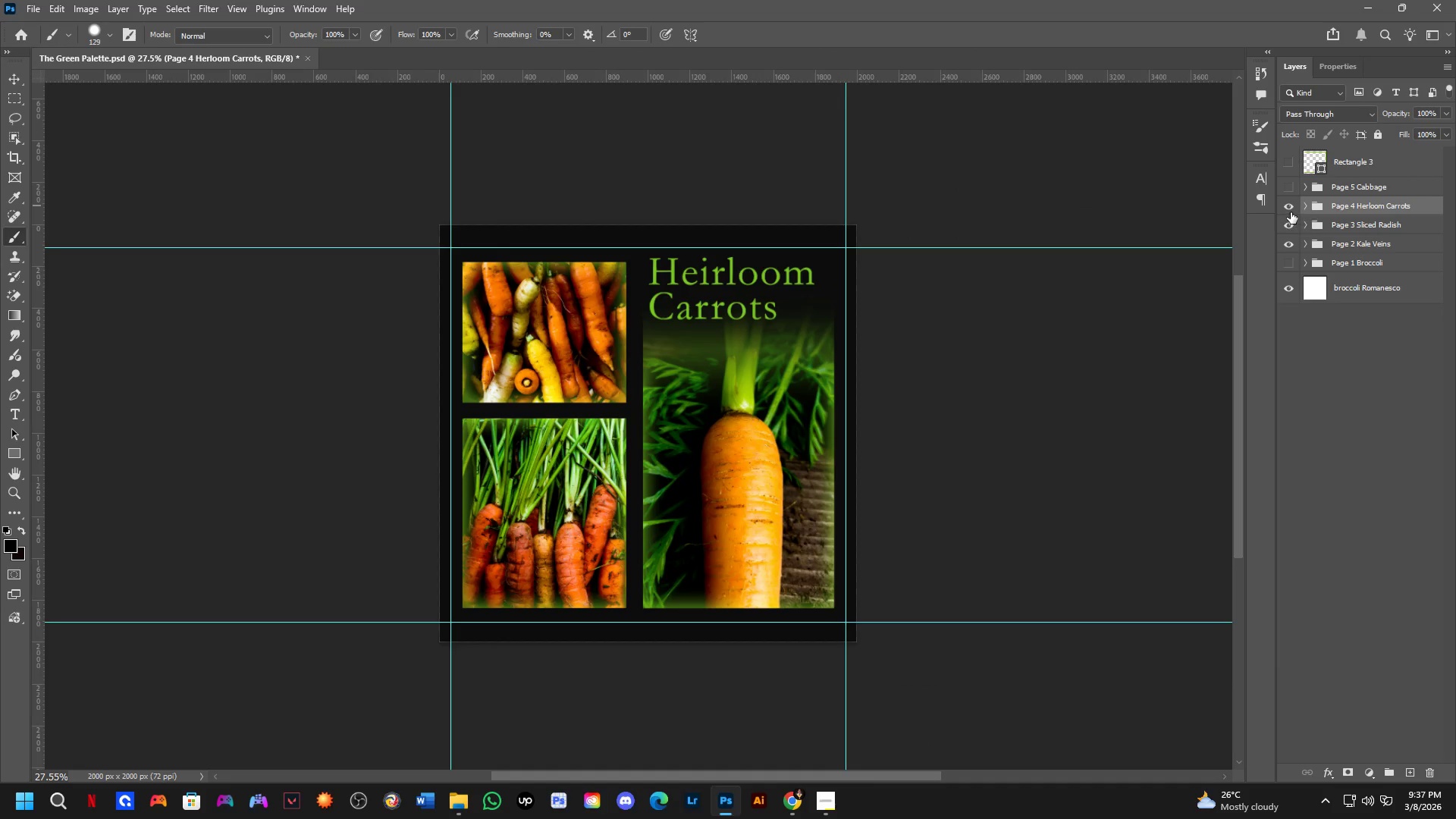 
left_click_drag(start_coordinate=[1291, 212], to_coordinate=[1285, 262])
 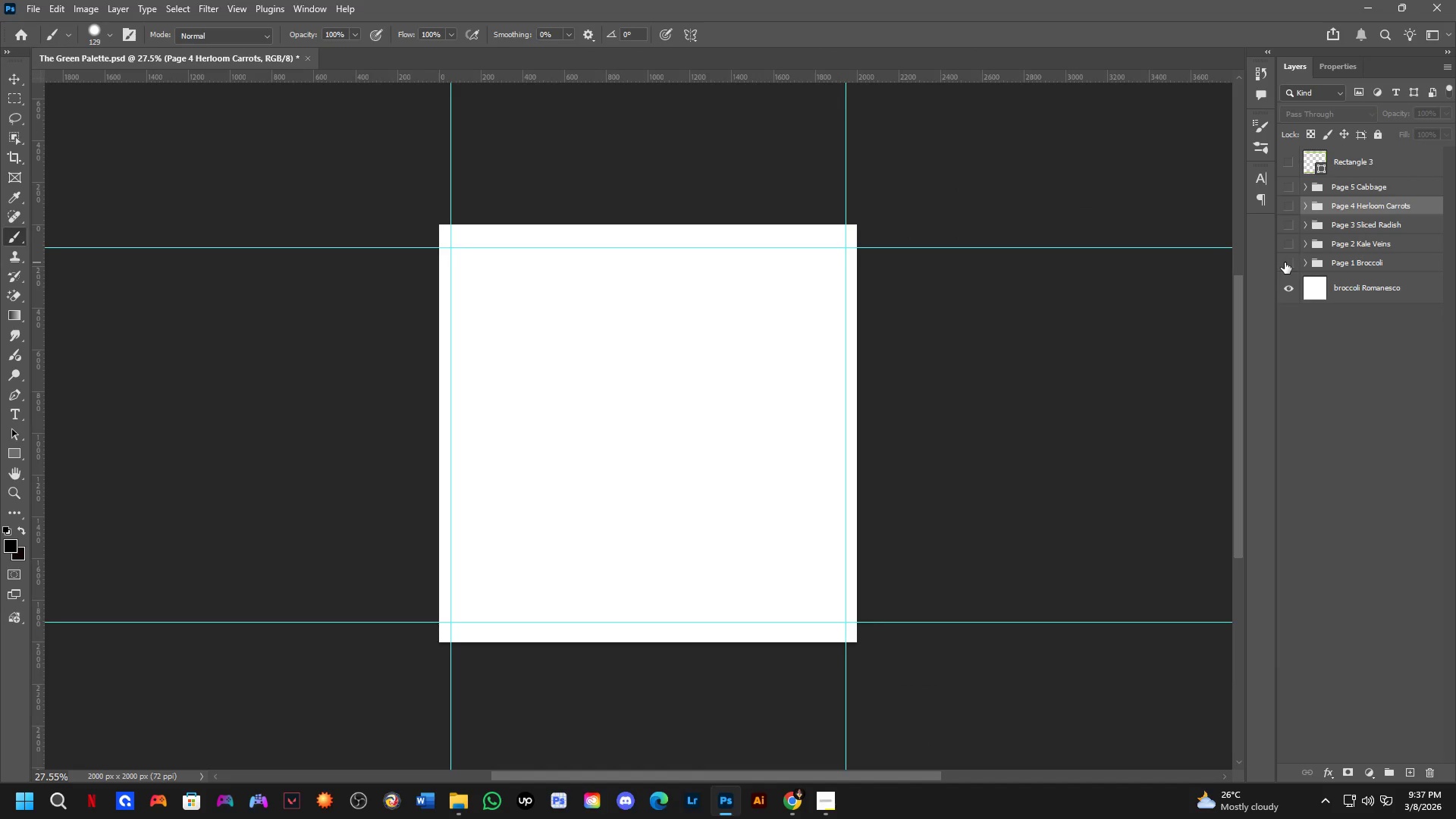 
left_click([1285, 262])
 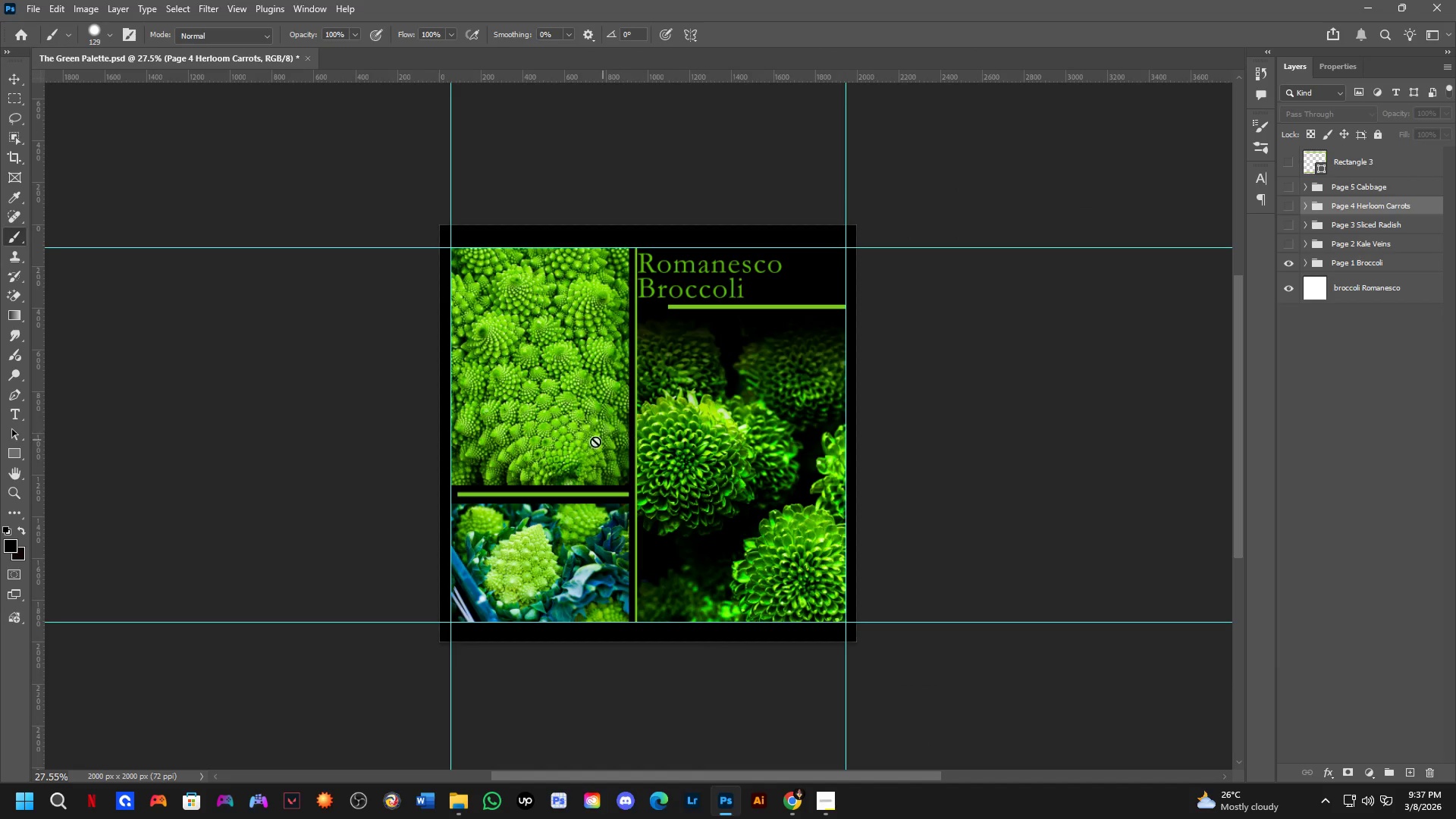 
scroll: coordinate [634, 441], scroll_direction: up, amount: 9.0
 